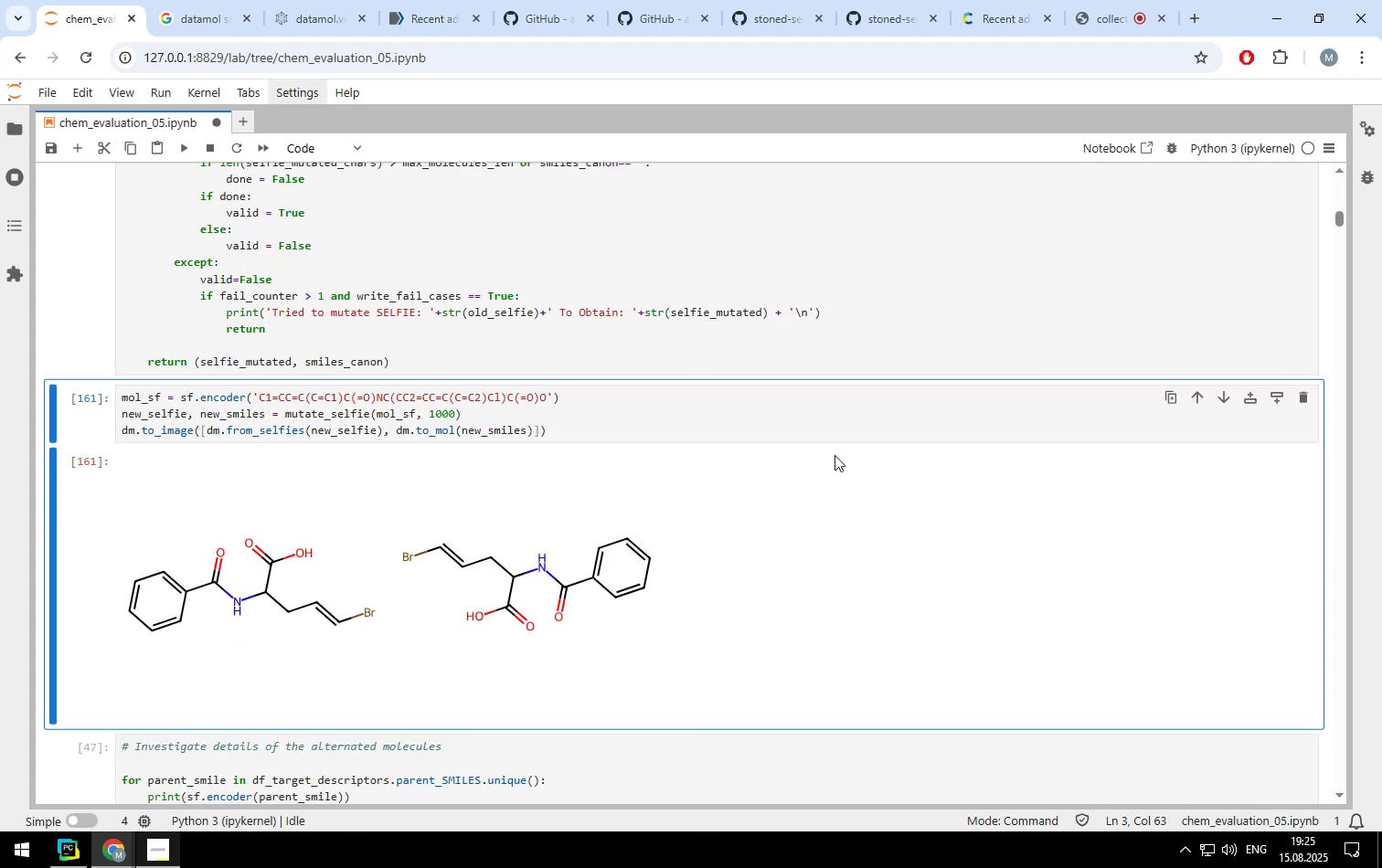 
key(Control+Enter)
 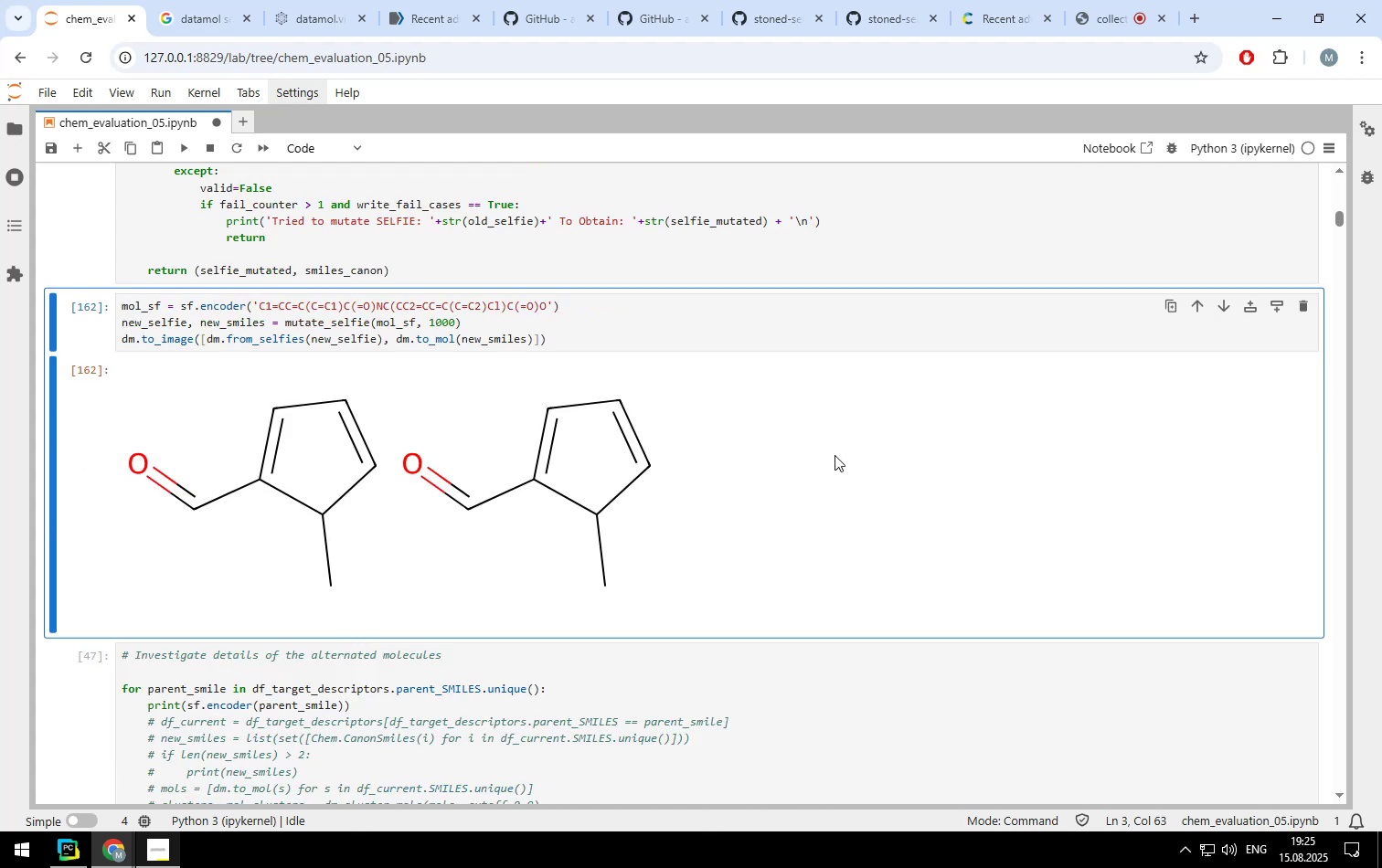 
key(Control+Enter)
 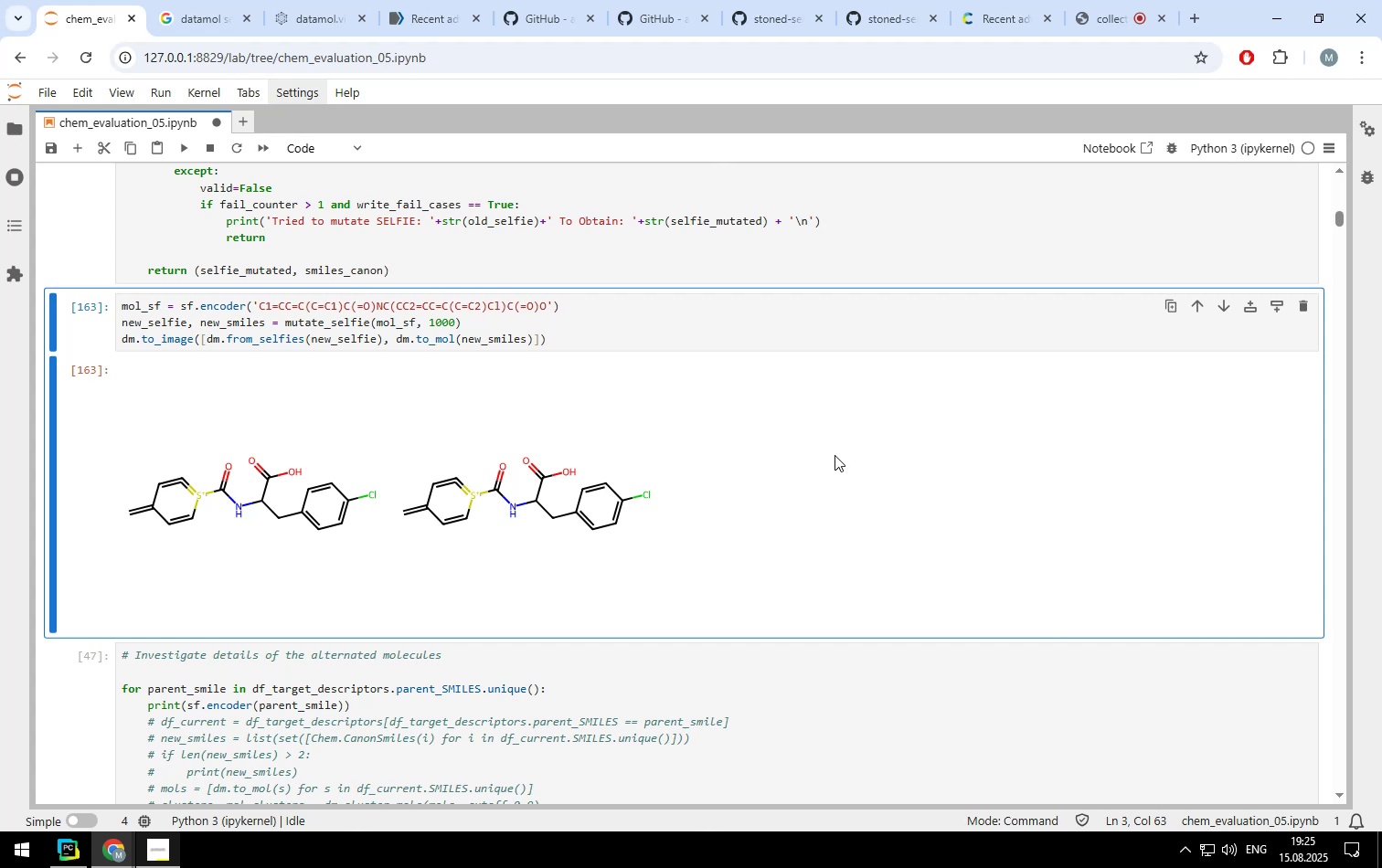 
key(Control+Enter)
 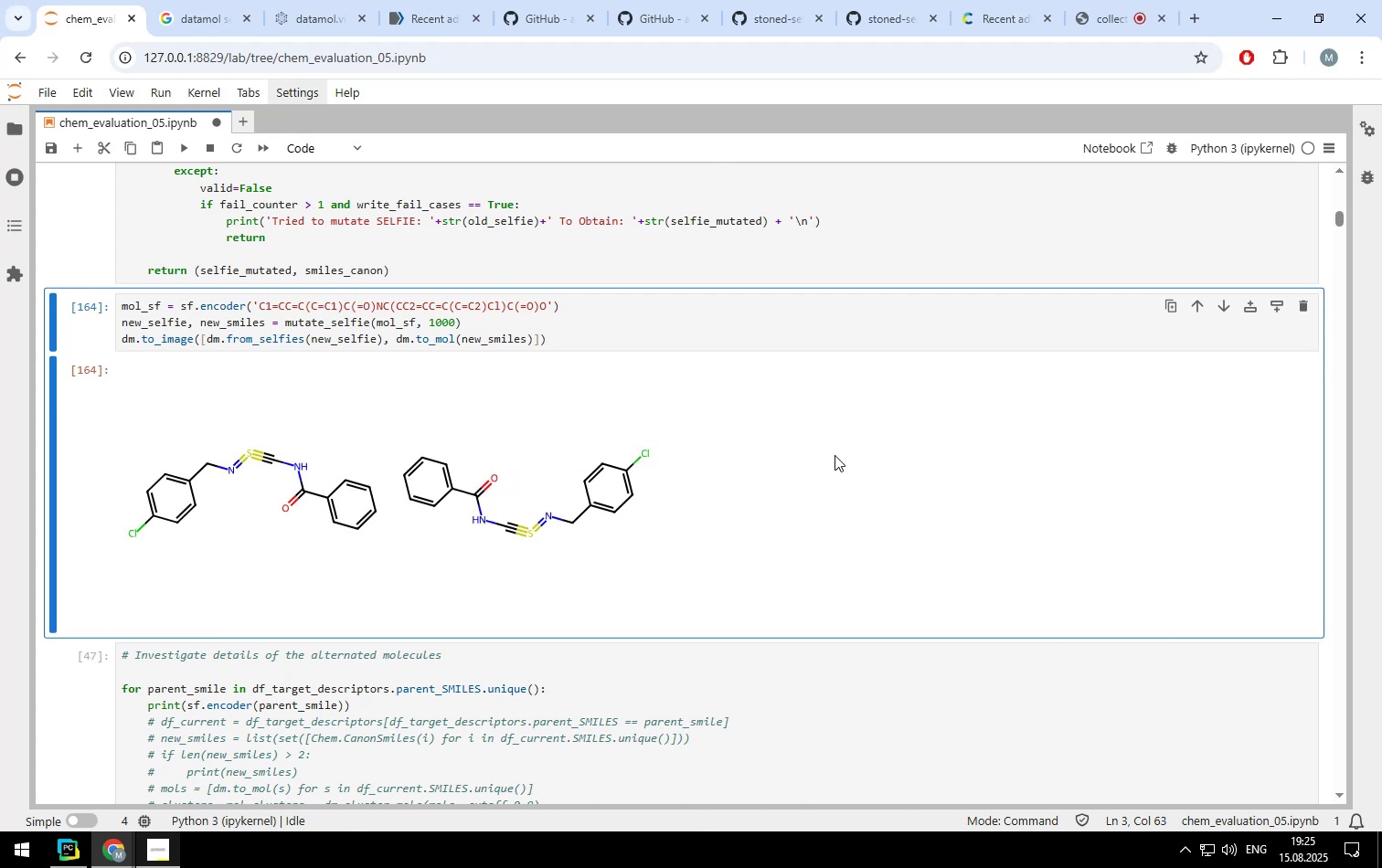 
key(Control+Enter)
 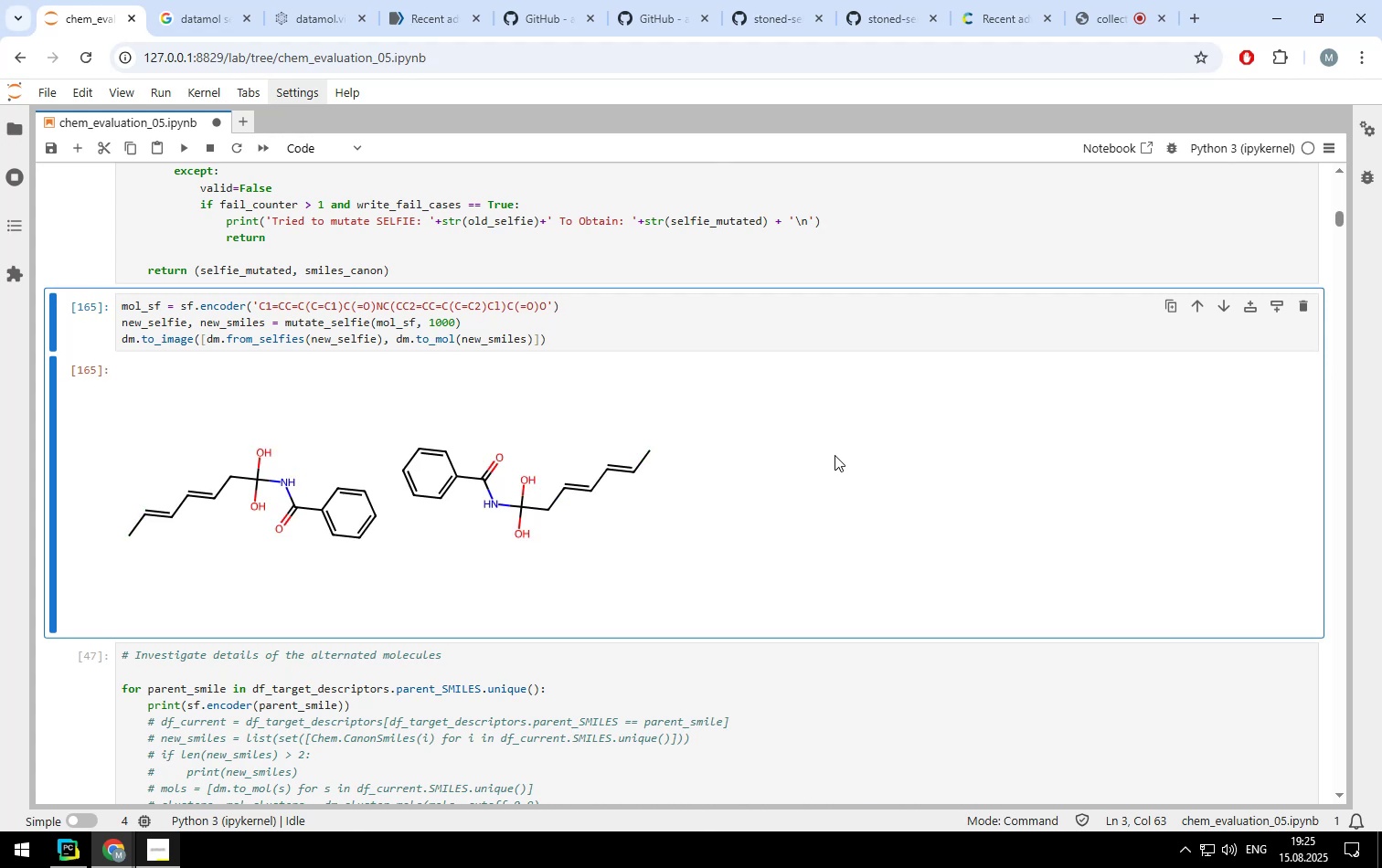 
key(Control+Enter)
 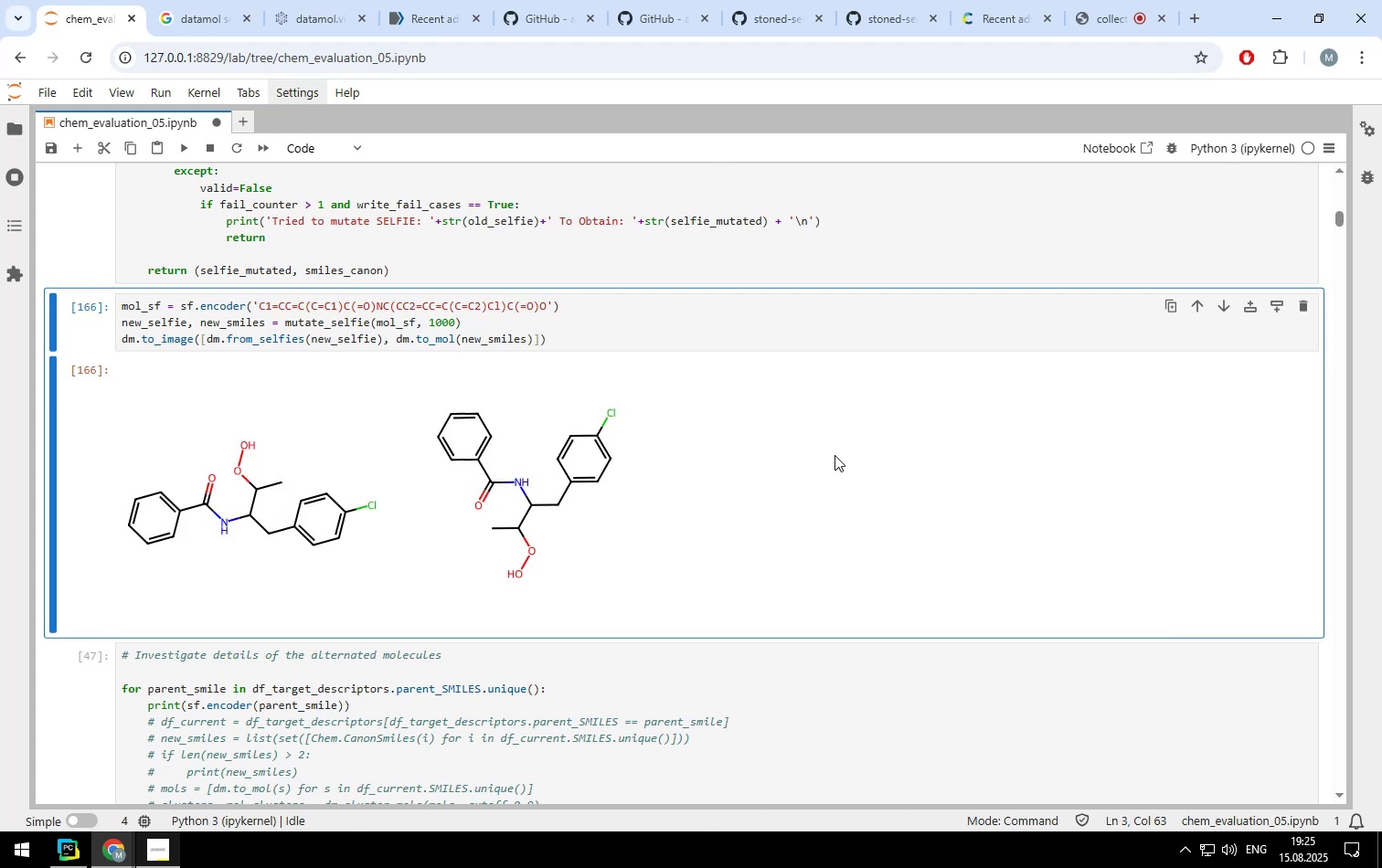 
key(Control+Enter)
 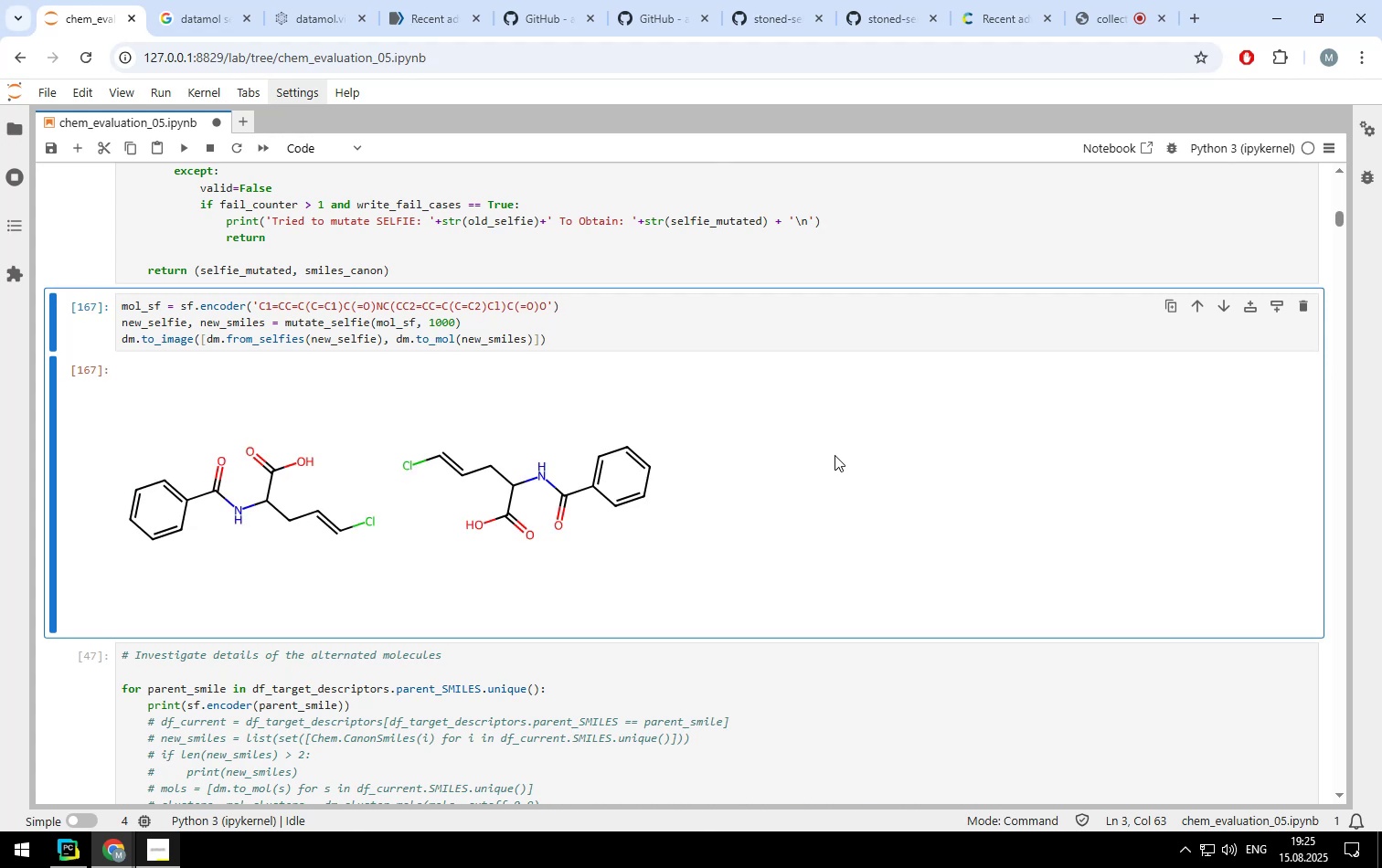 
key(Control+Enter)
 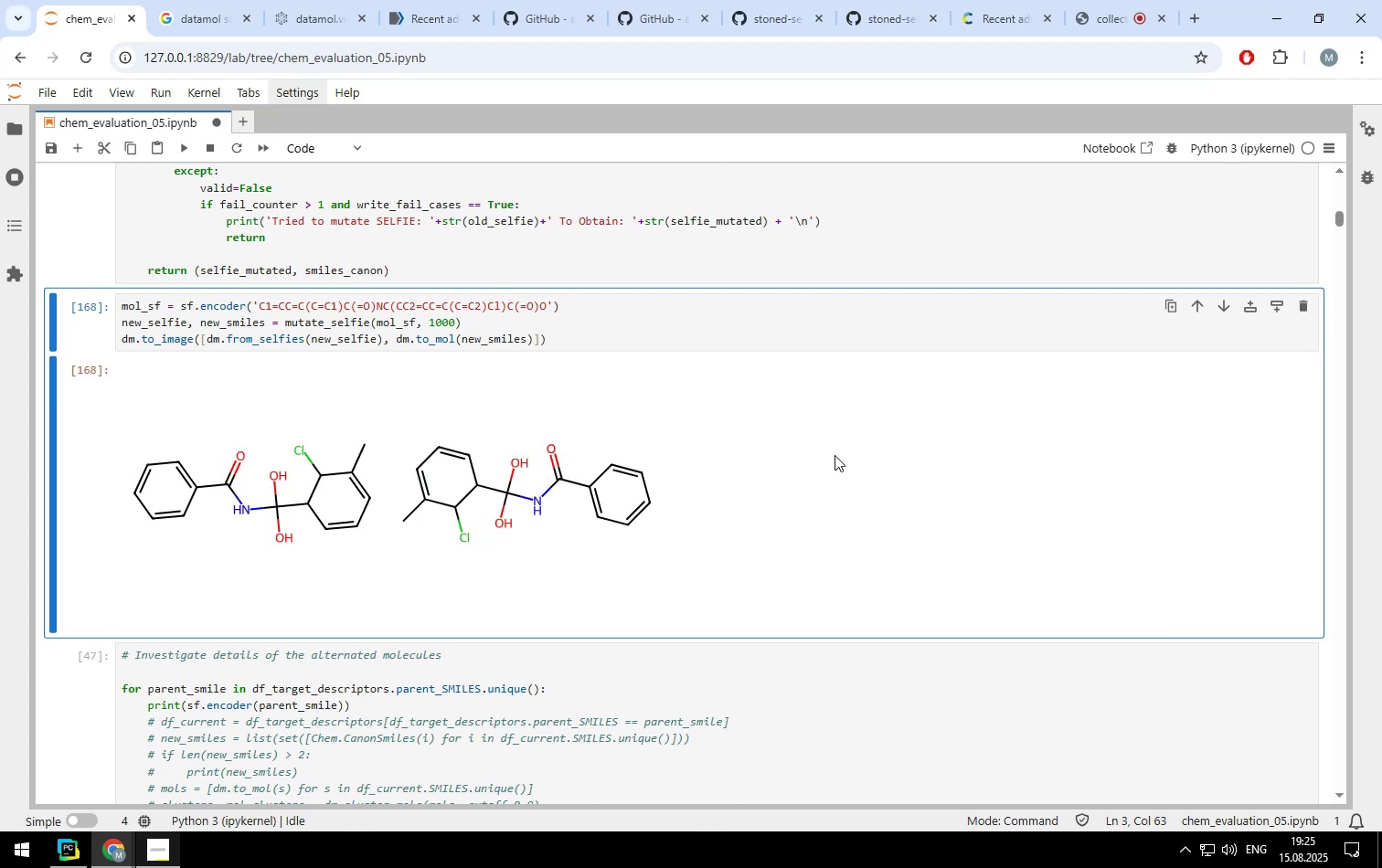 
key(Control+Enter)
 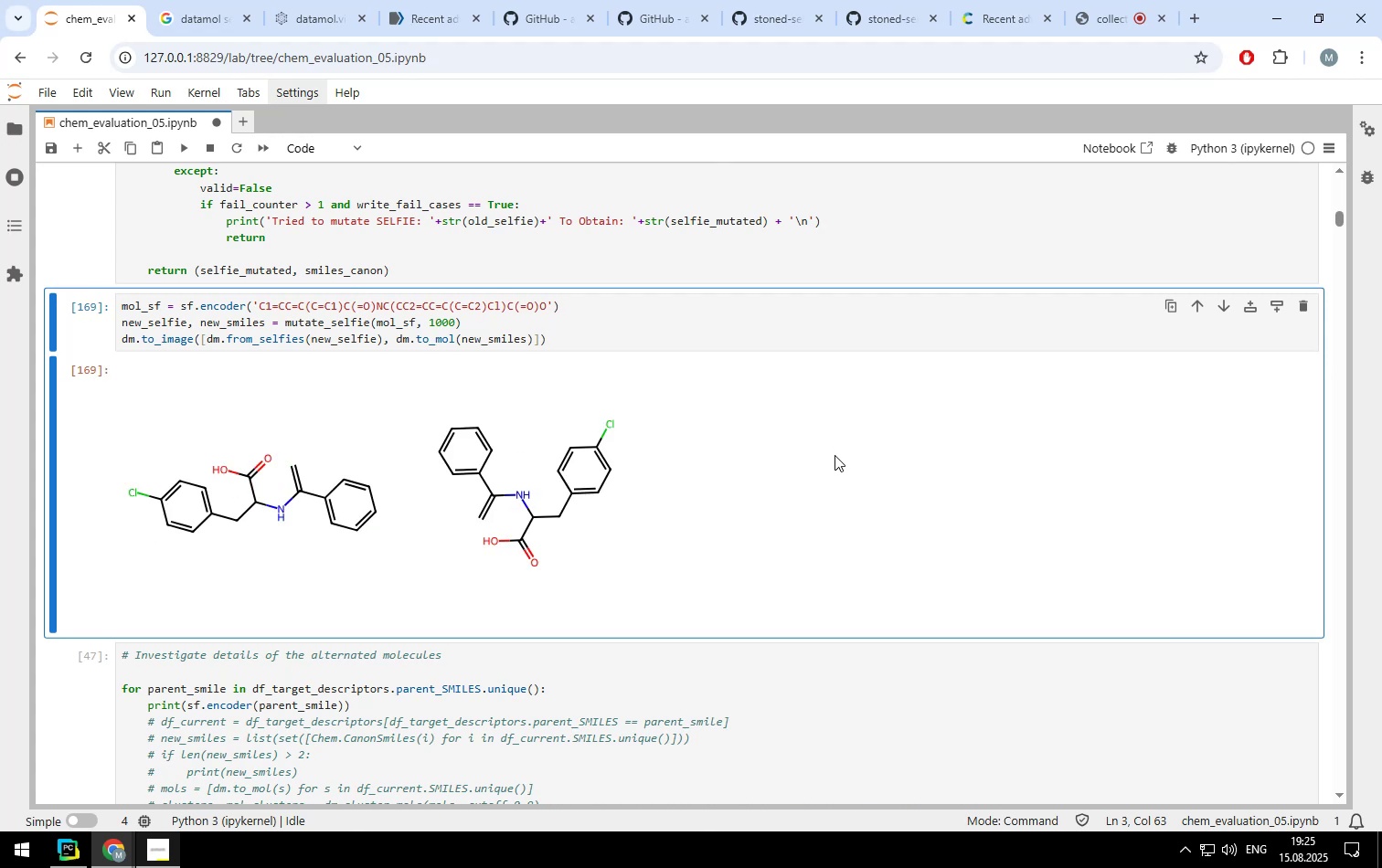 
key(Control+Enter)
 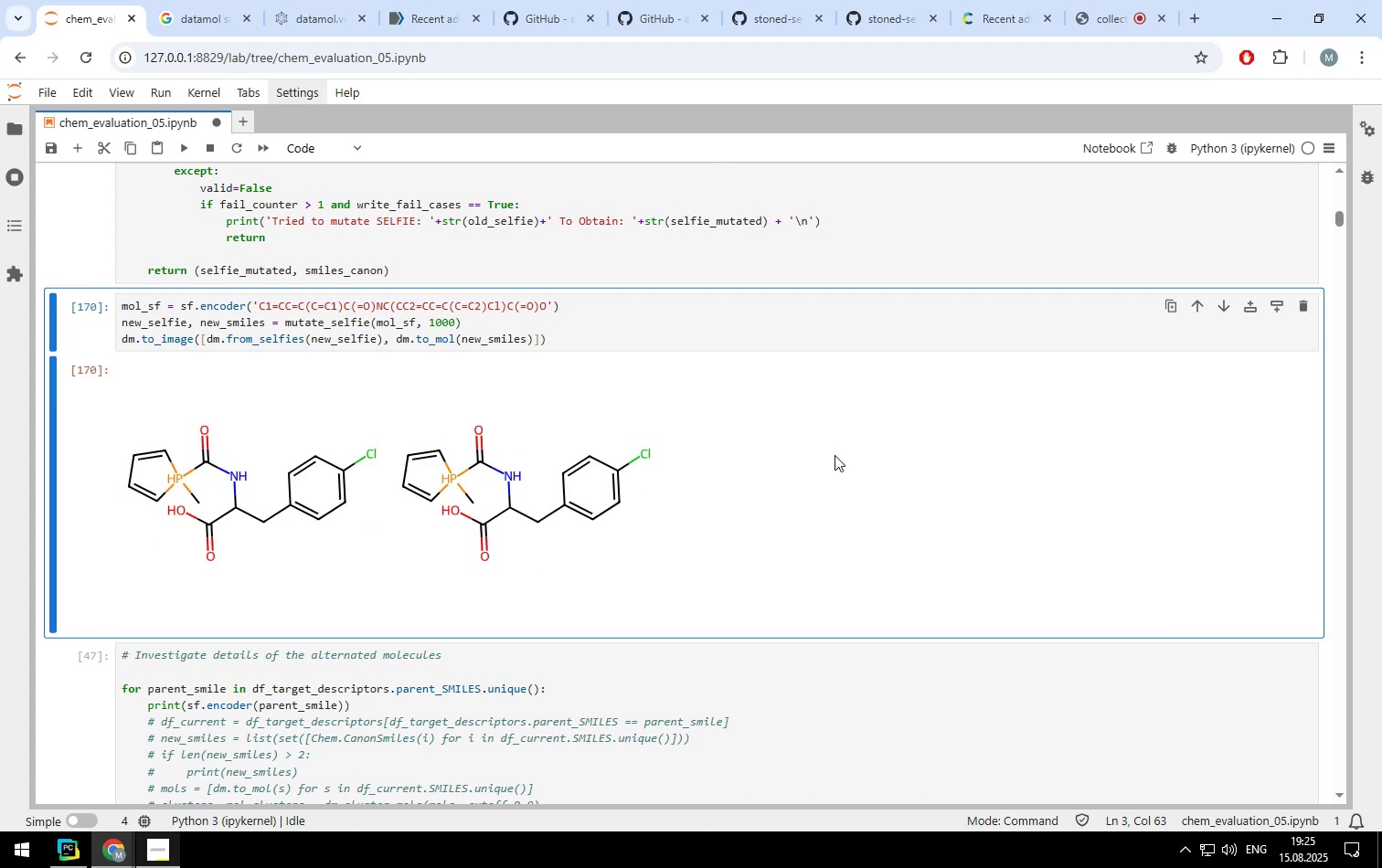 
key(Control+Enter)
 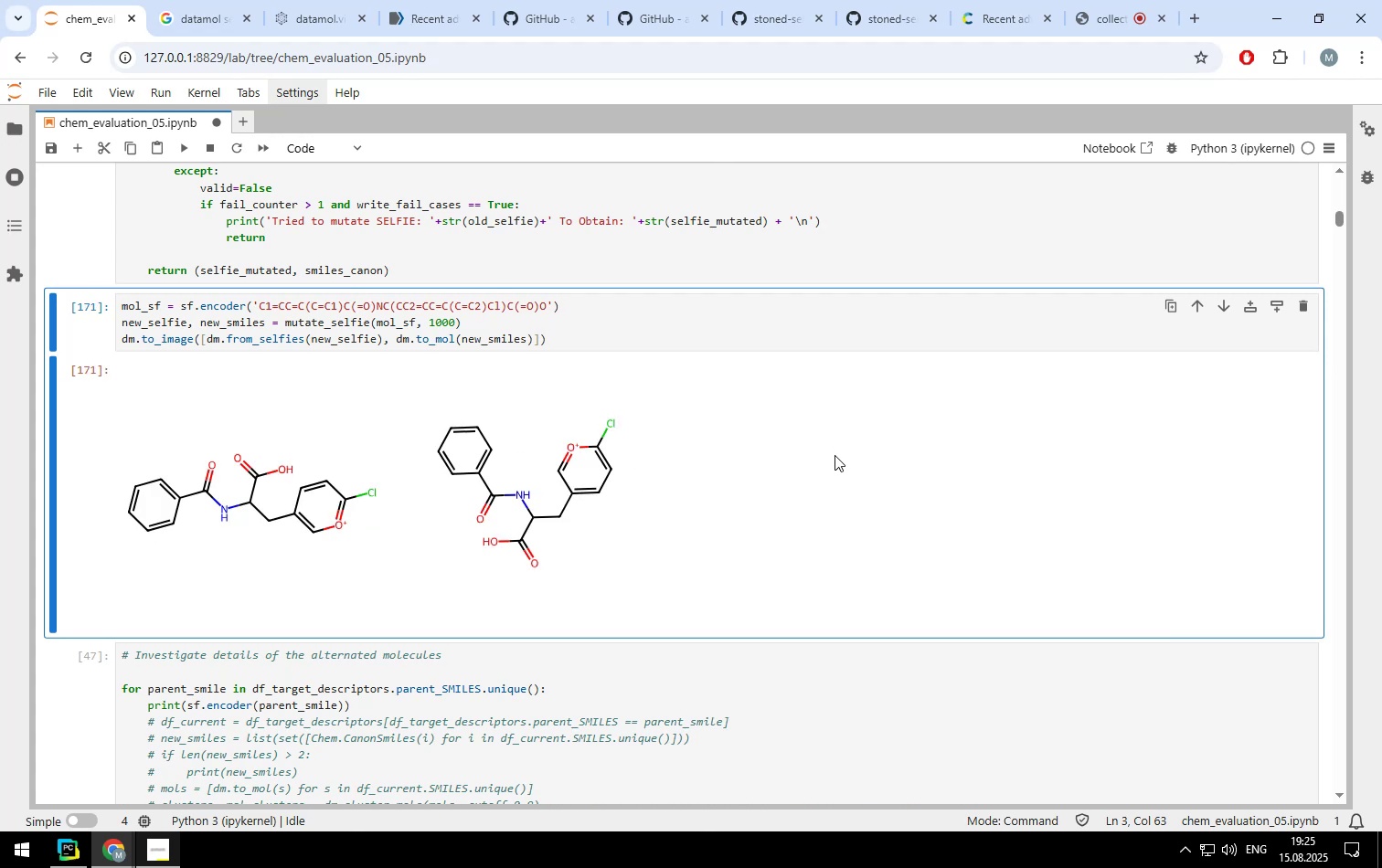 
key(Control+Enter)
 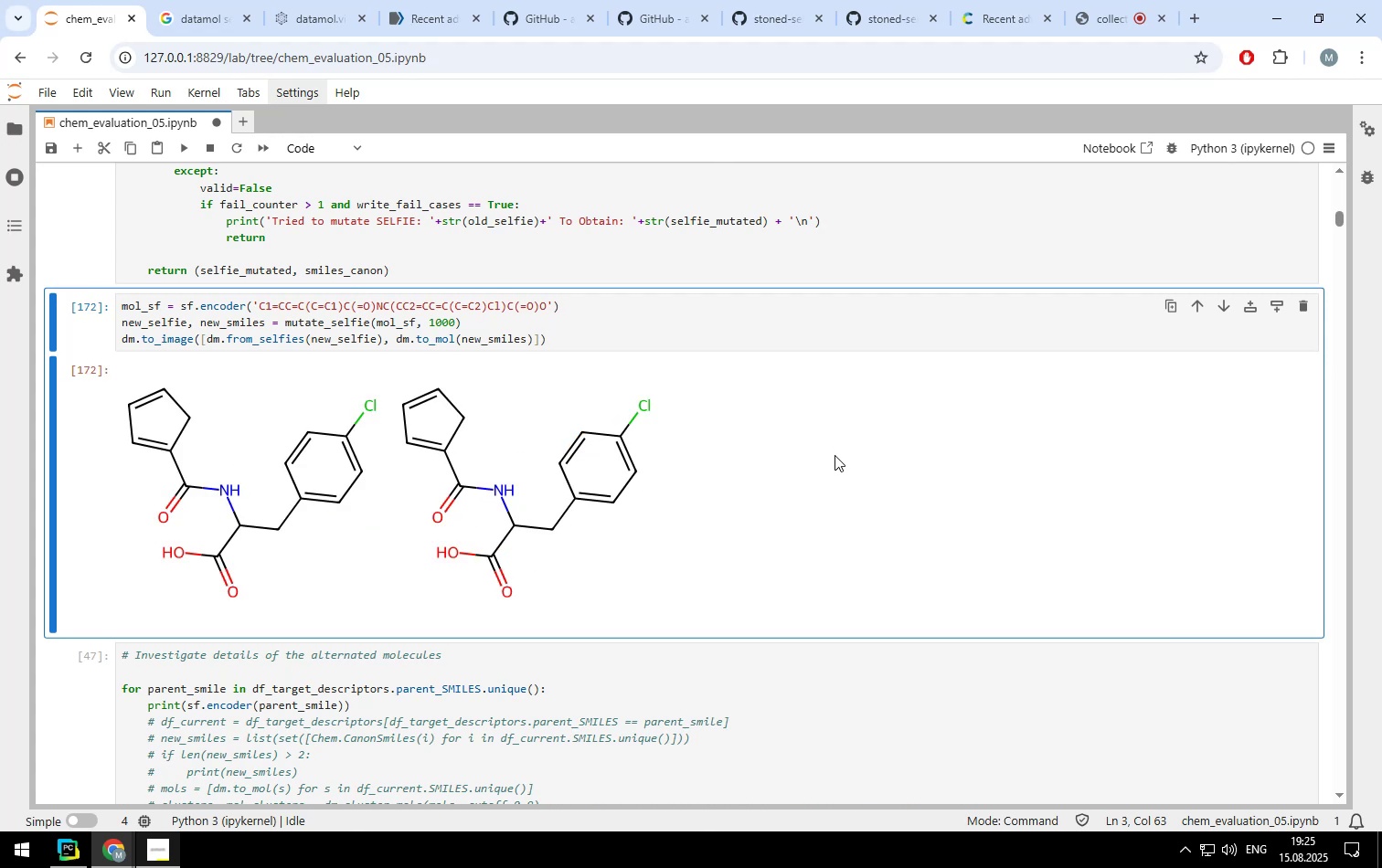 
key(Control+Enter)
 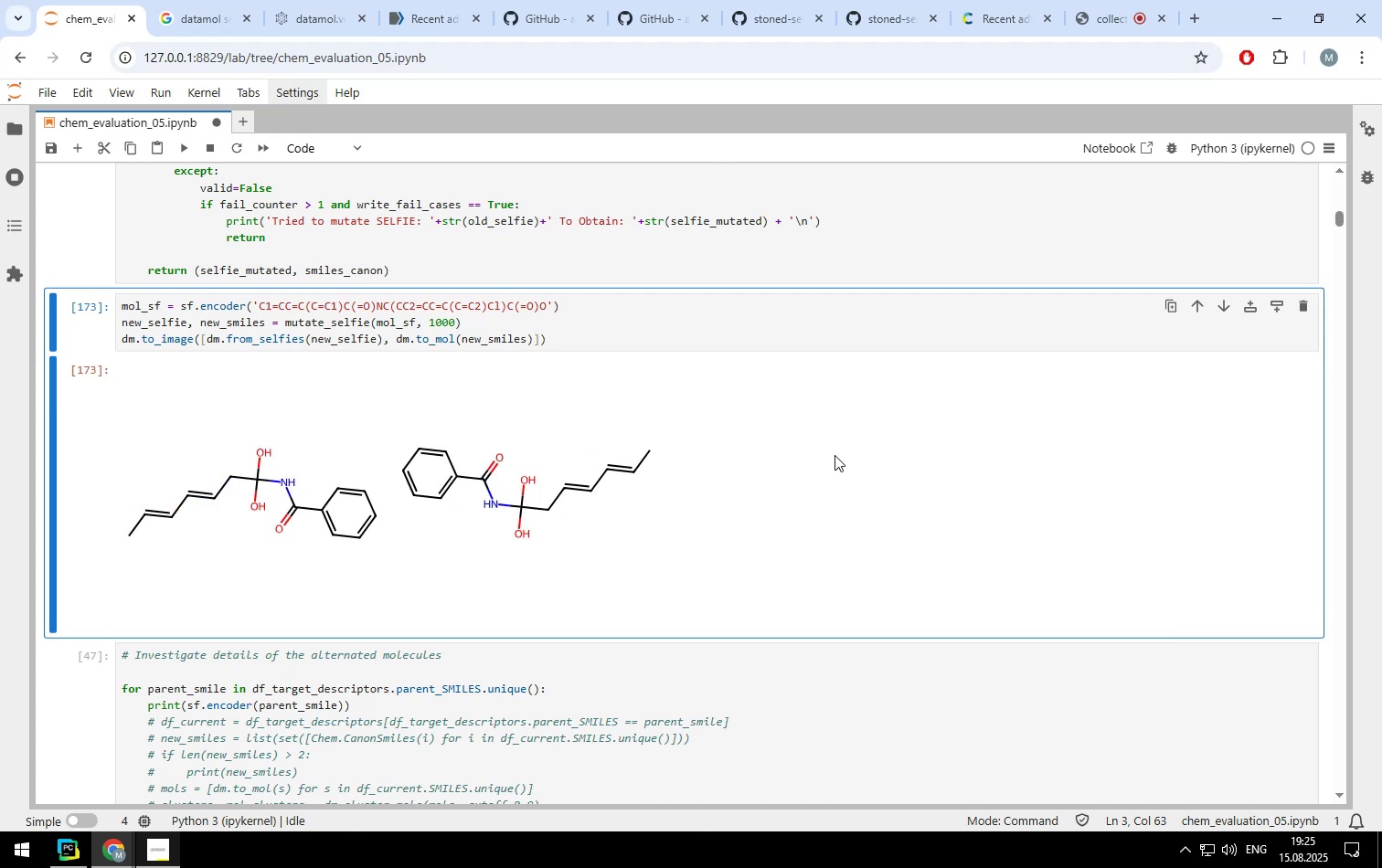 
key(Control+Enter)
 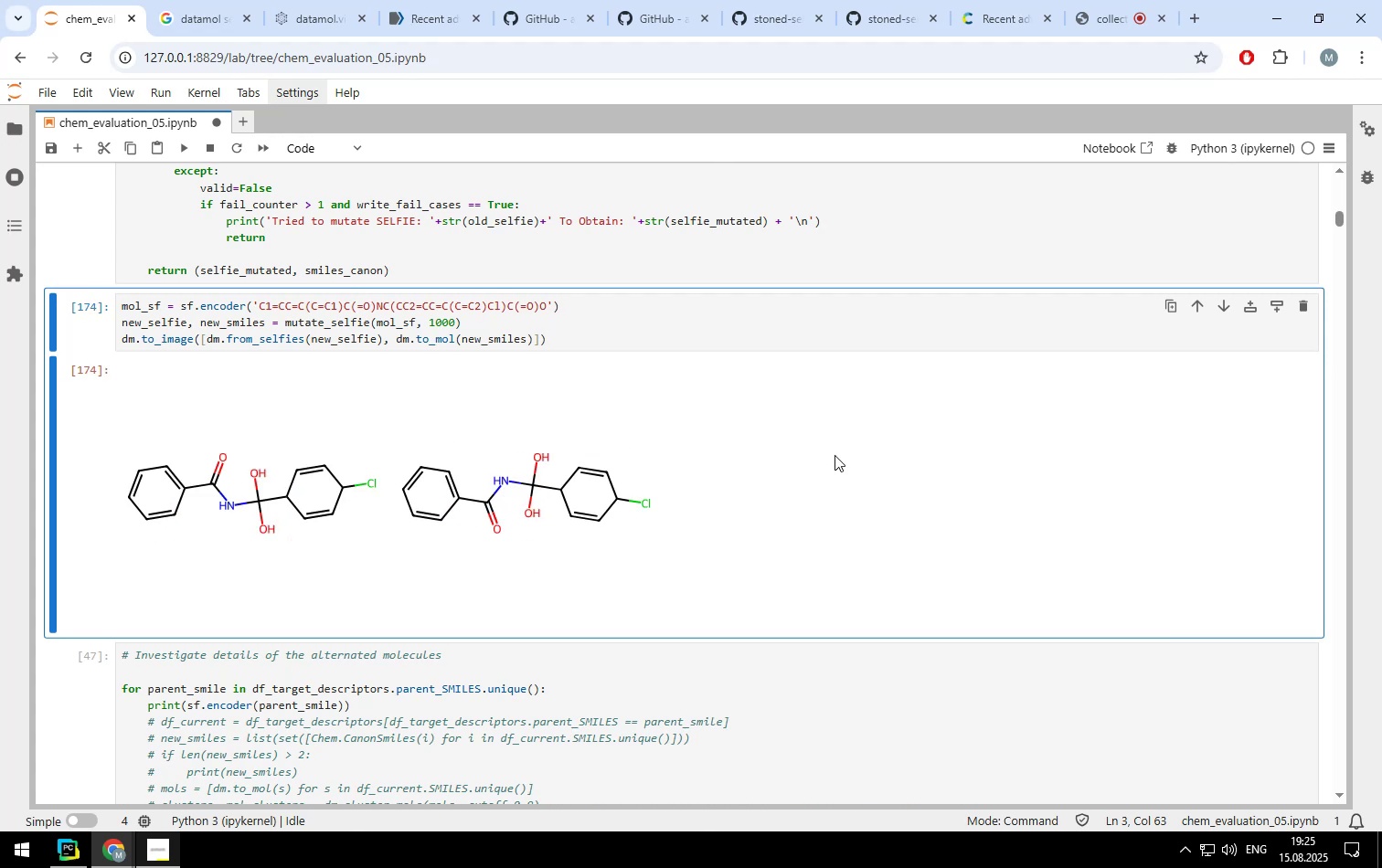 
key(Control+Enter)
 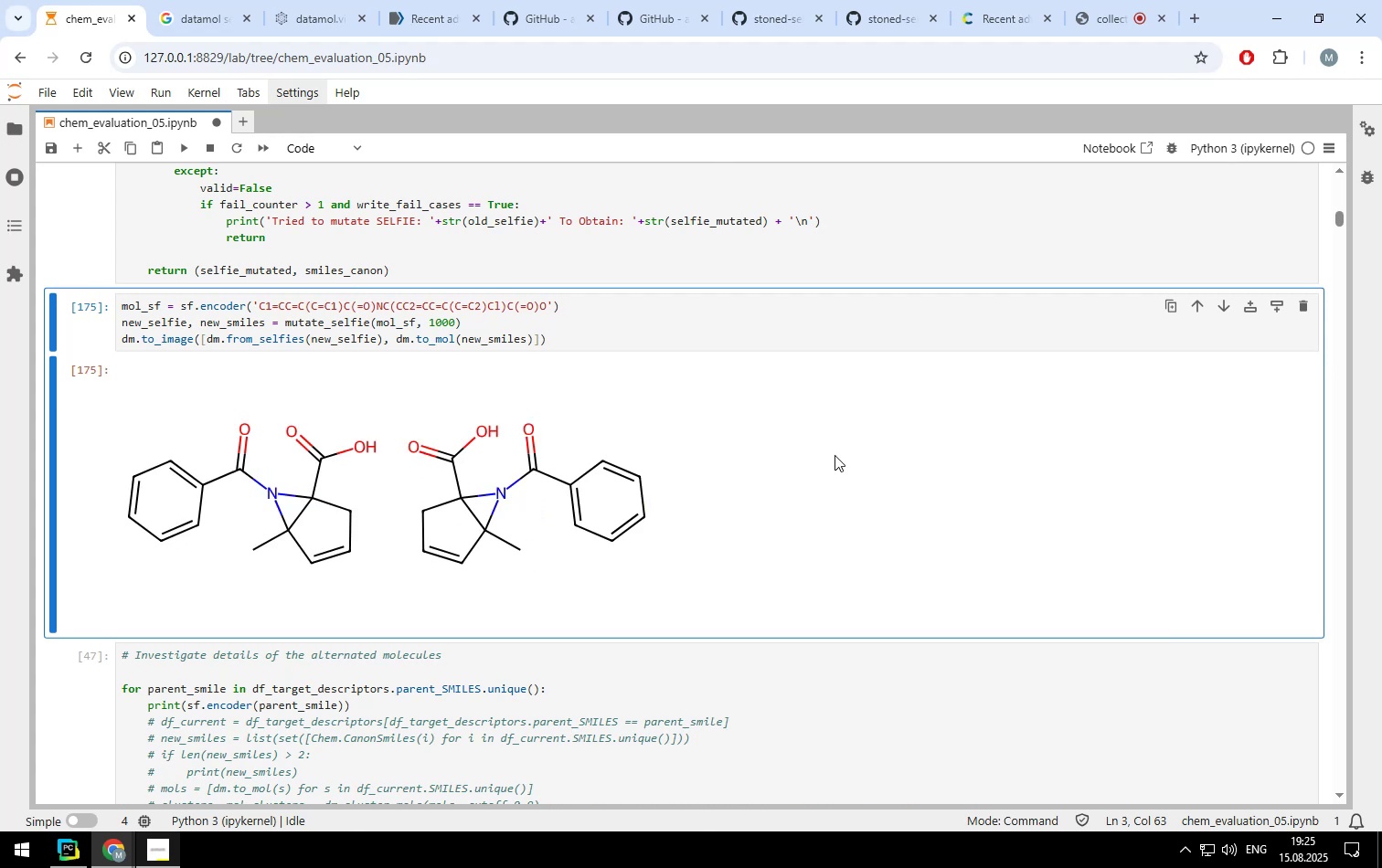 
key(Control+Enter)
 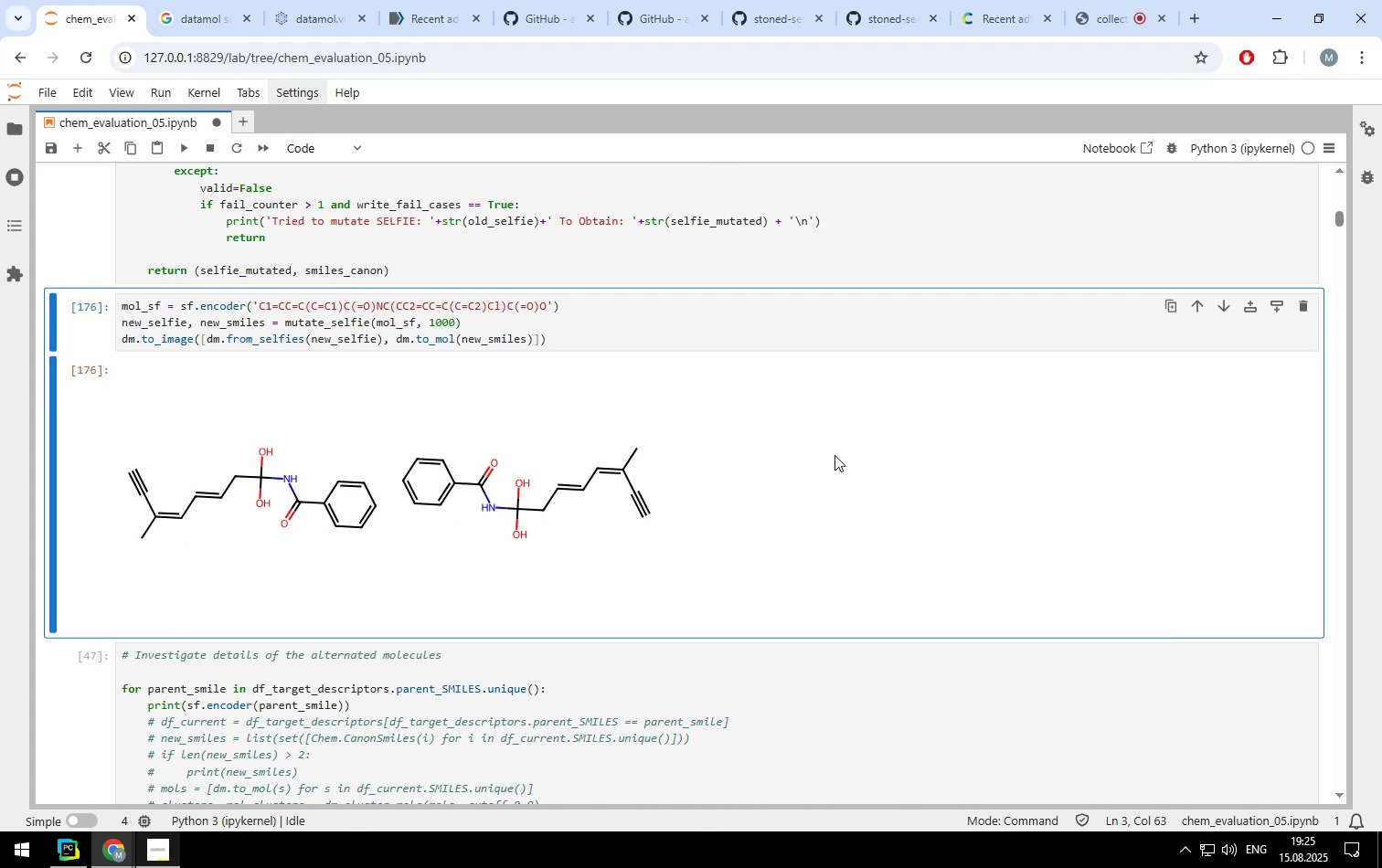 
key(Control+Enter)
 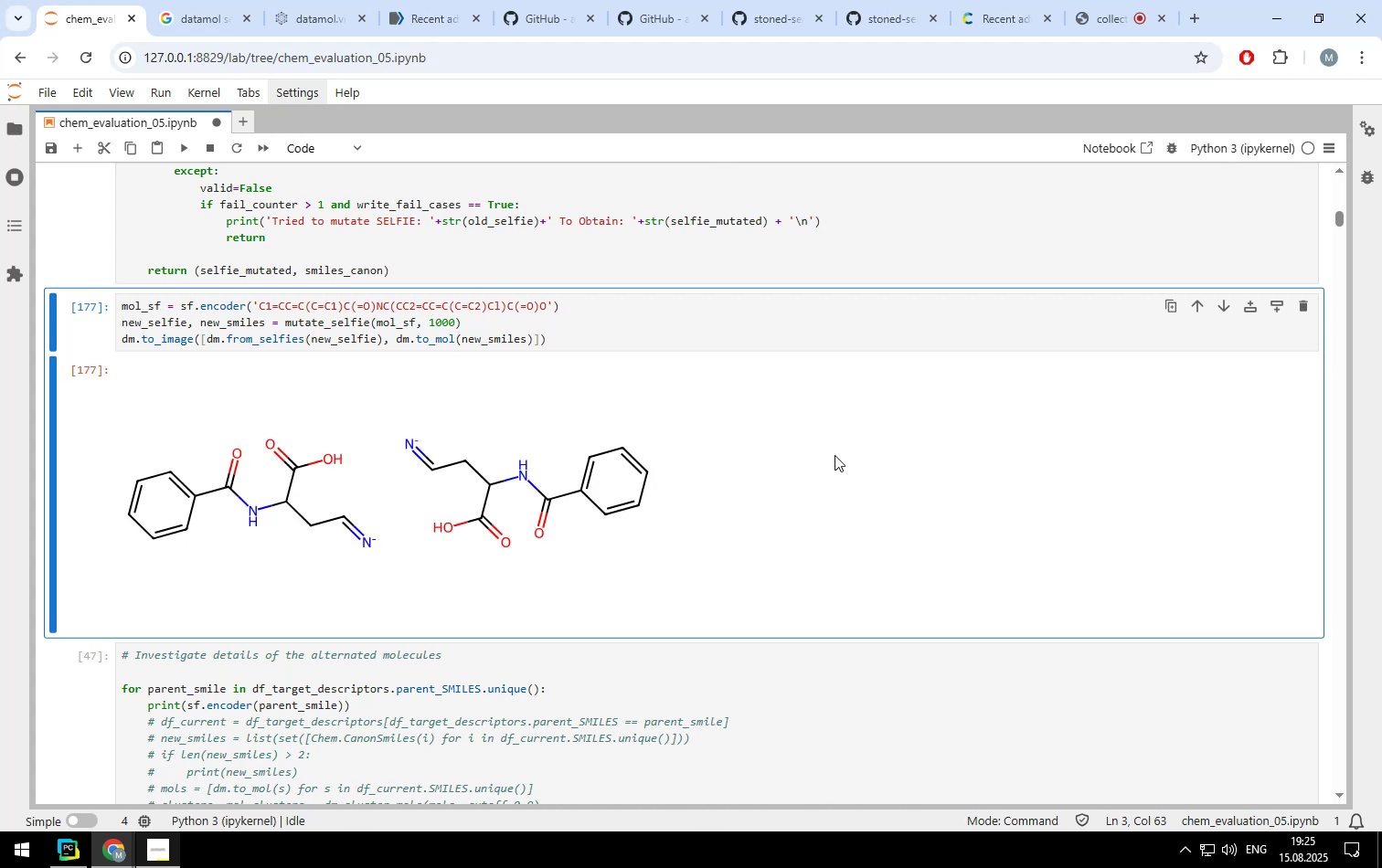 
key(Control+Enter)
 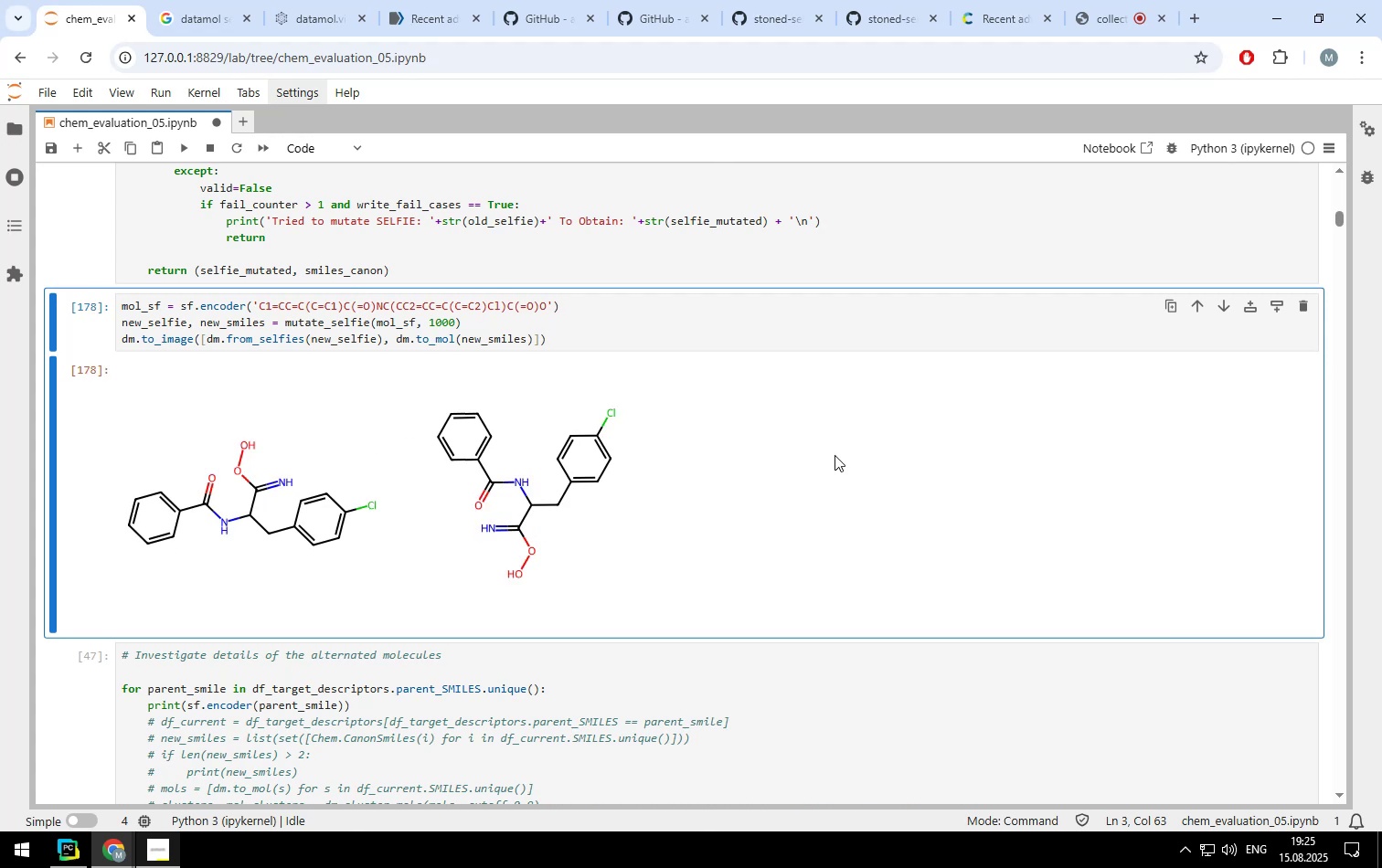 
key(Control+Enter)
 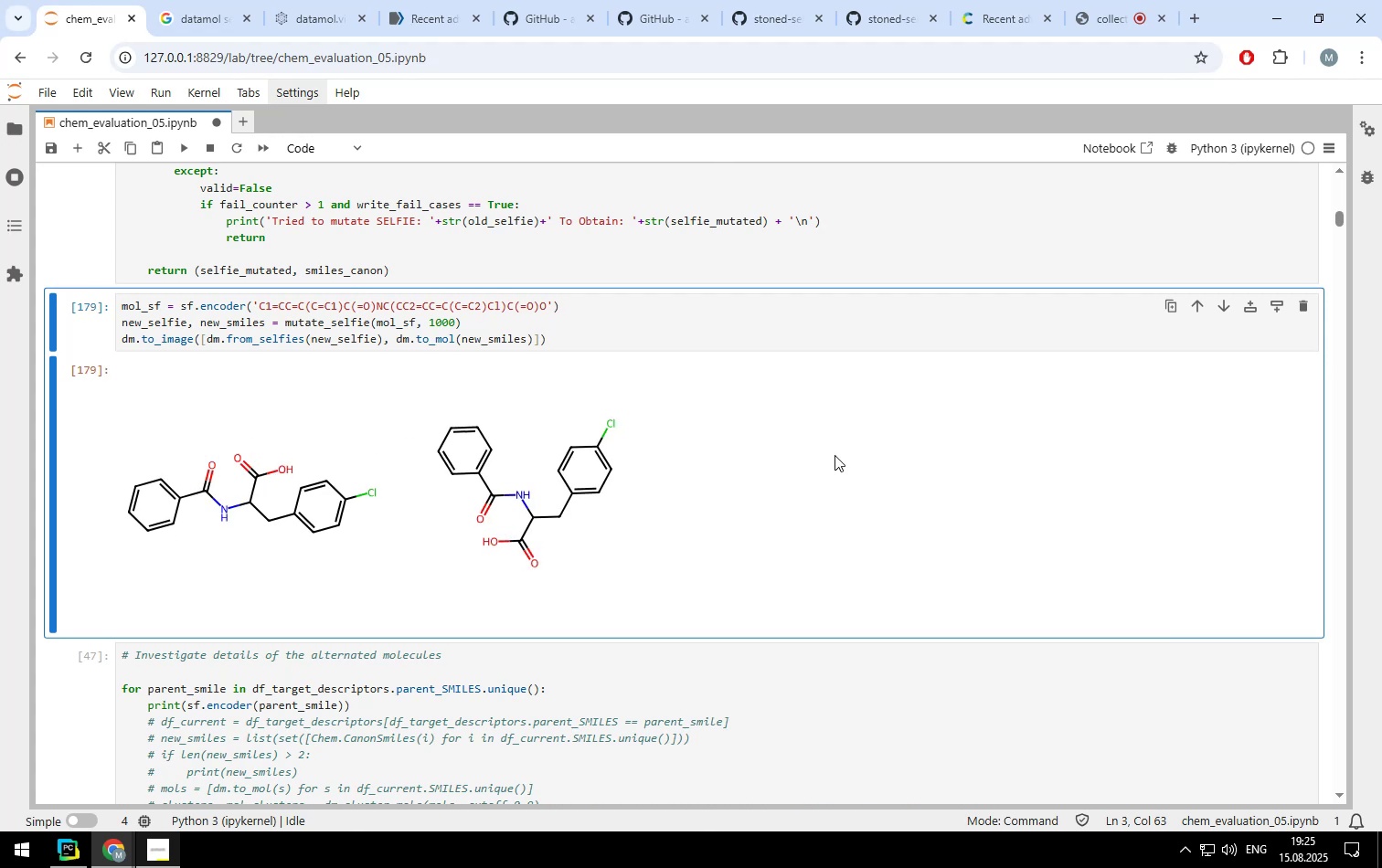 
key(Control+Enter)
 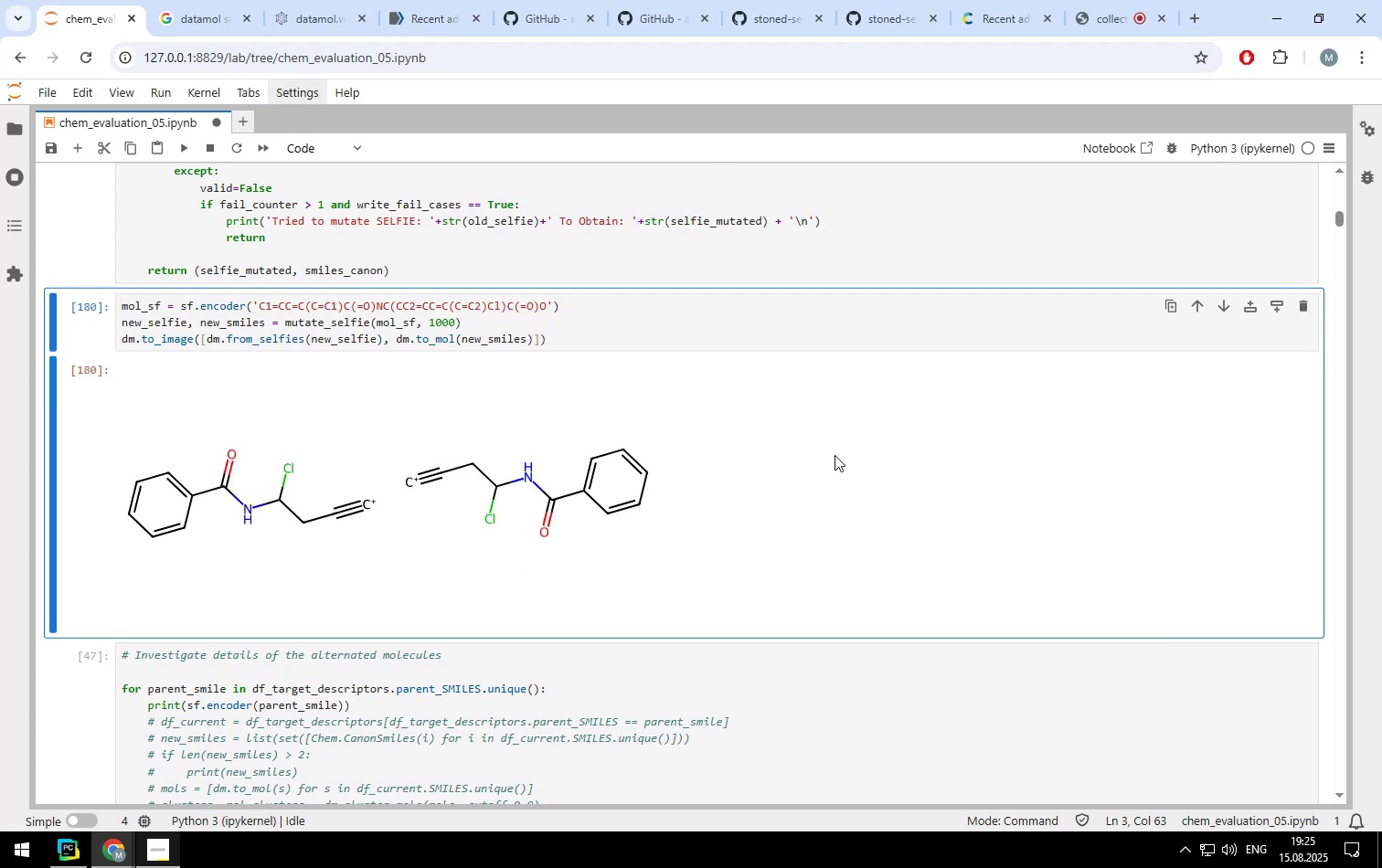 
key(Control+Enter)
 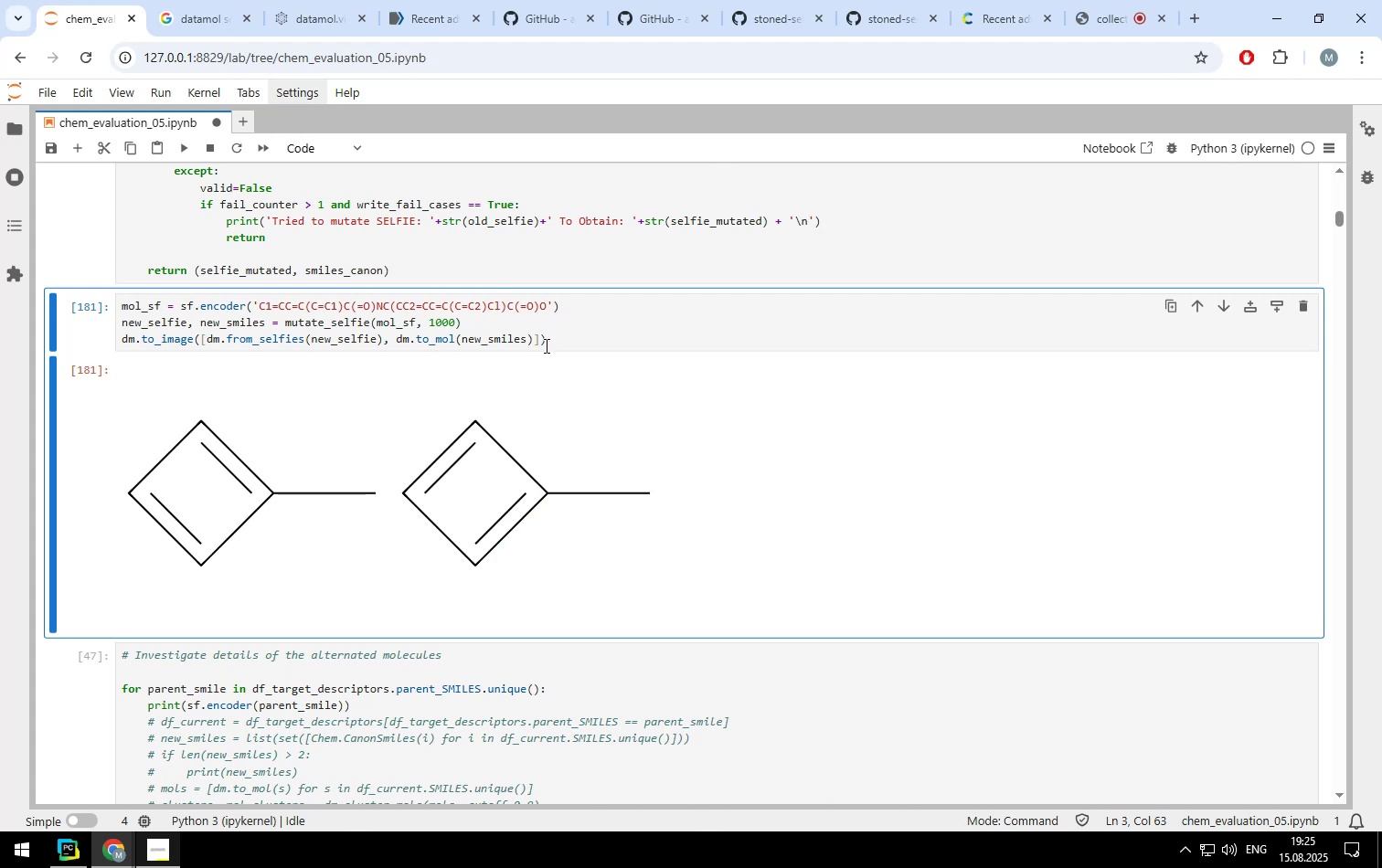 
key(Control+Enter)
 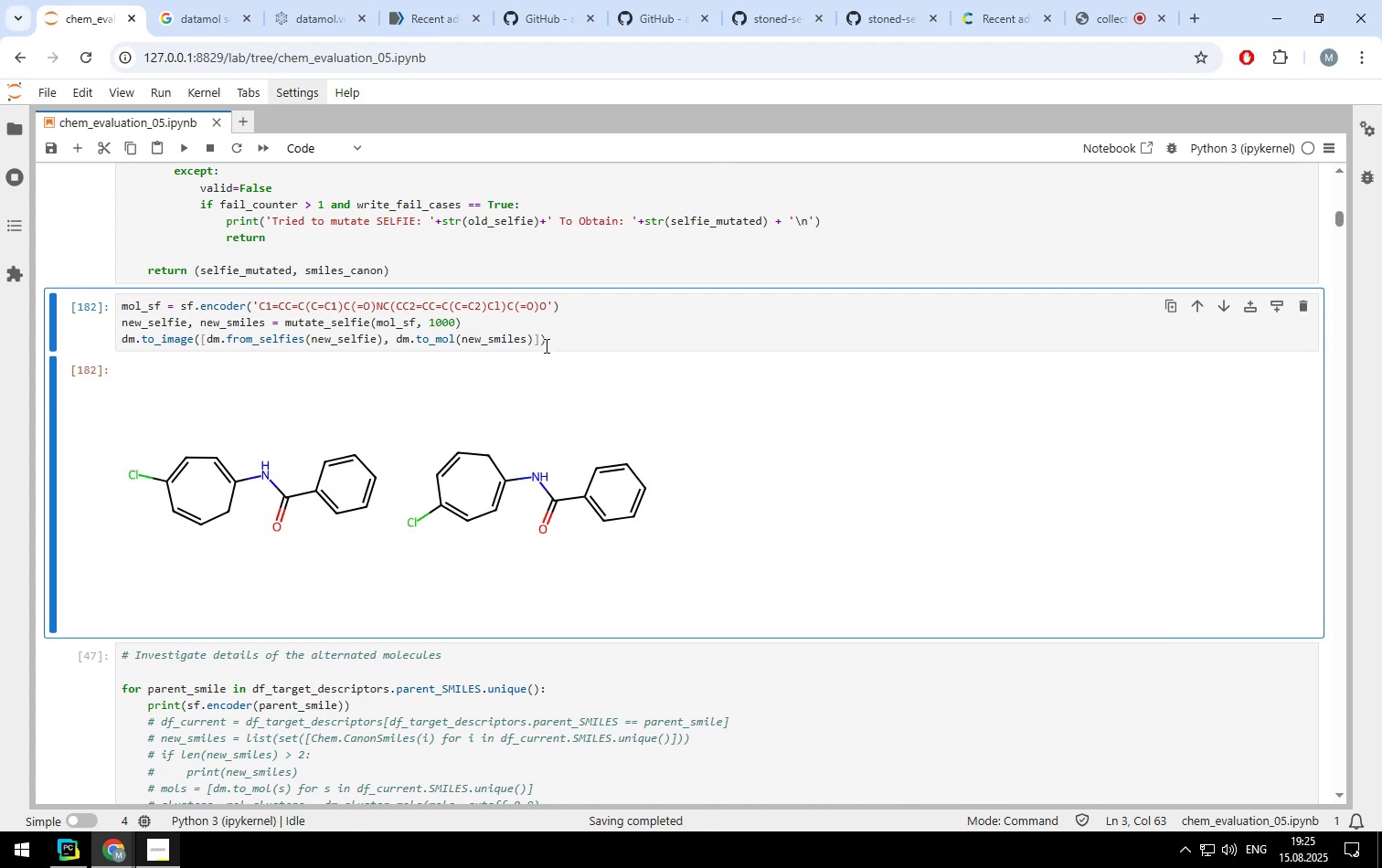 
left_click([545, 345])
 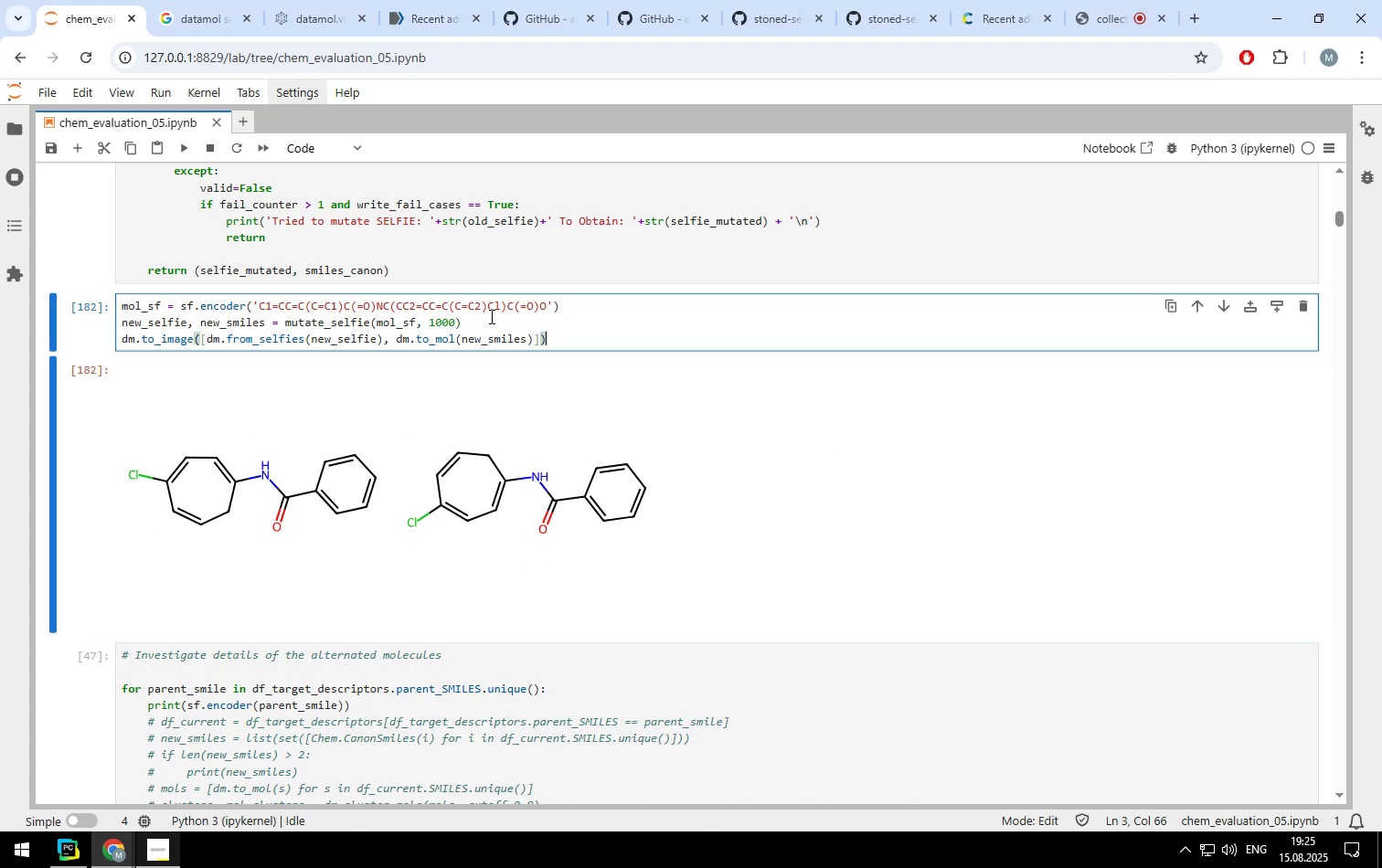 
left_click([490, 316])
 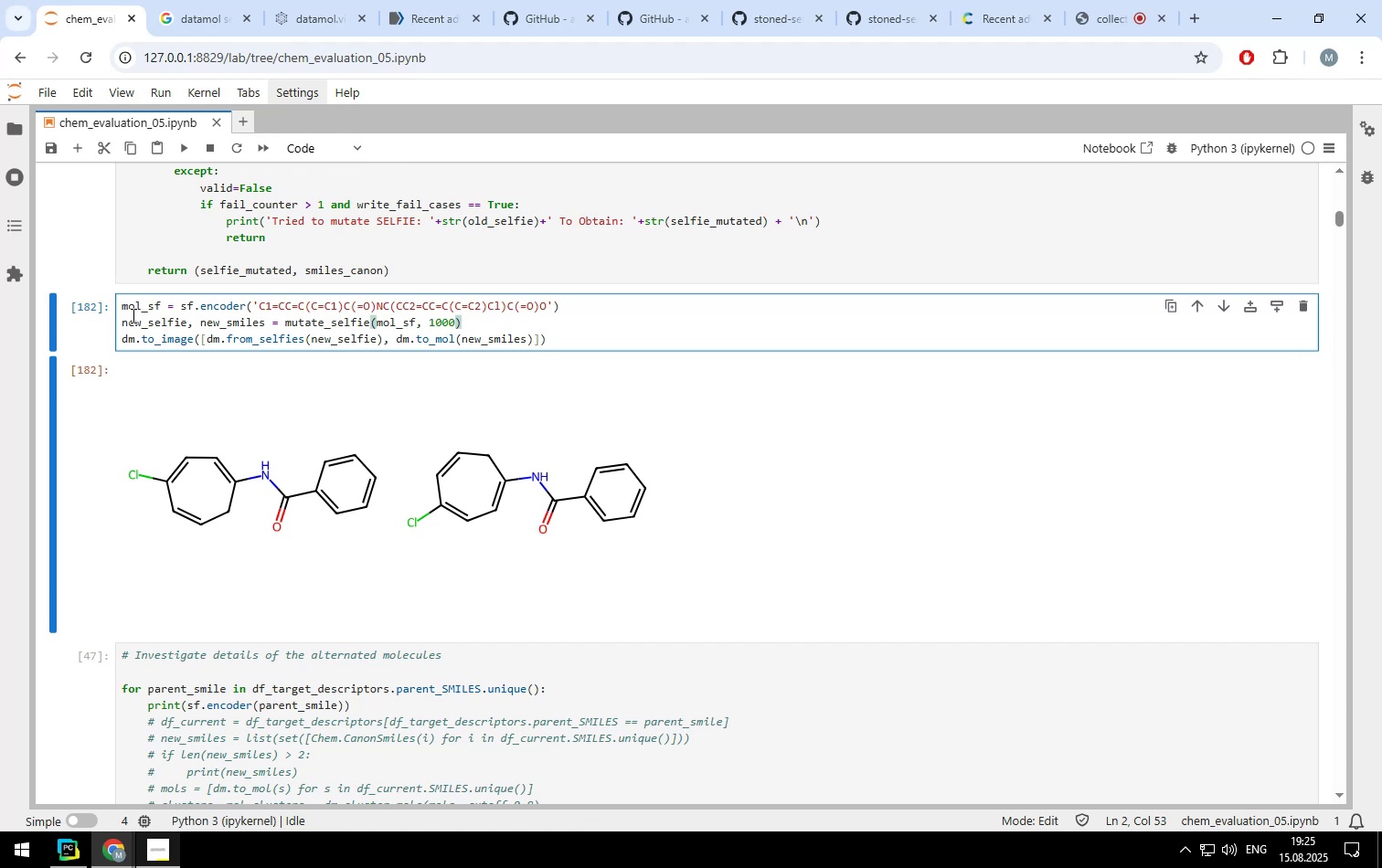 
left_click([121, 320])
 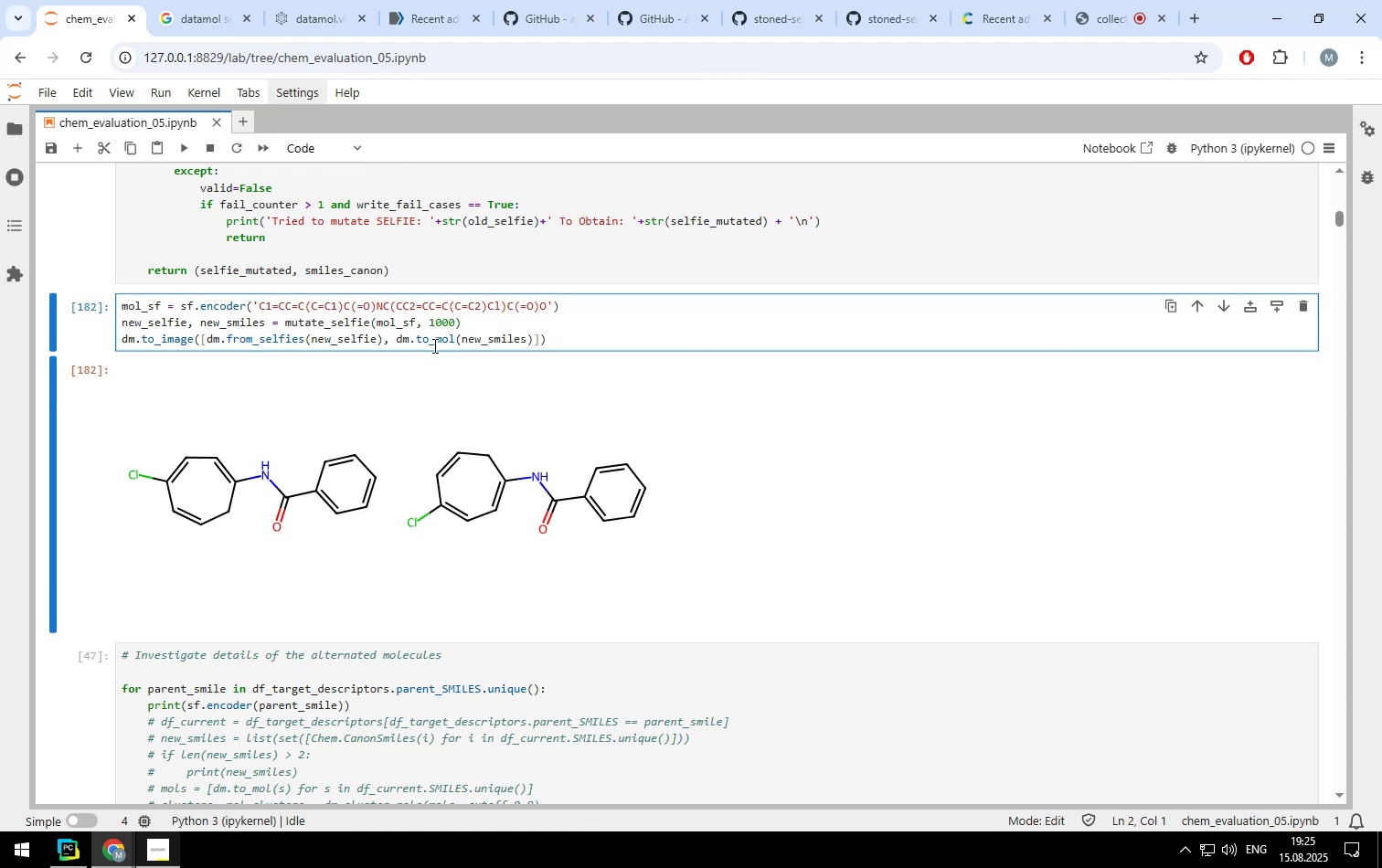 
key(Enter)
 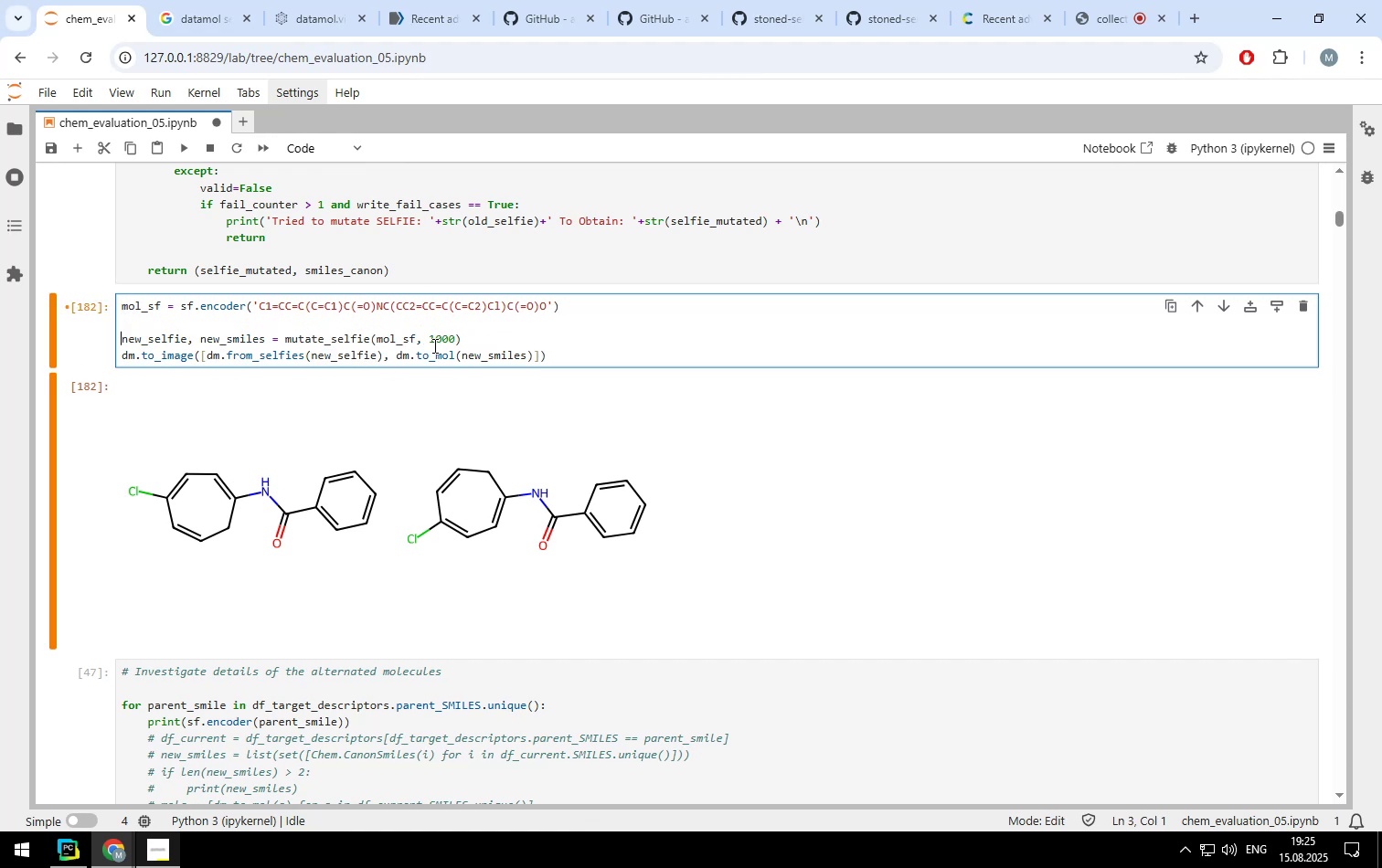 
key(ArrowUp)
 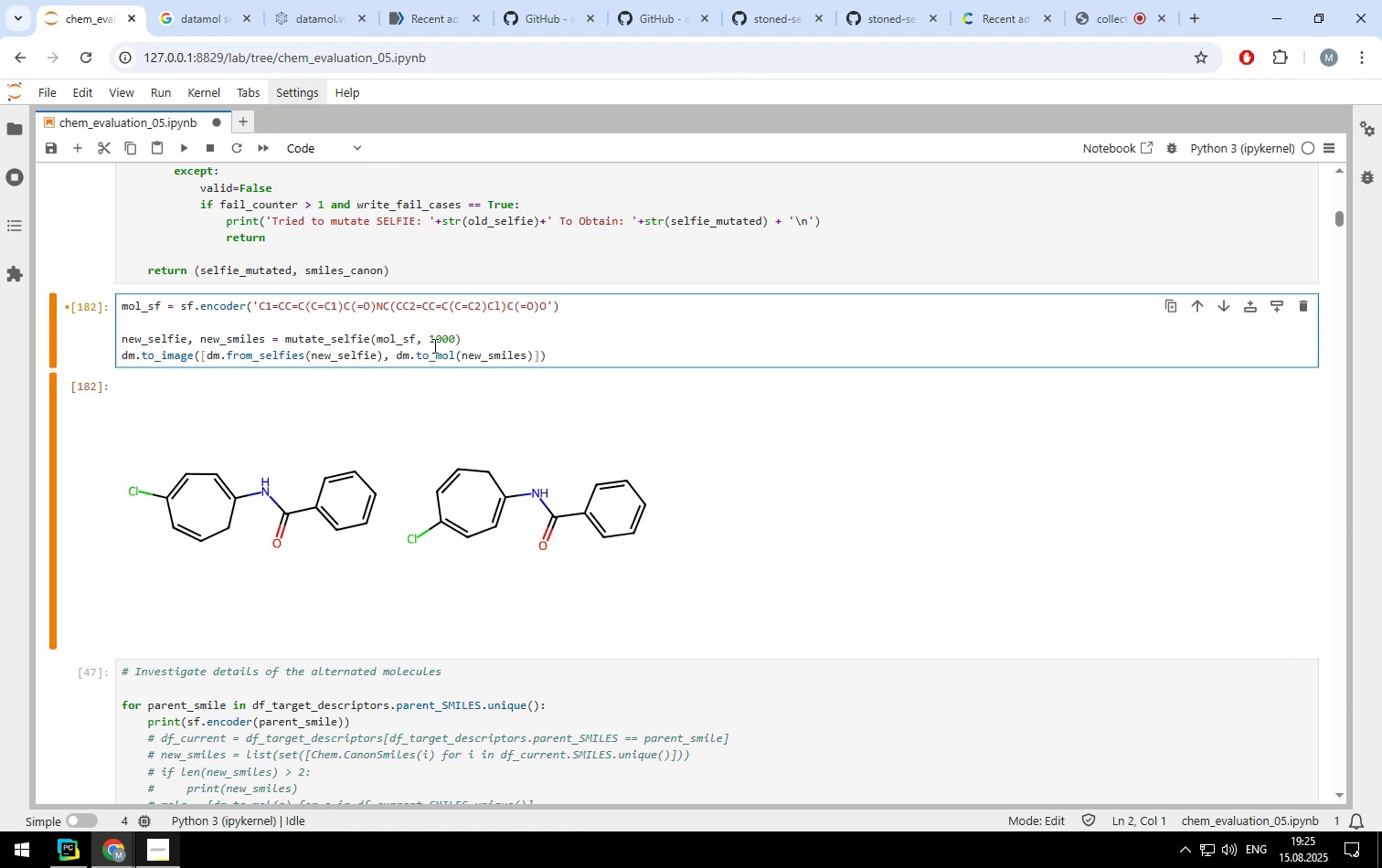 
type(for i in )
key(Backspace)
key(Backspace)
key(Backspace)
key(Backspace)
key(Backspace)
type(_ in range(100):)
 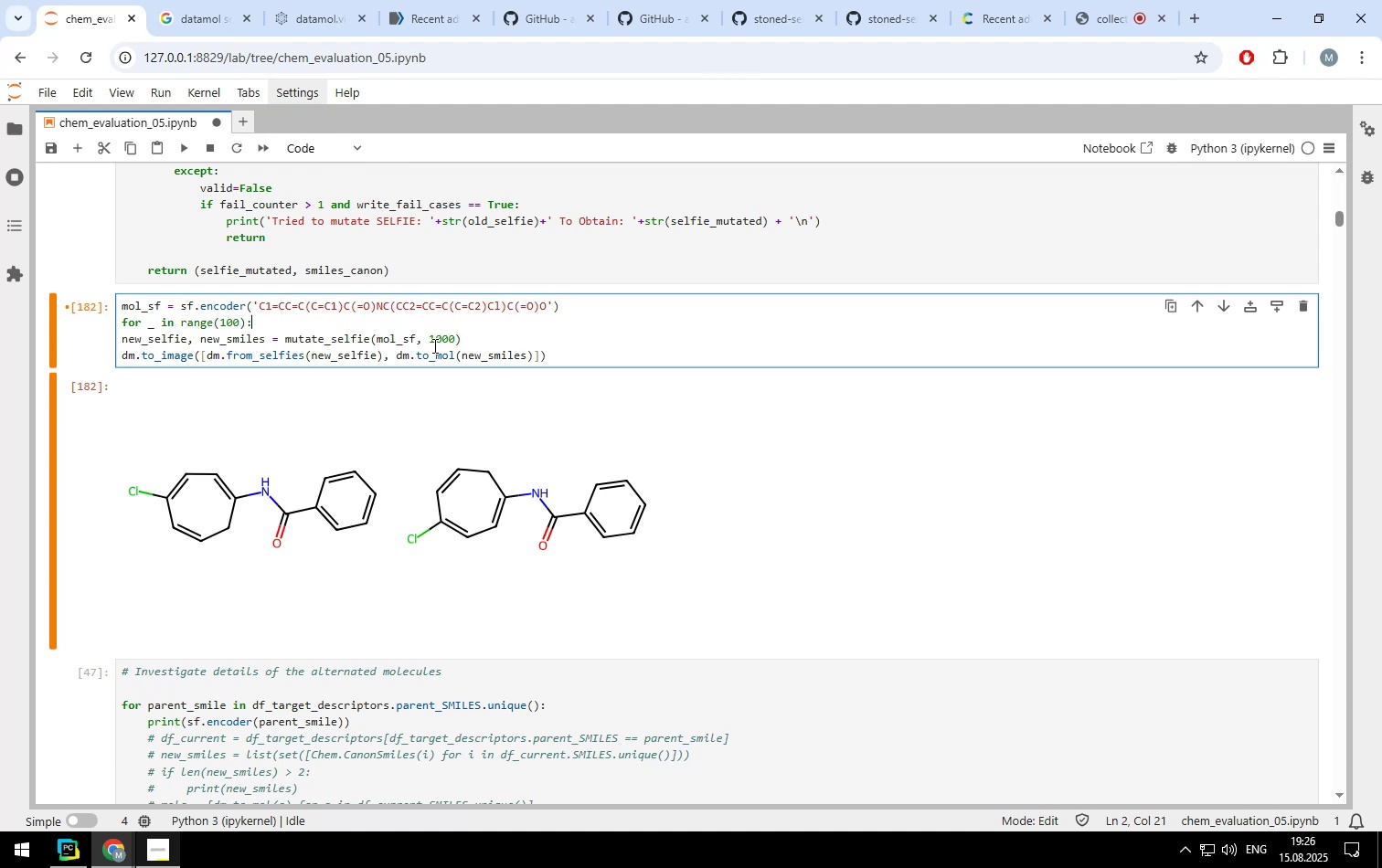 
key(ArrowRight)
 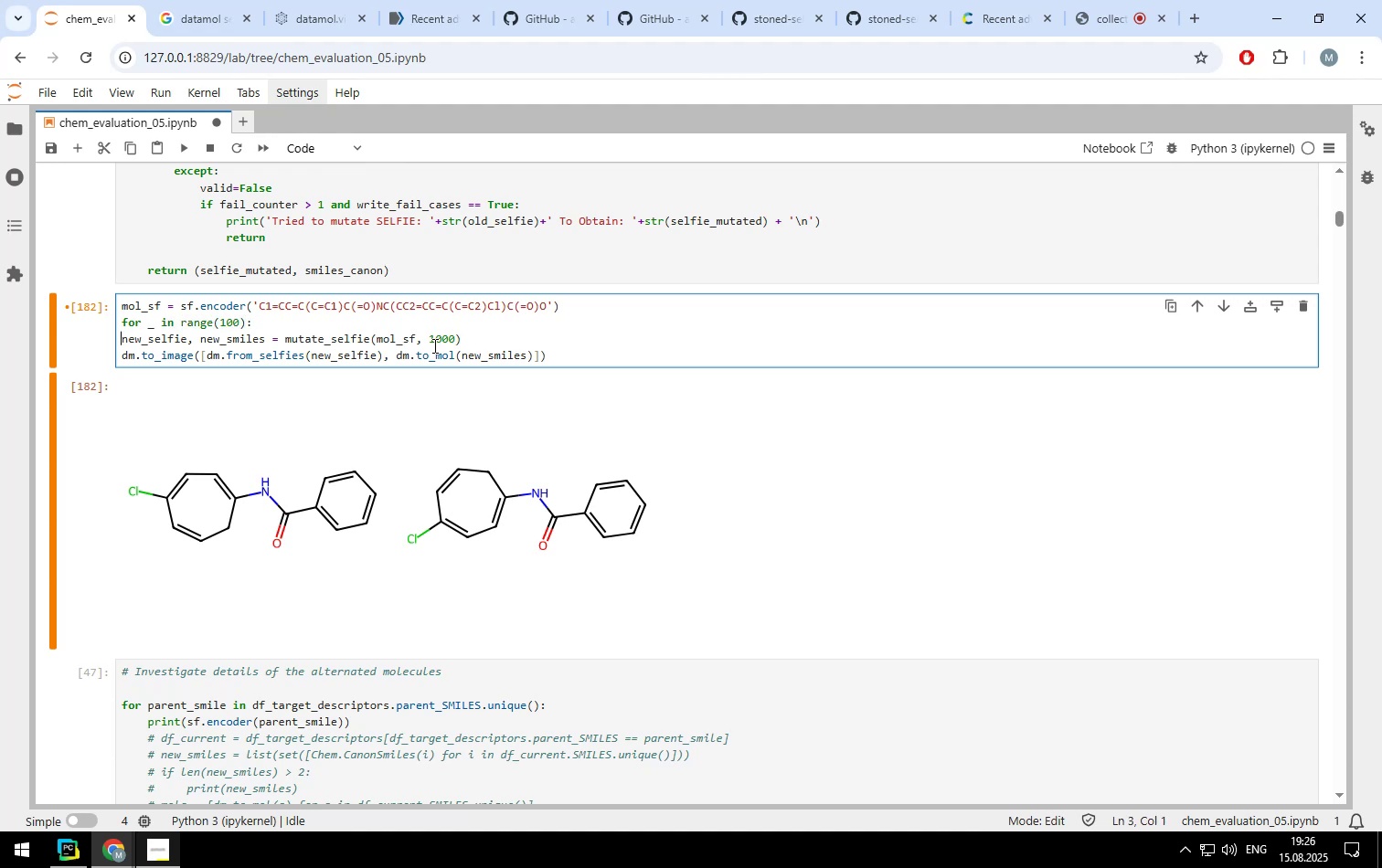 
key(Tab)
 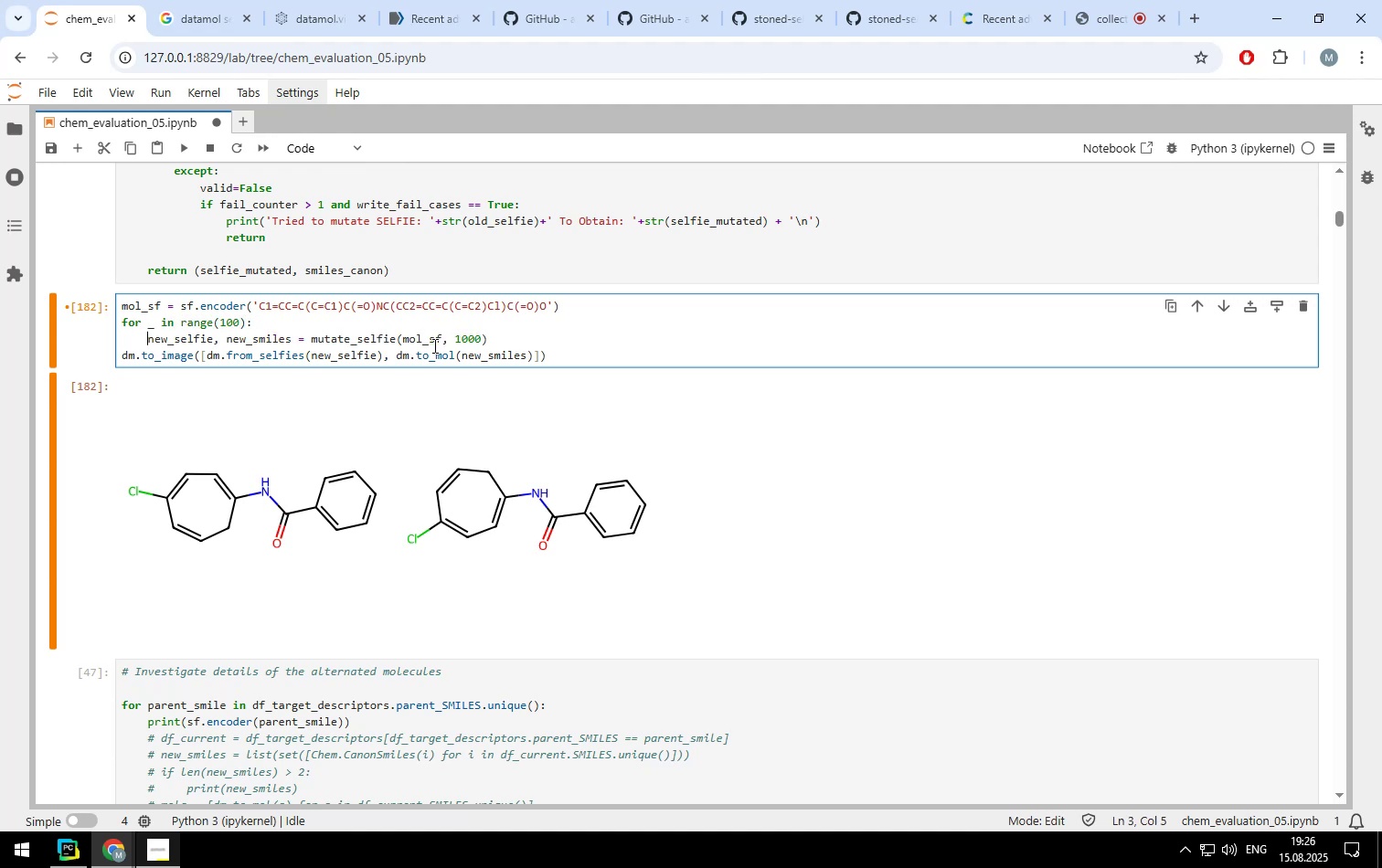 
key(ArrowDown)
 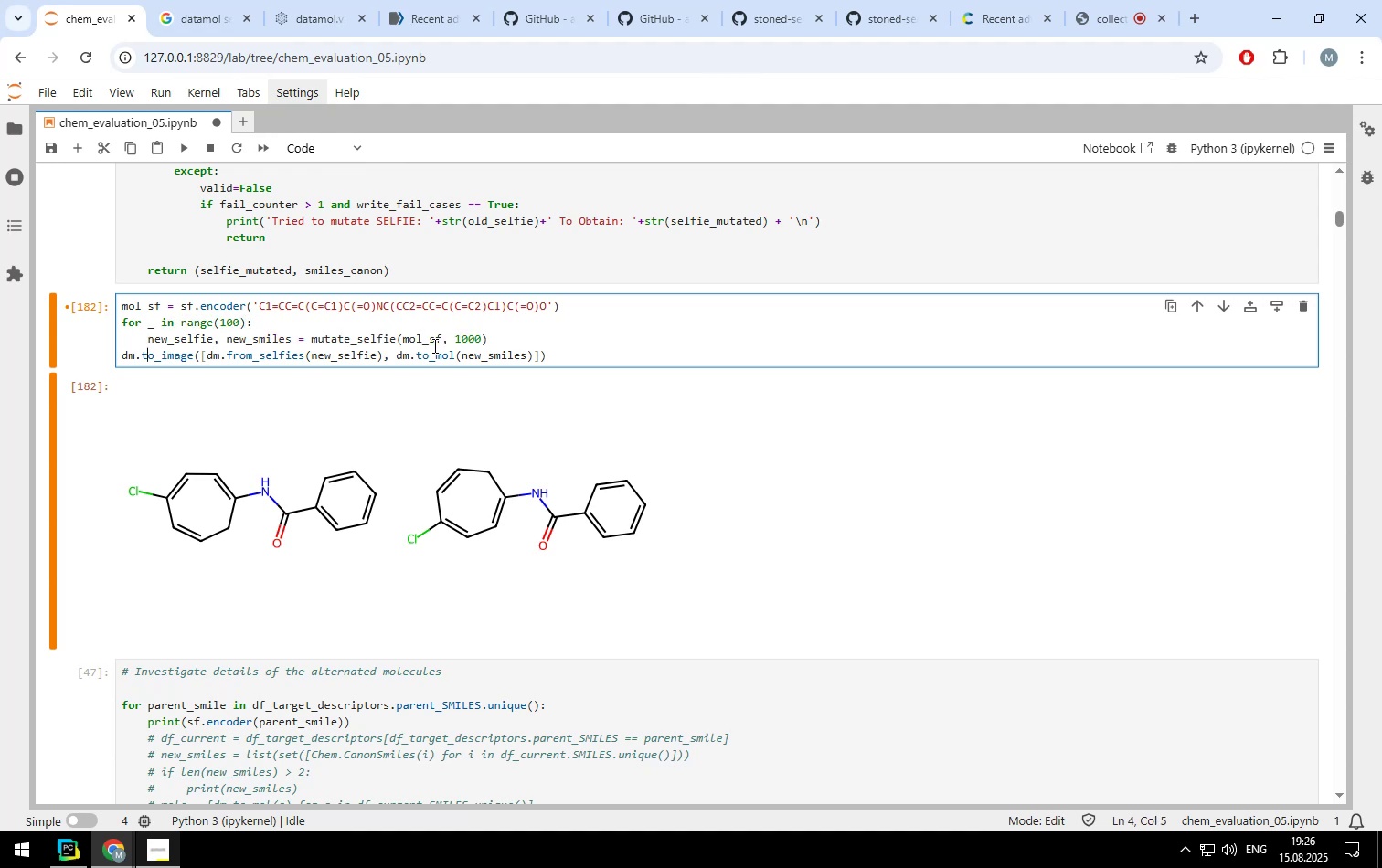 
key(ArrowLeft)
 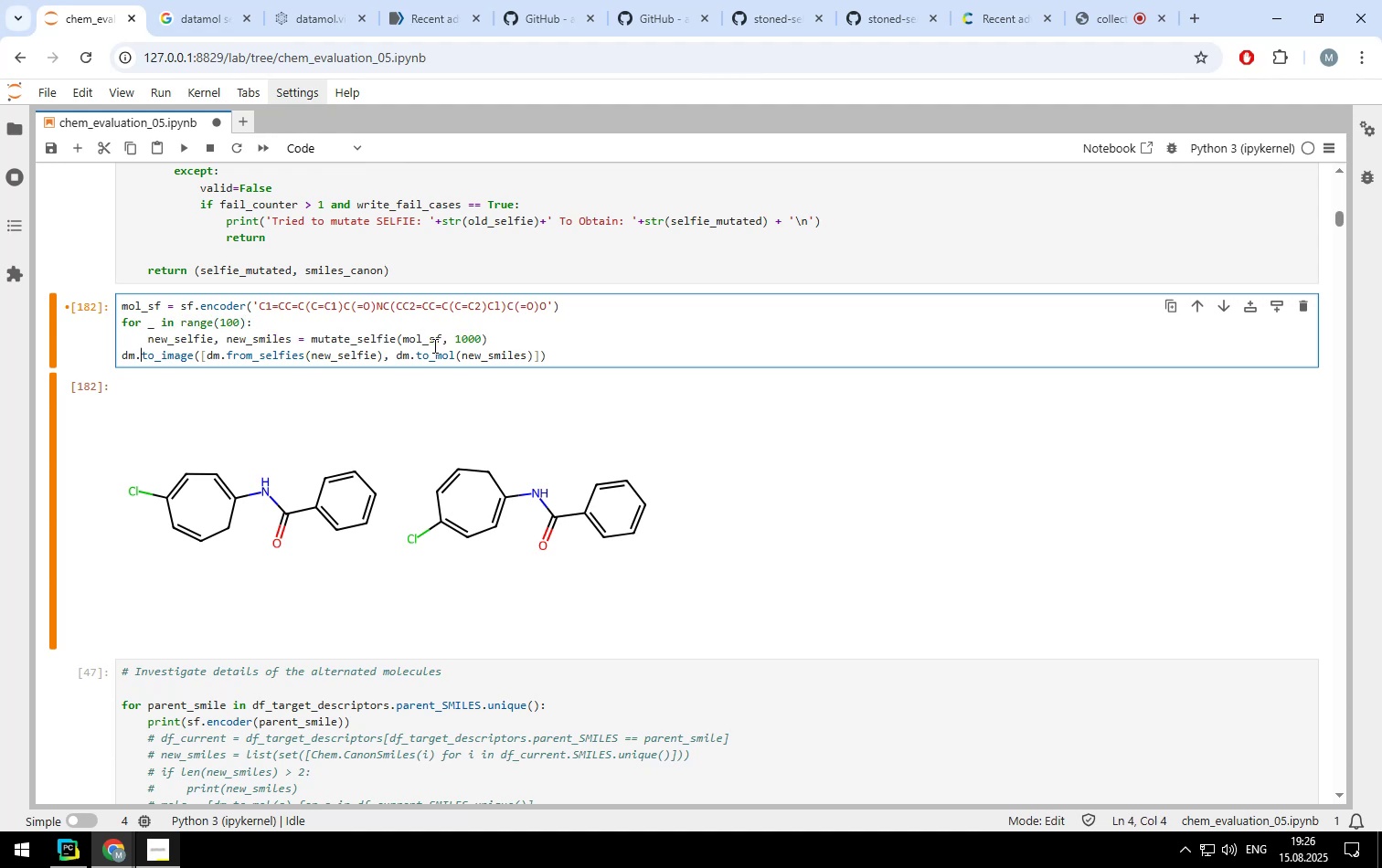 
key(ArrowLeft)
 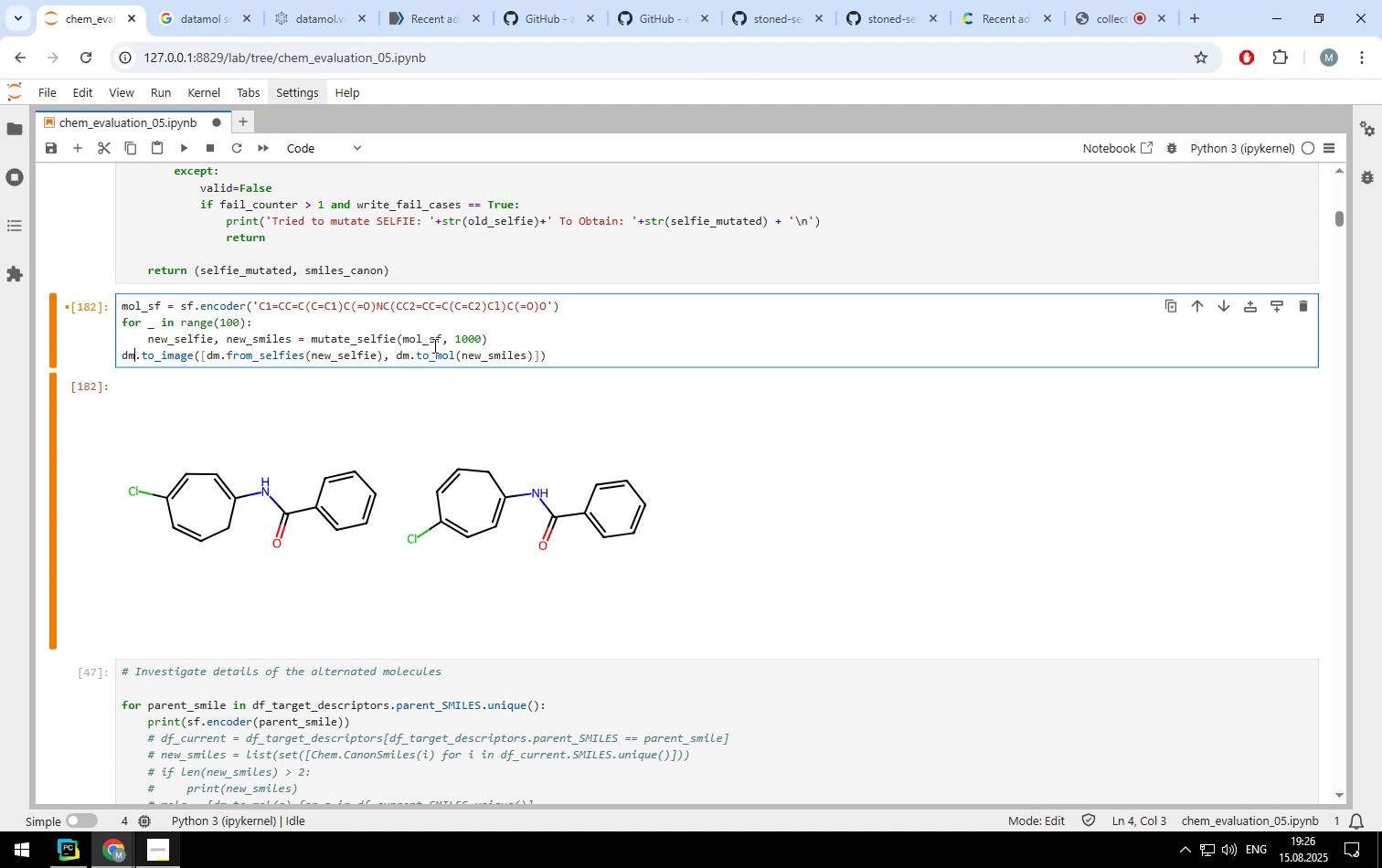 
key(ArrowLeft)
 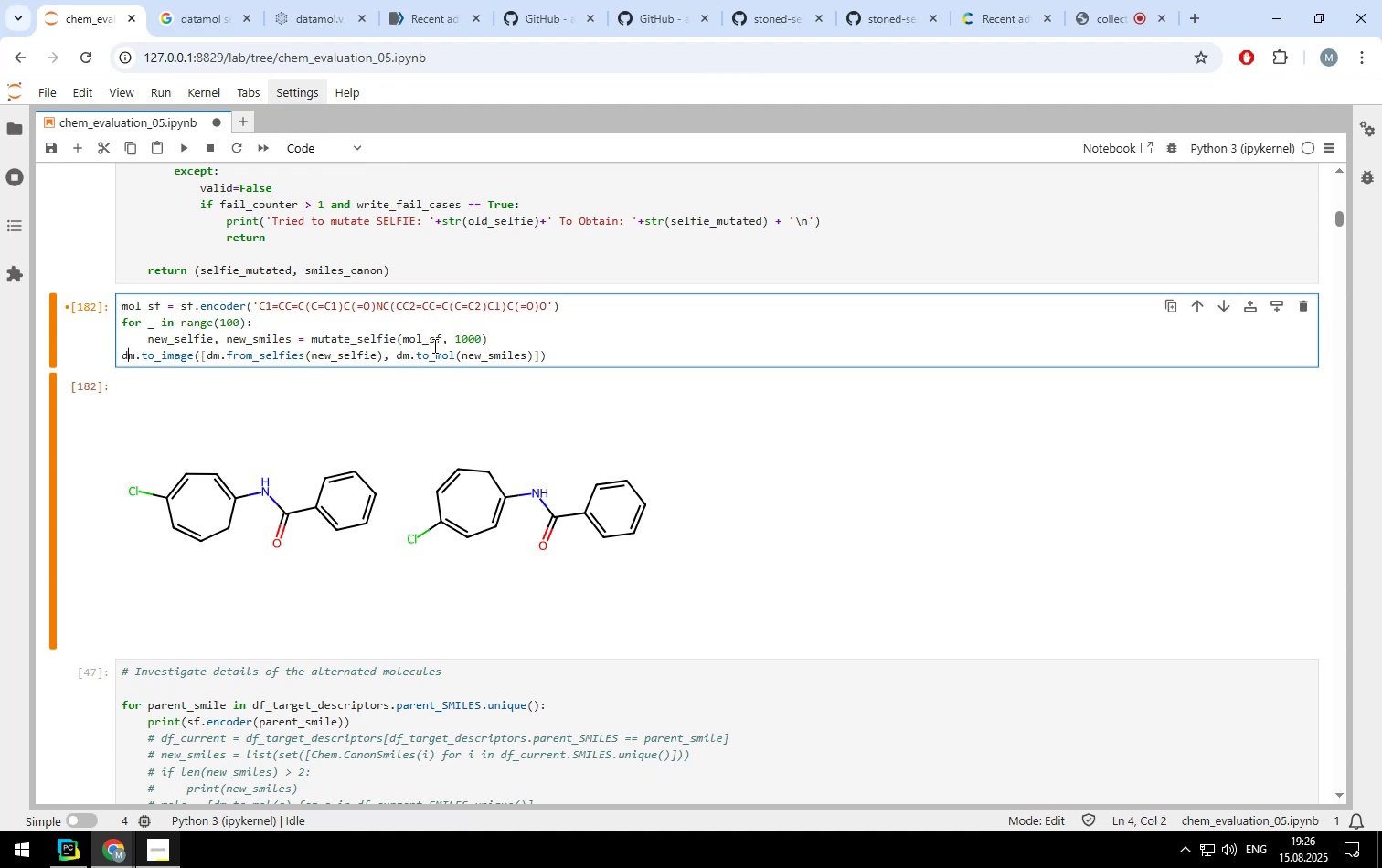 
key(ArrowLeft)
 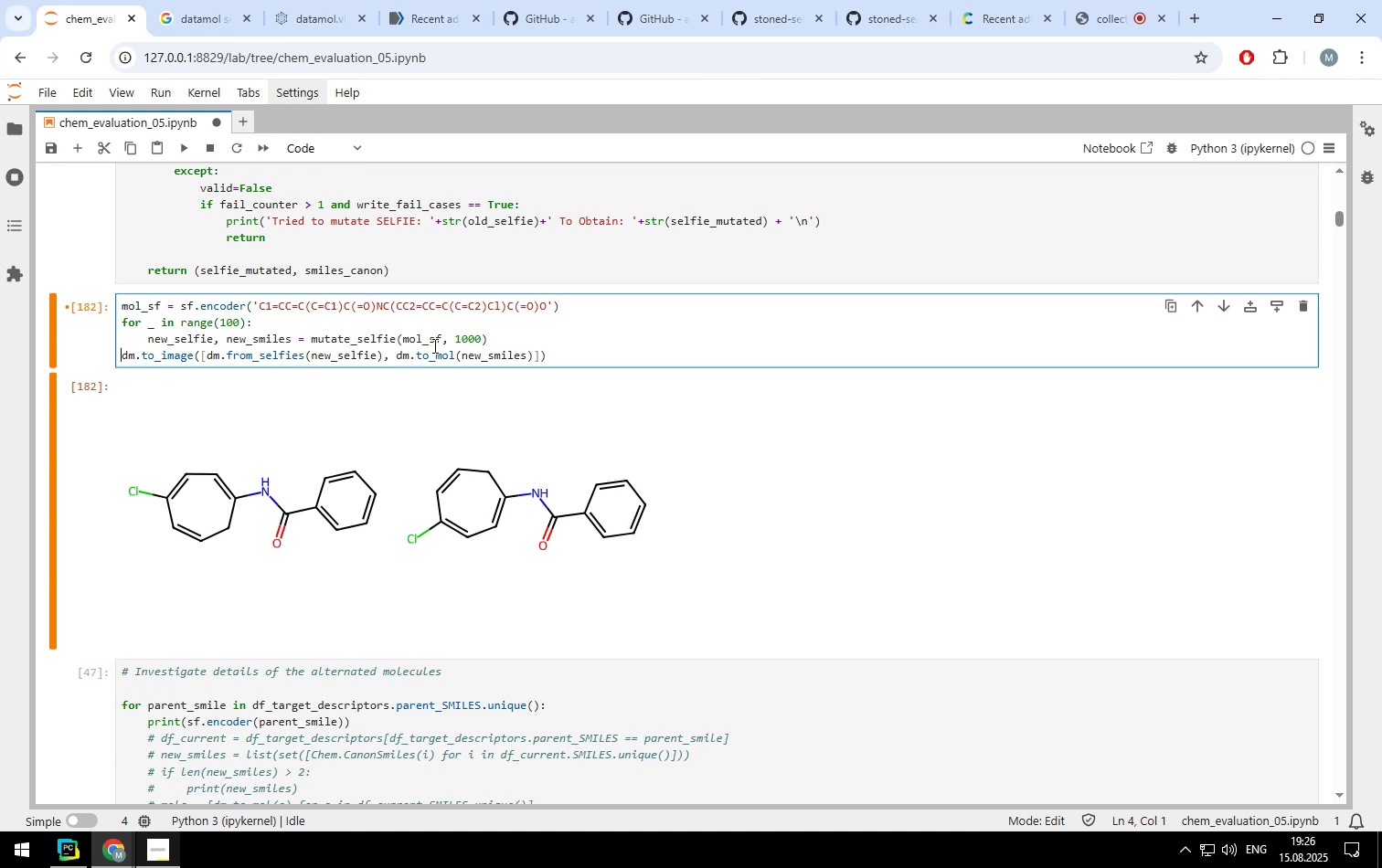 
key(Tab)
 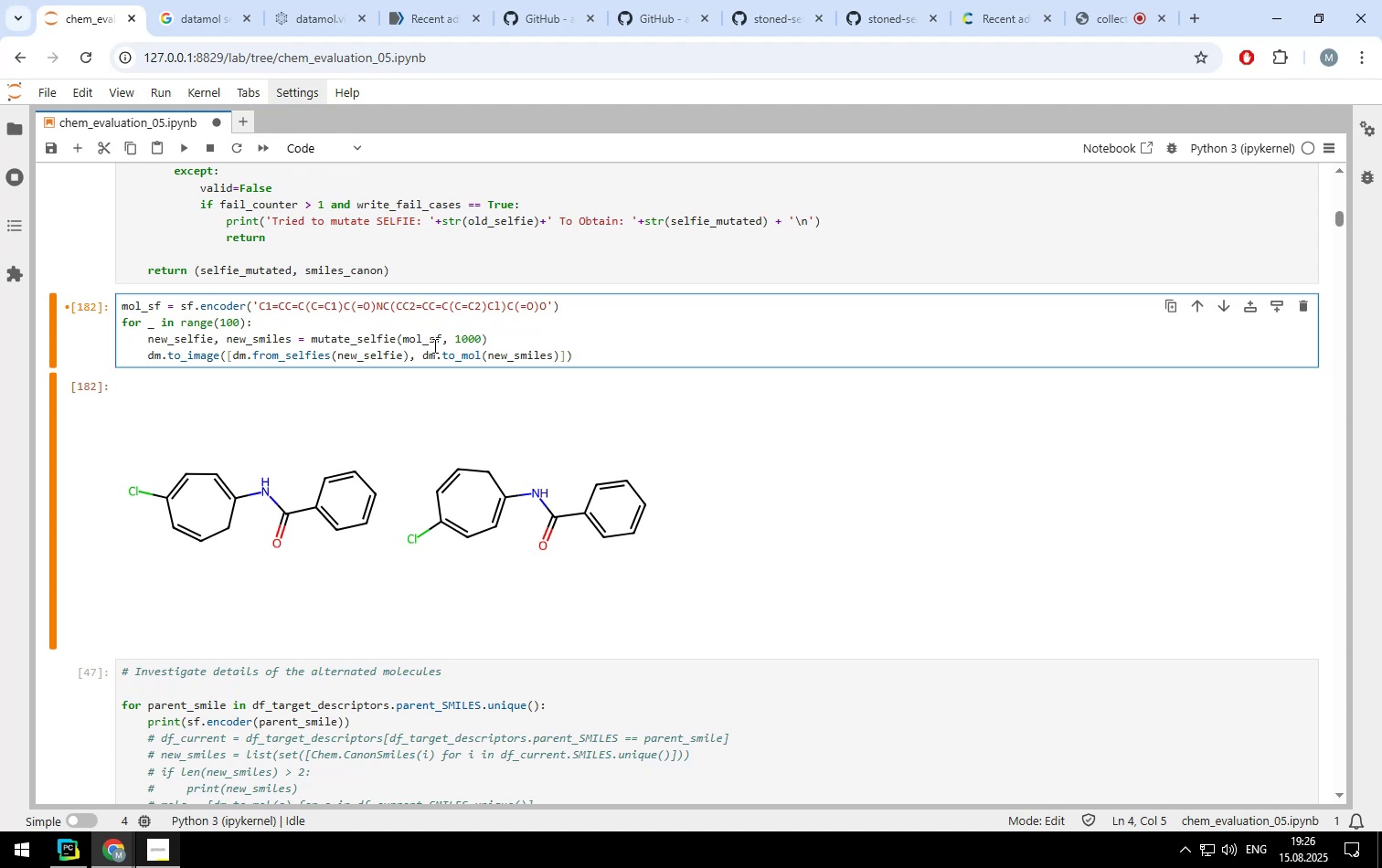 
key(Control+ControlLeft)
 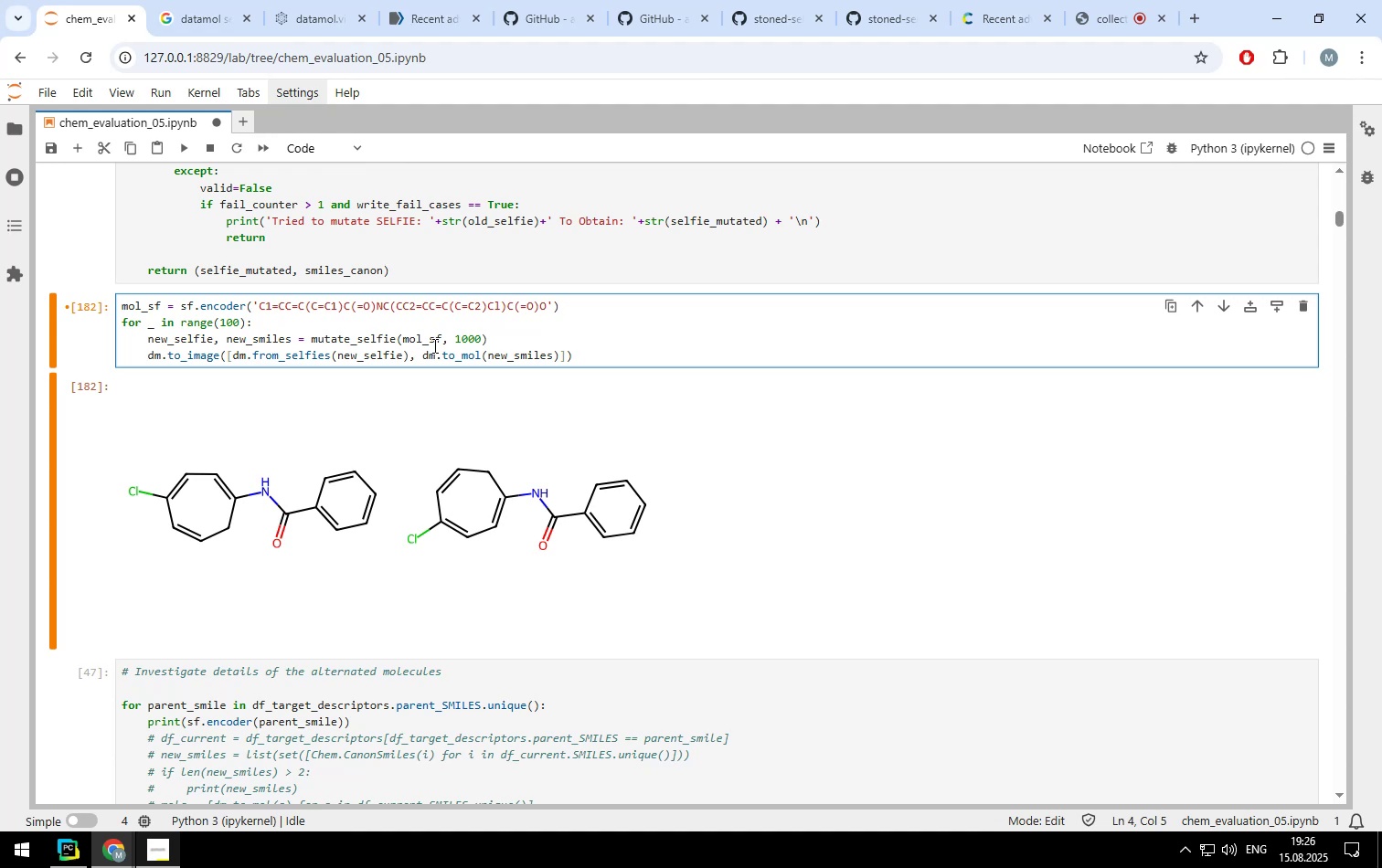 
key(Control+Enter)
 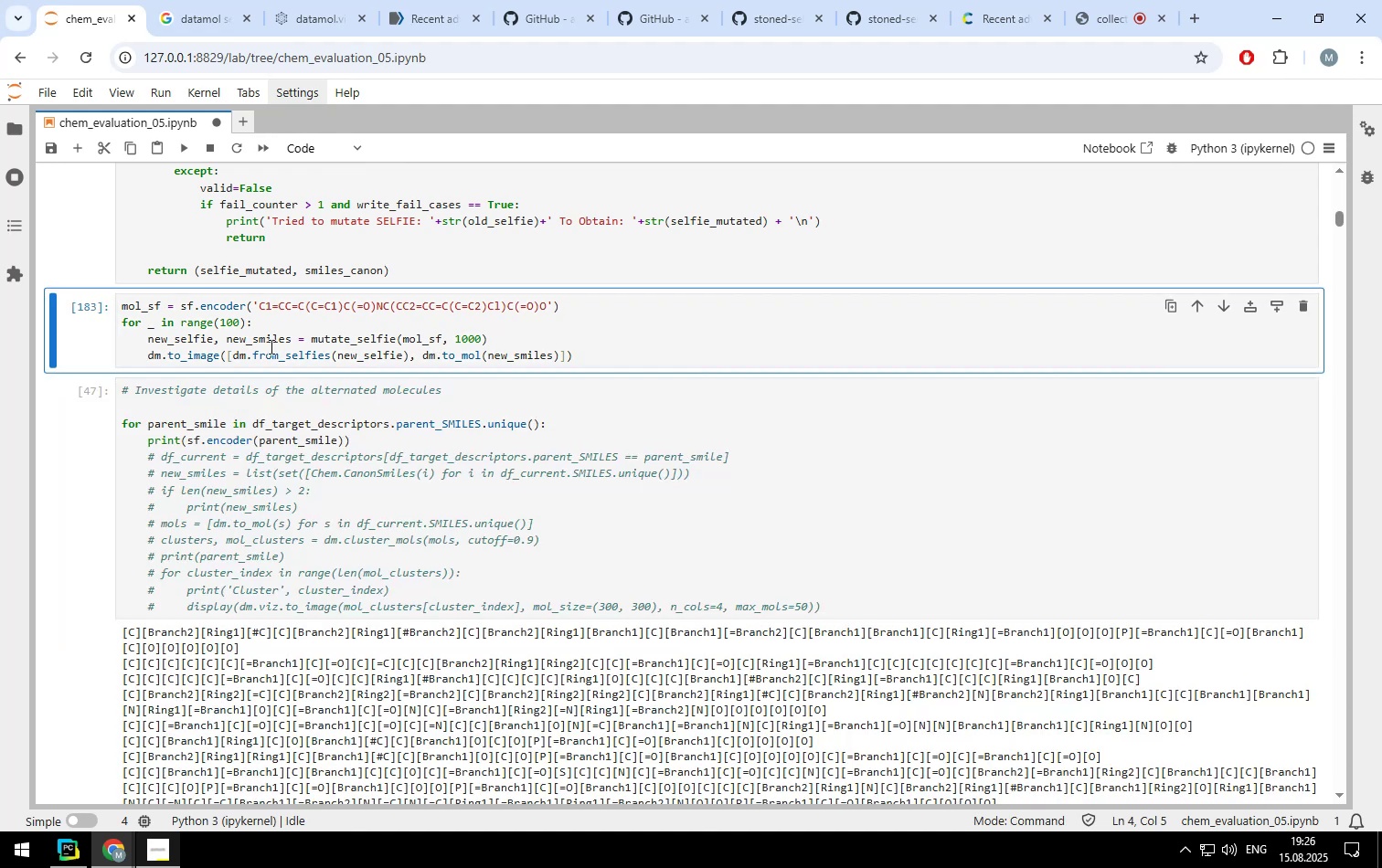 
left_click([147, 352])
 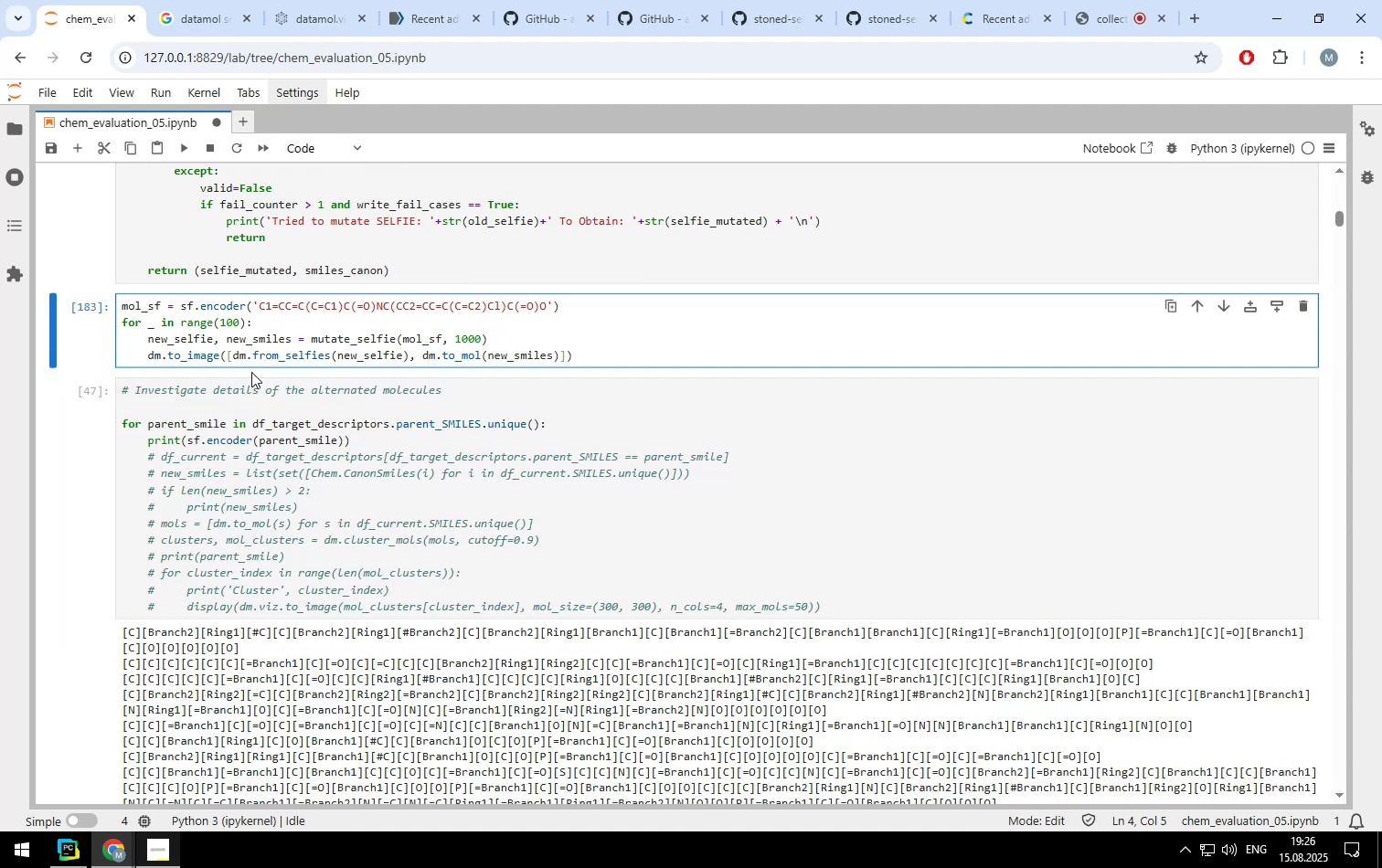 
type(display([End]))
 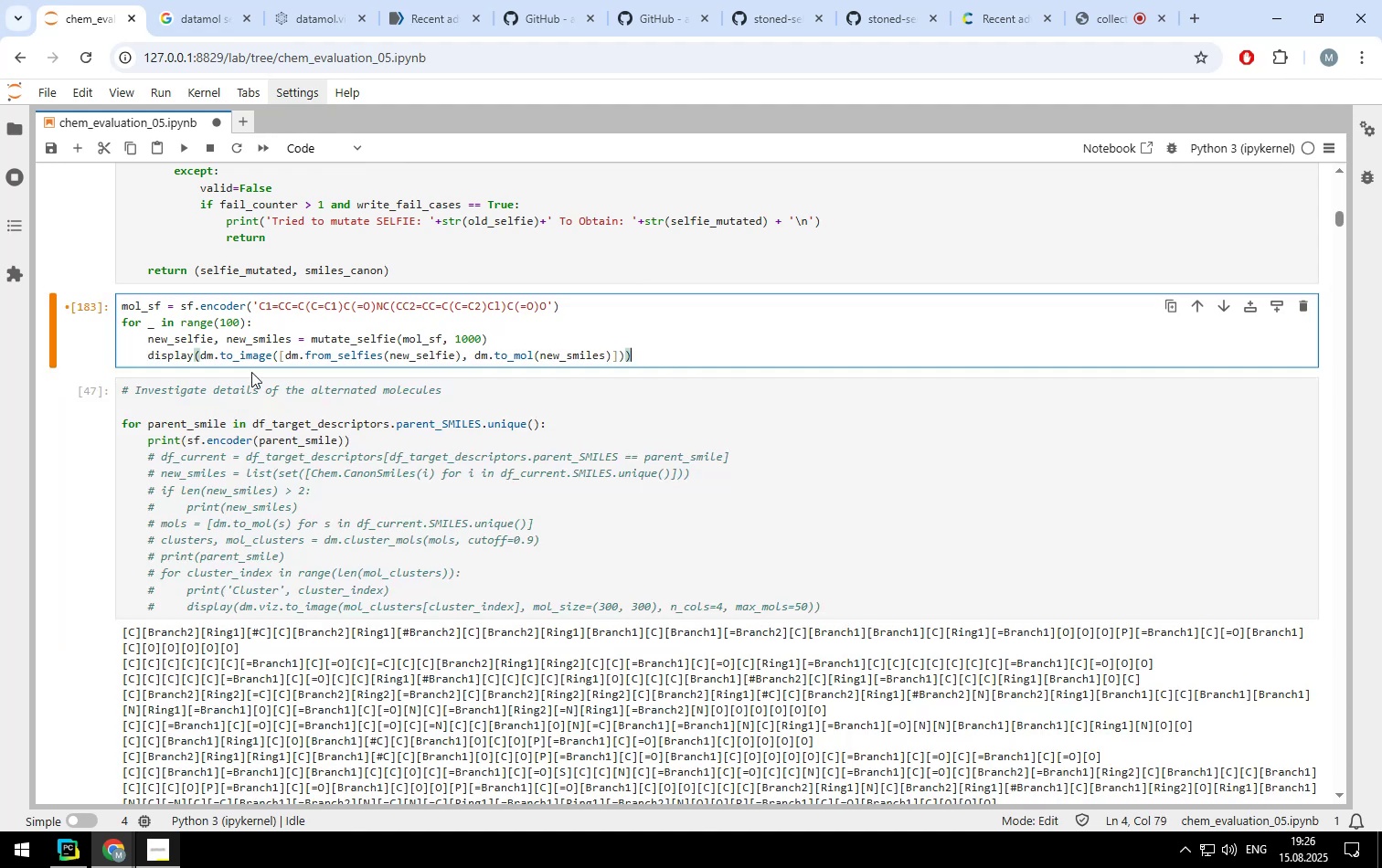 
key(Control+ControlLeft)
 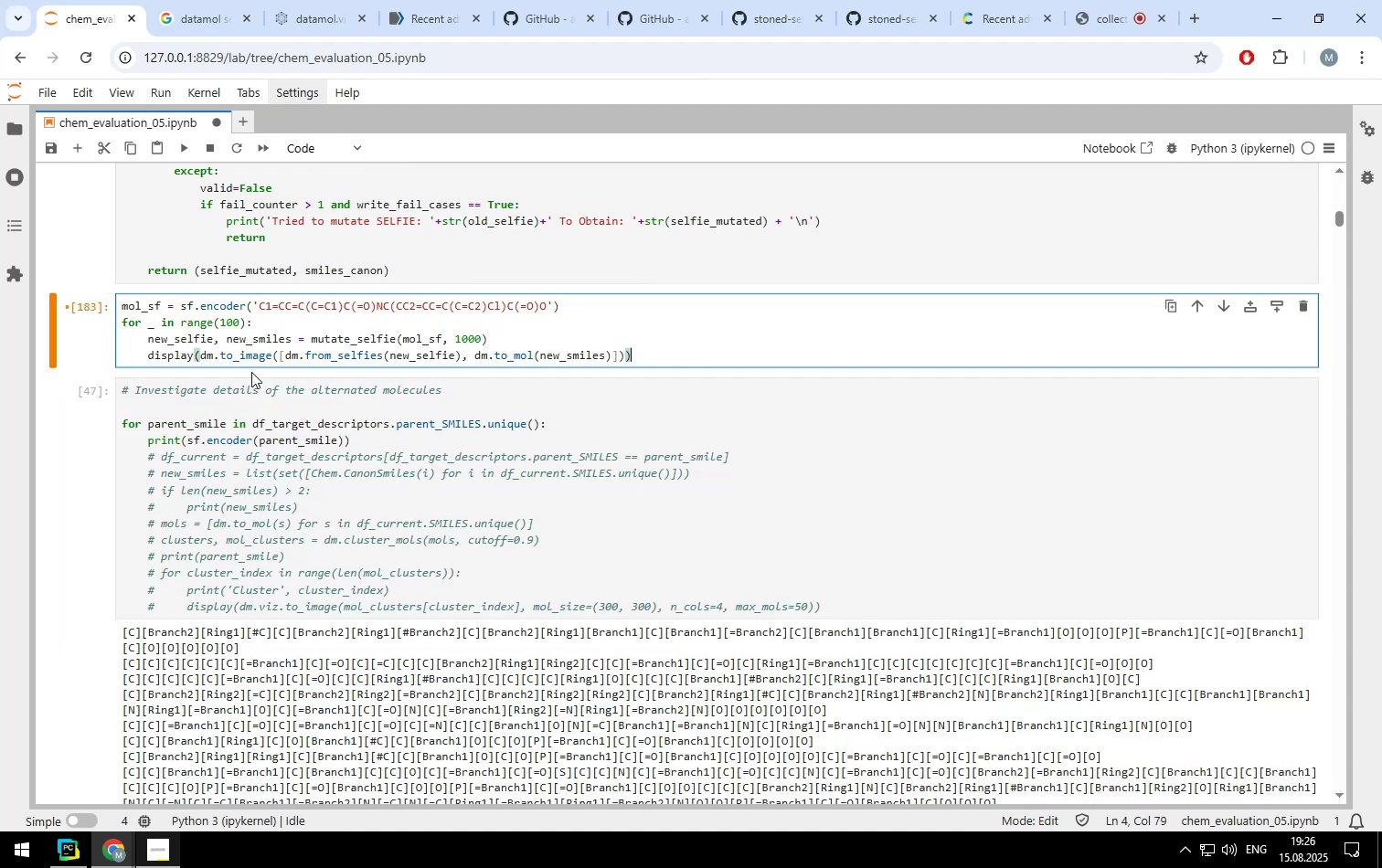 
key(Control+Enter)
 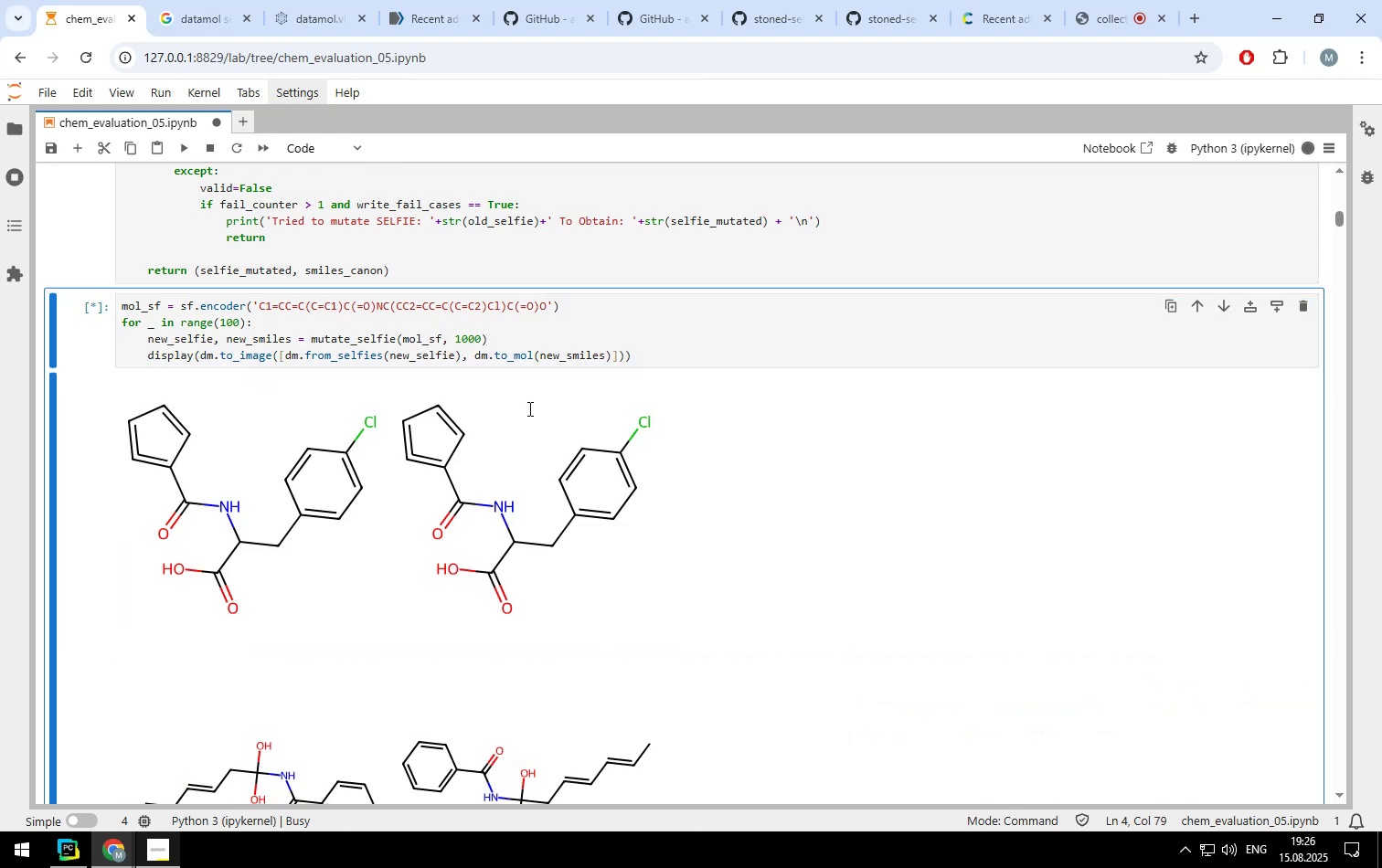 
scroll: coordinate [769, 407], scroll_direction: down, amount: 12.0
 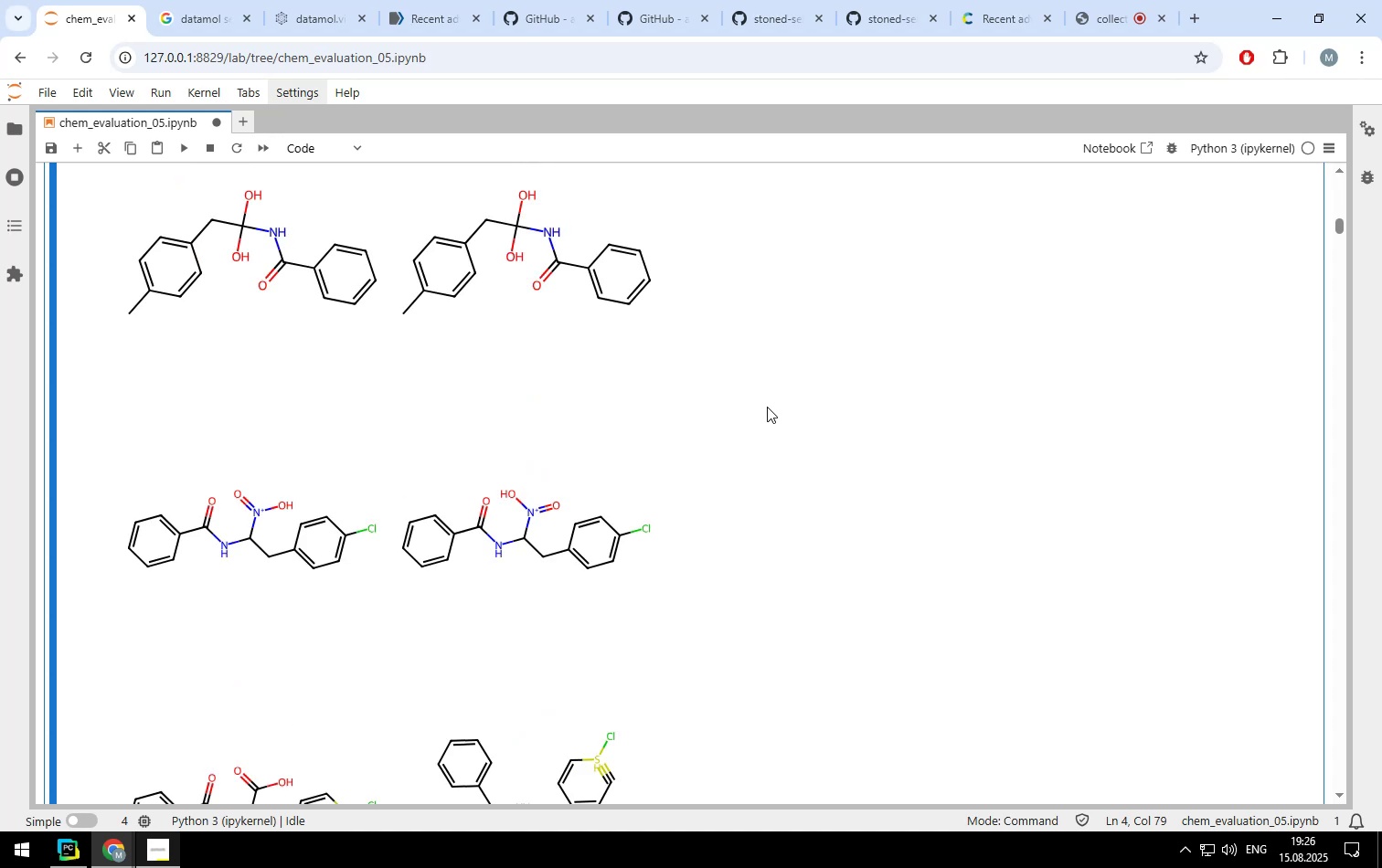 
scroll: coordinate [765, 407], scroll_direction: down, amount: 18.0
 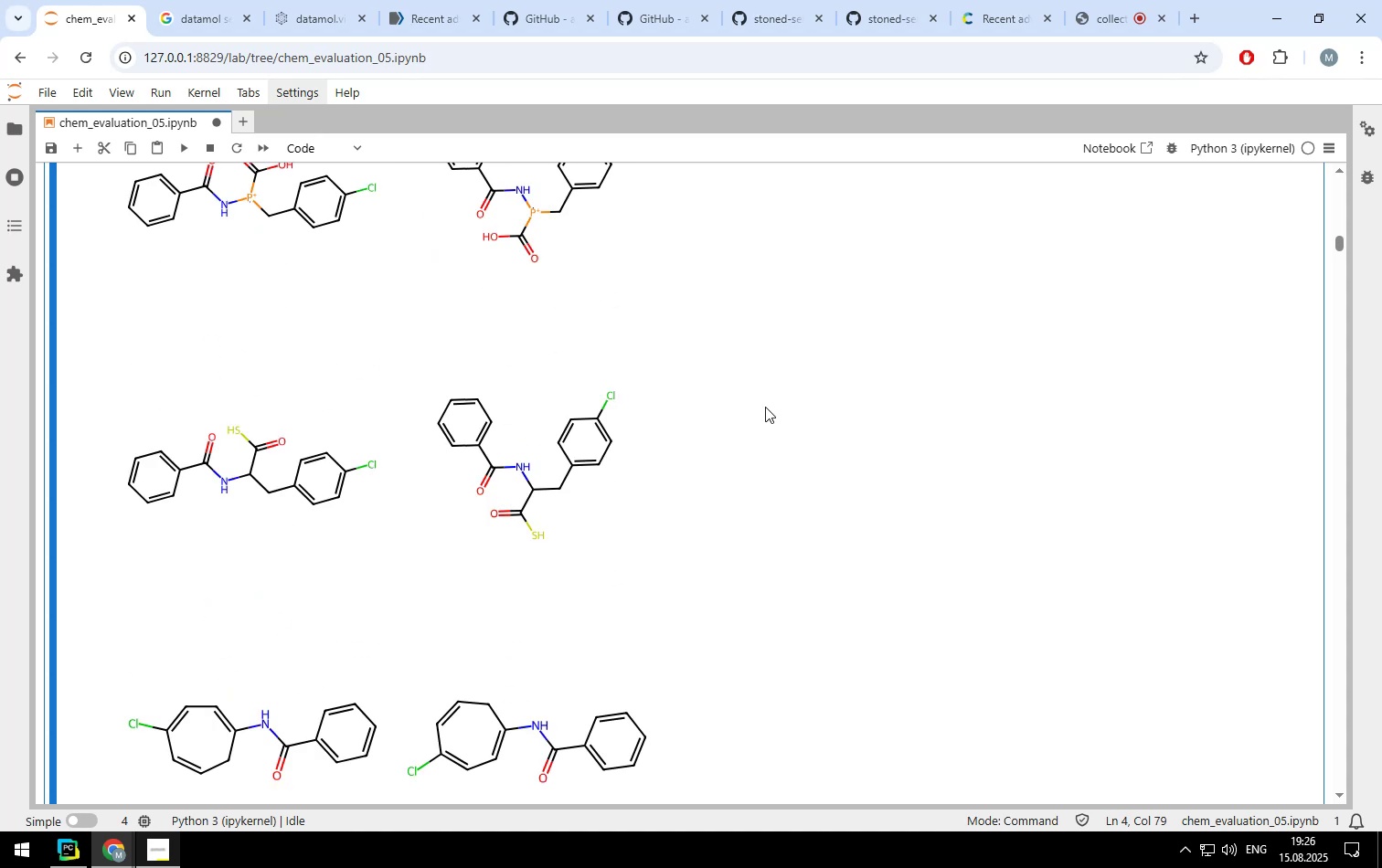 
scroll: coordinate [765, 407], scroll_direction: down, amount: 19.0
 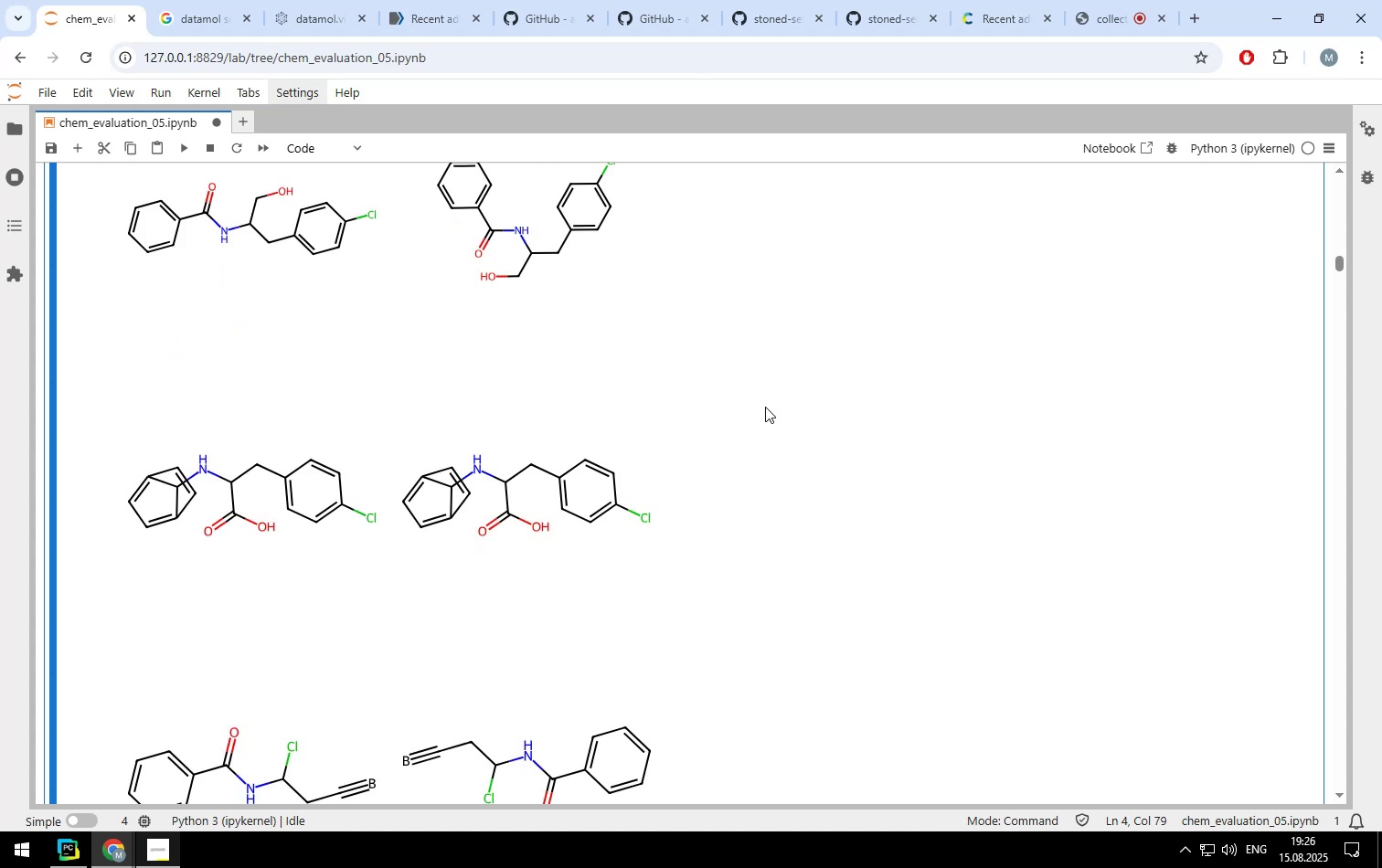 
scroll: coordinate [765, 407], scroll_direction: up, amount: 2.0
 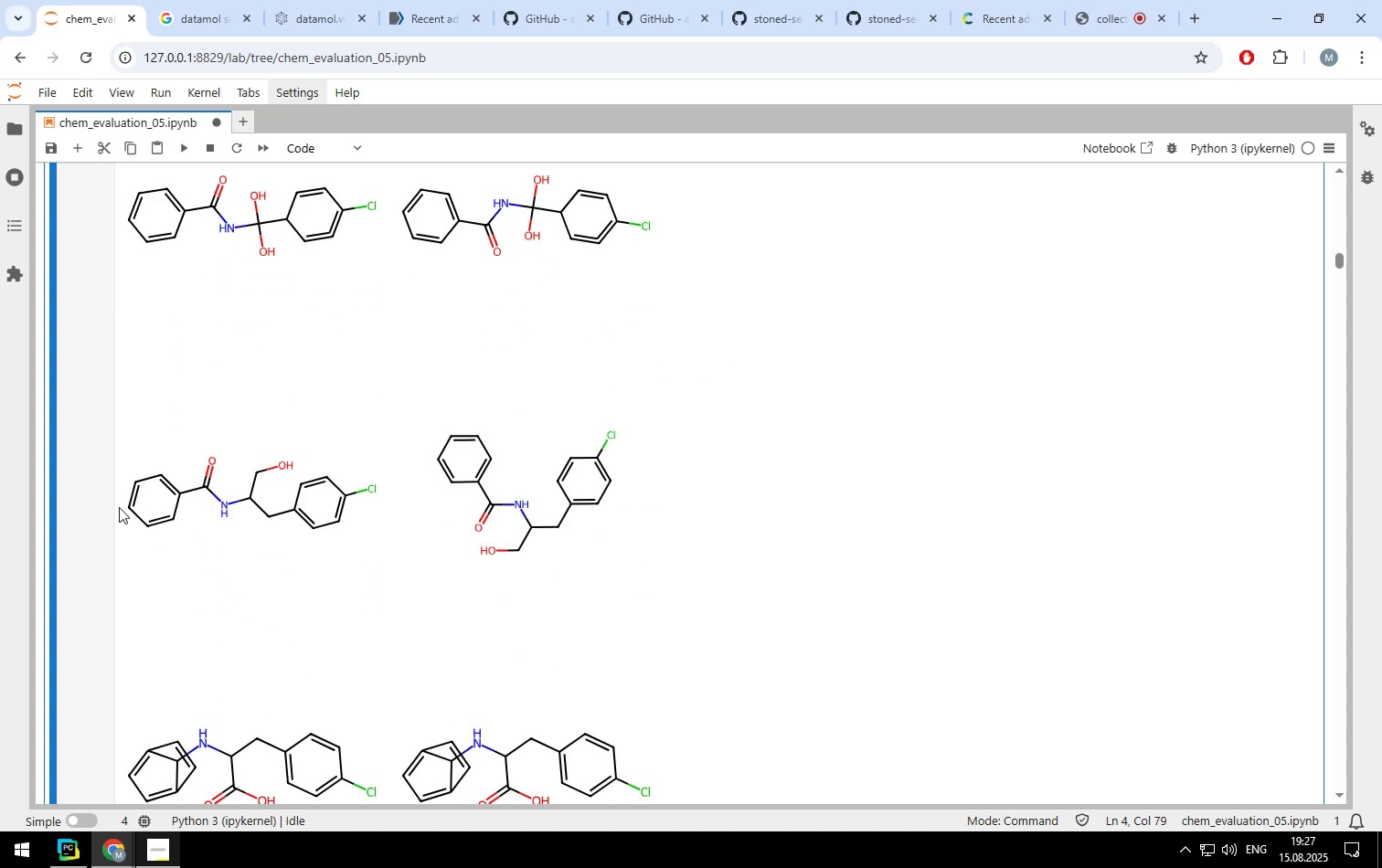 
wait(5.05)
 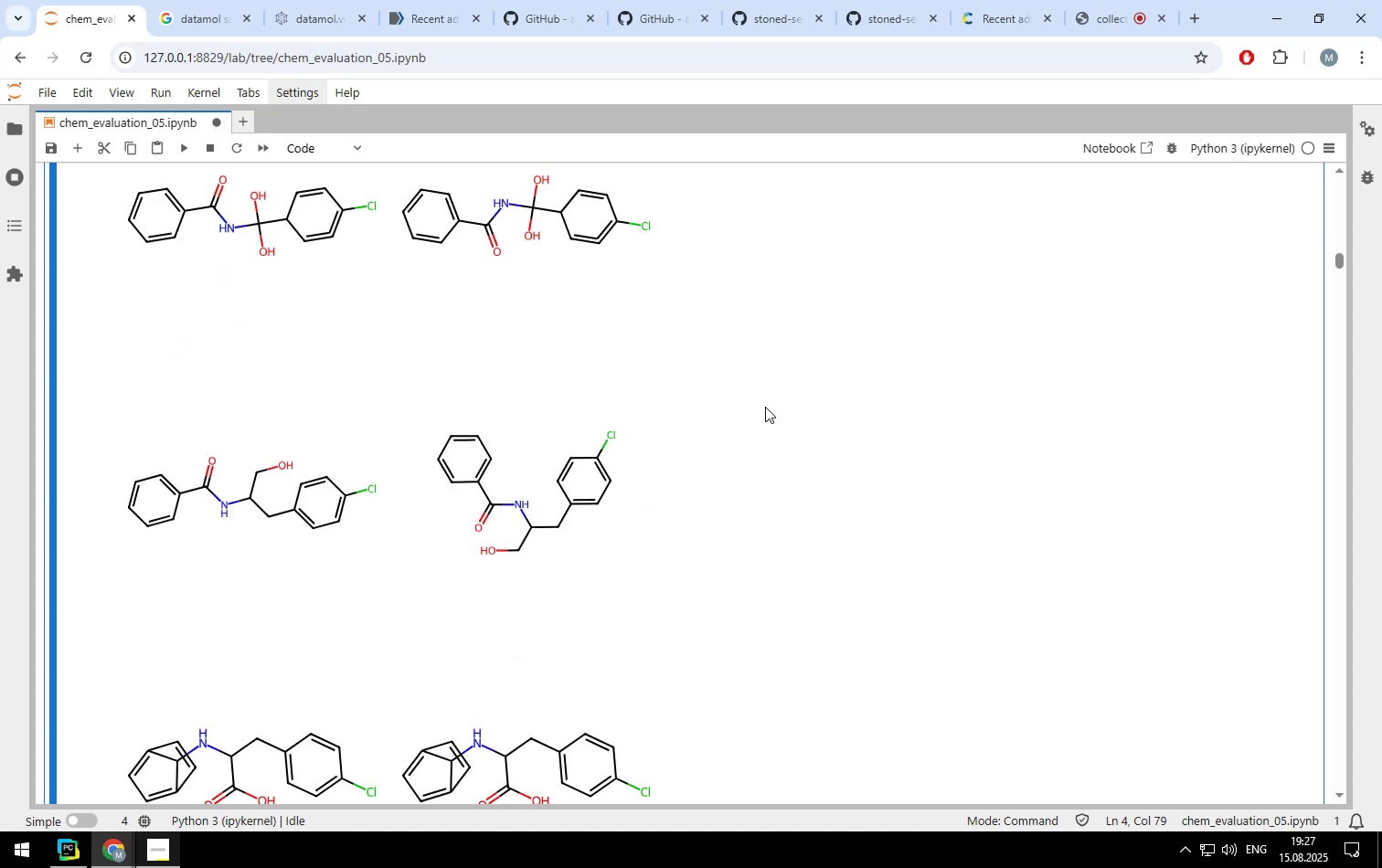 
scroll: coordinate [633, 591], scroll_direction: down, amount: 28.0
 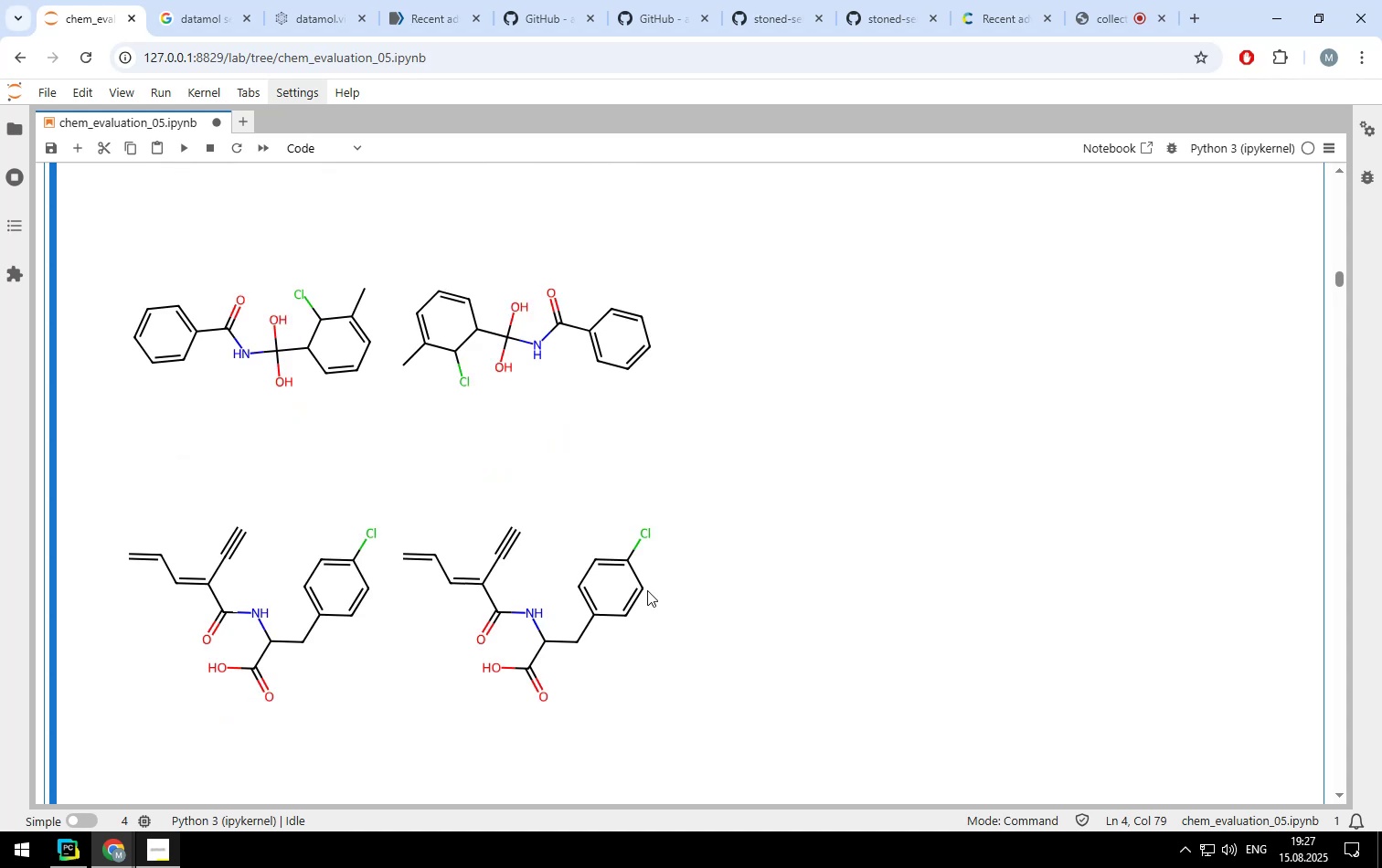 
scroll: coordinate [686, 587], scroll_direction: down, amount: 37.0
 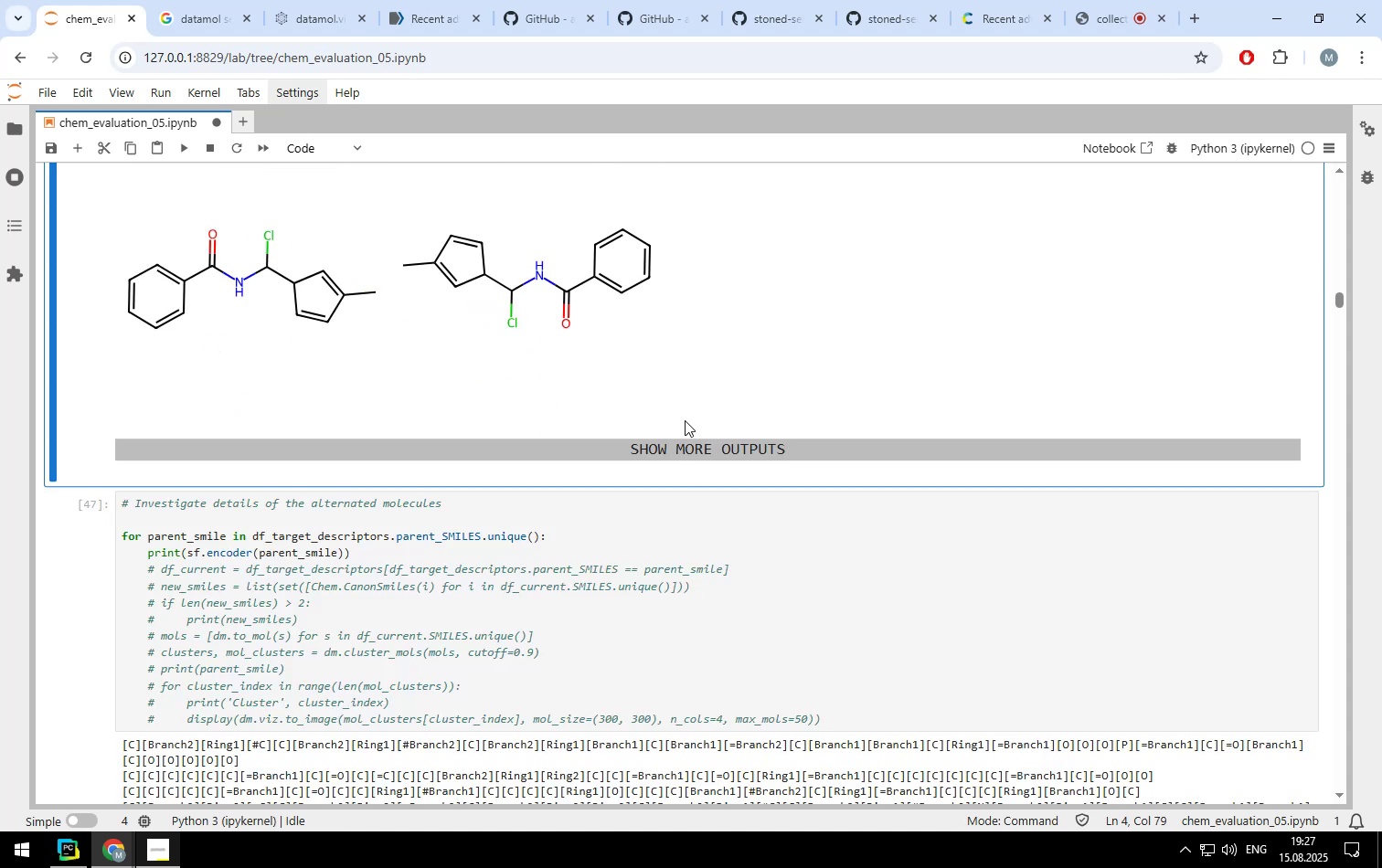 
left_click([682, 444])
 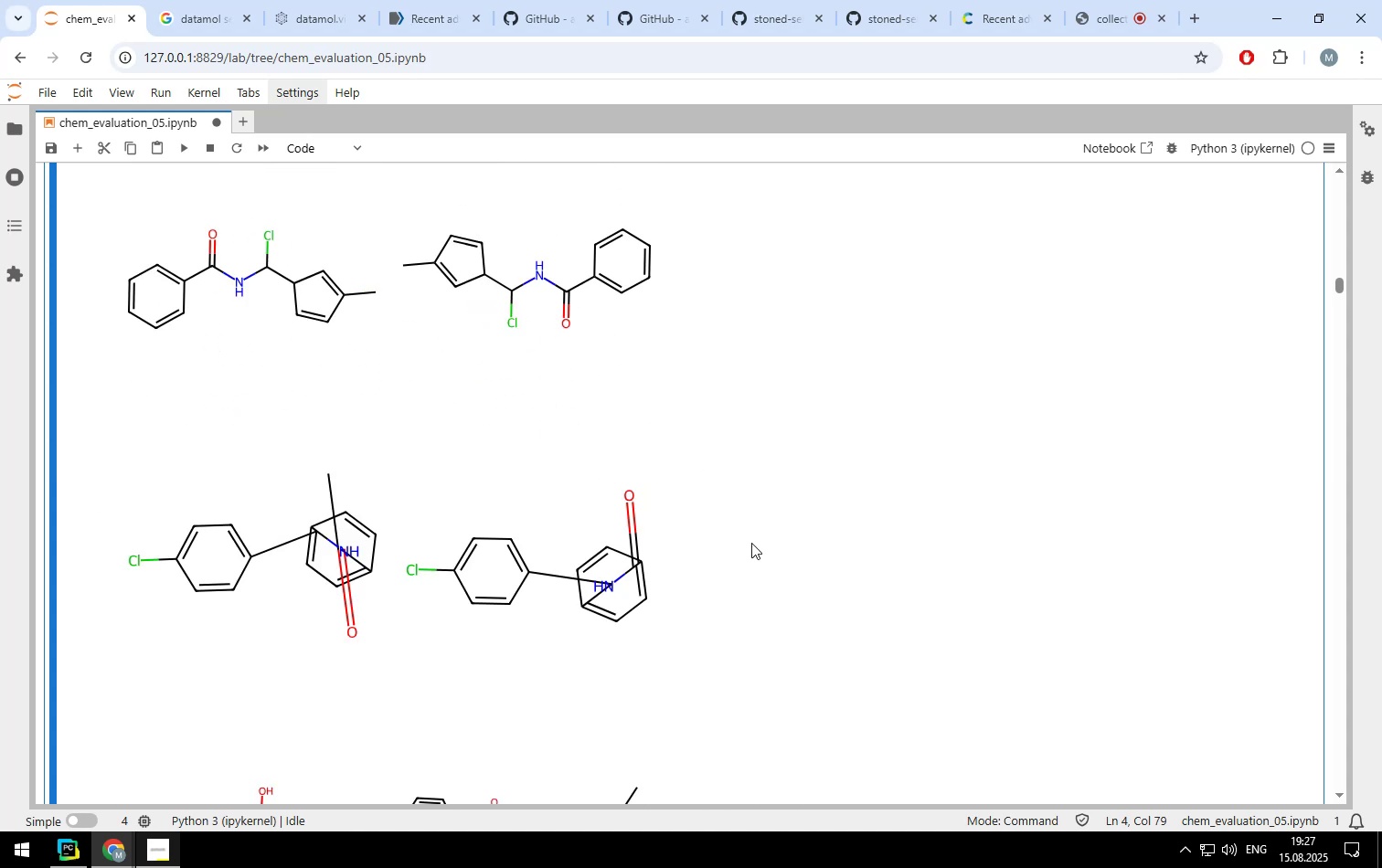 
scroll: coordinate [751, 535], scroll_direction: down, amount: 43.0
 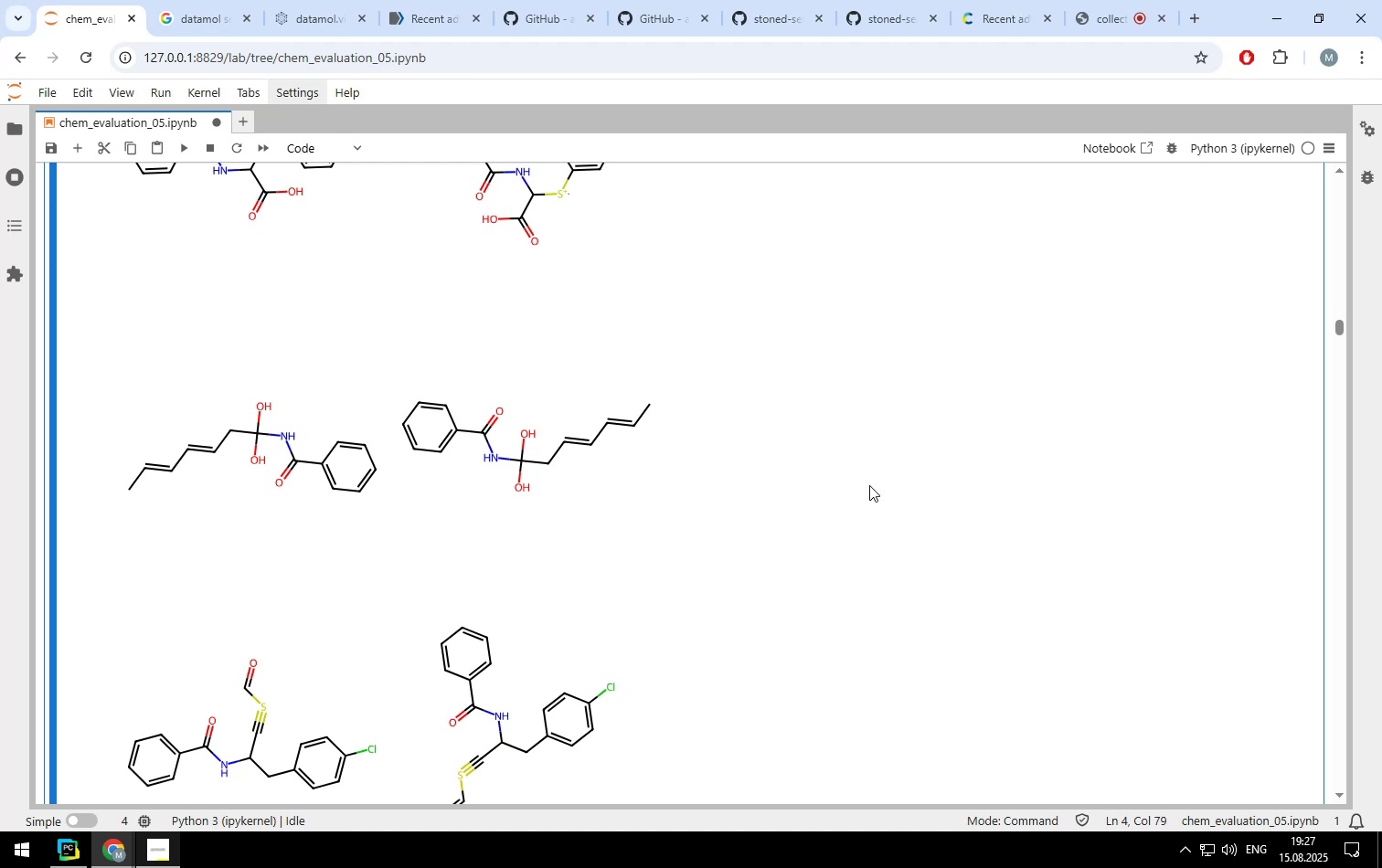 
left_click([1103, 24])
 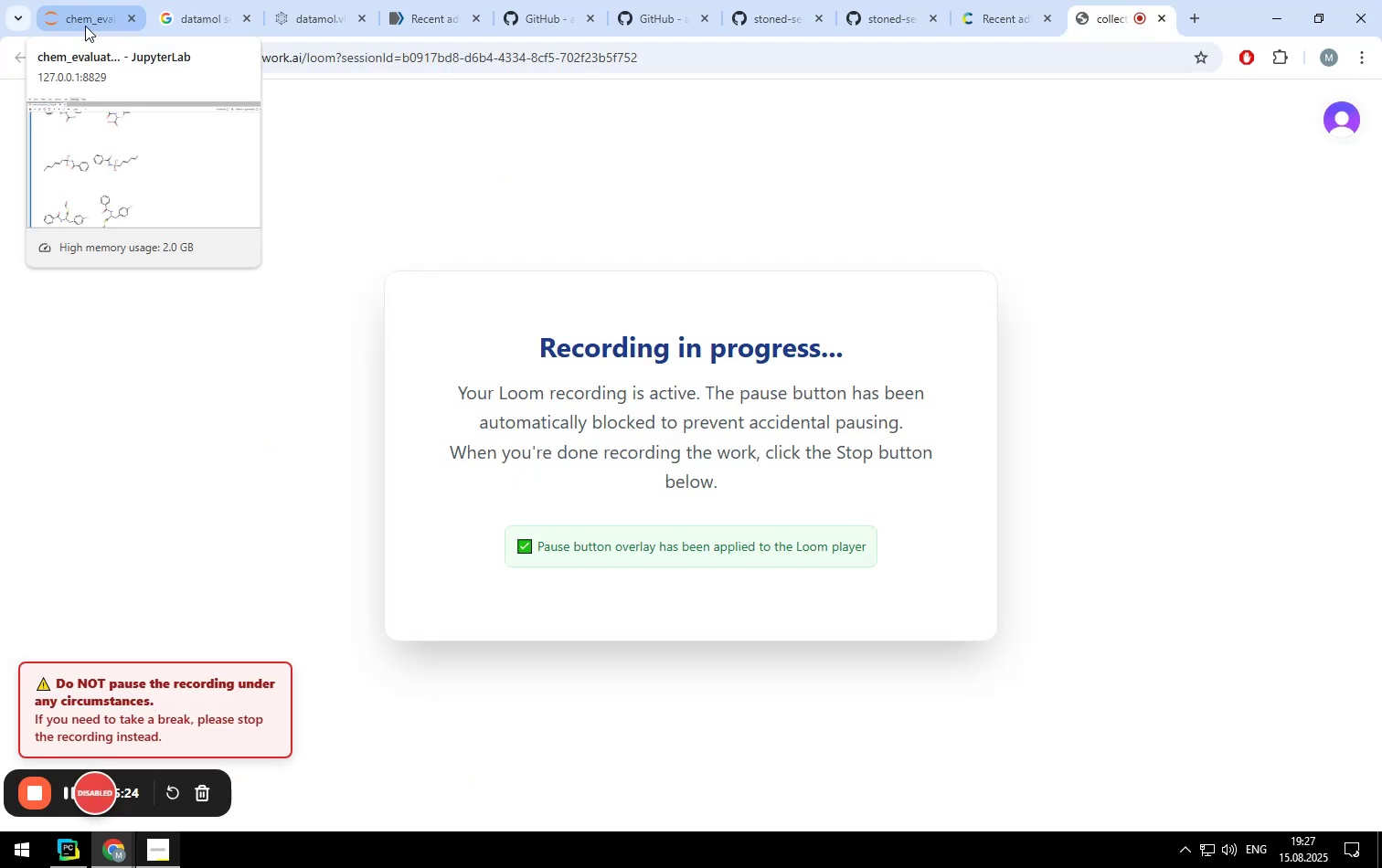 
left_click([85, 26])
 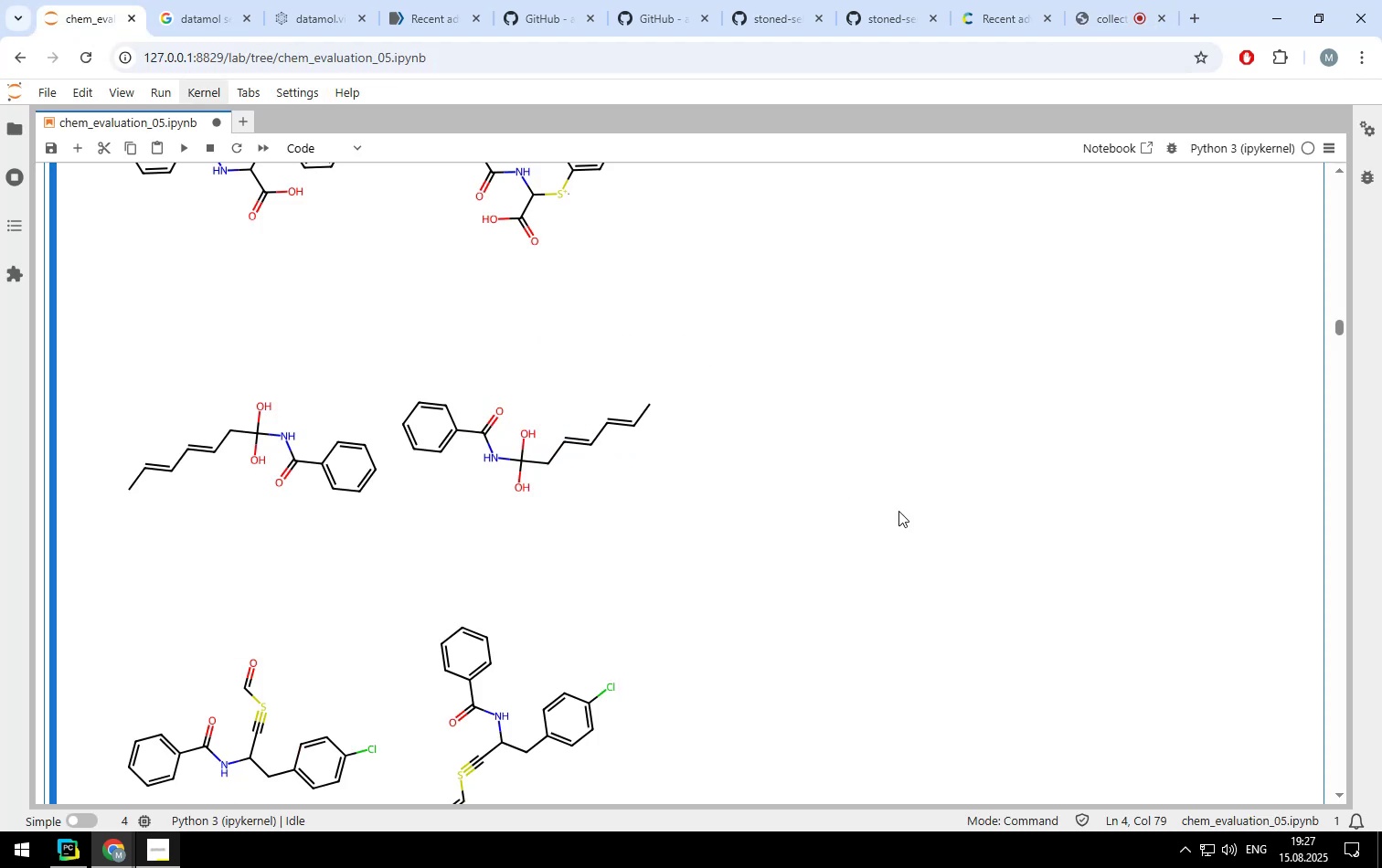 
scroll: coordinate [760, 544], scroll_direction: down, amount: 33.0
 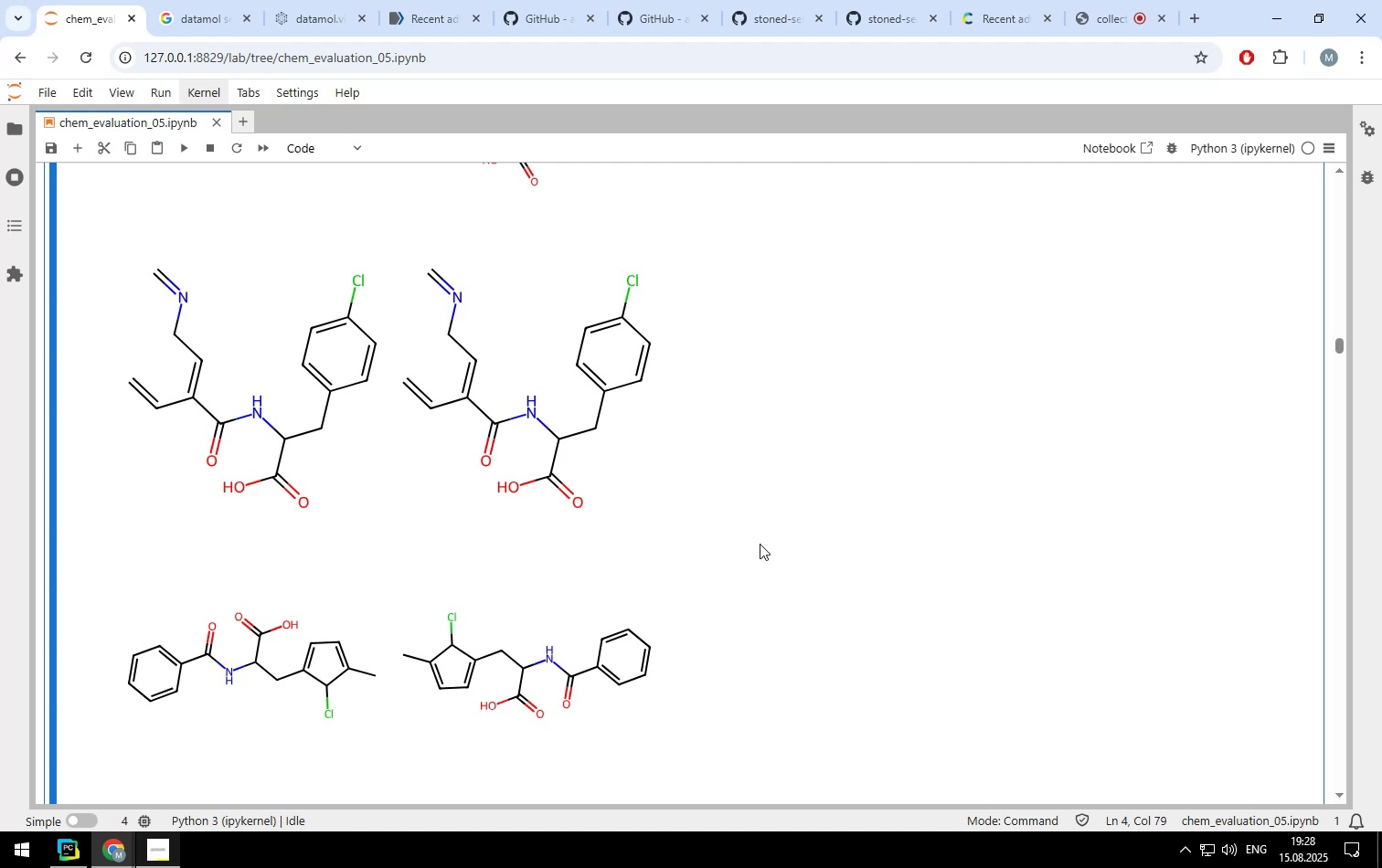 
wait(53.32)
 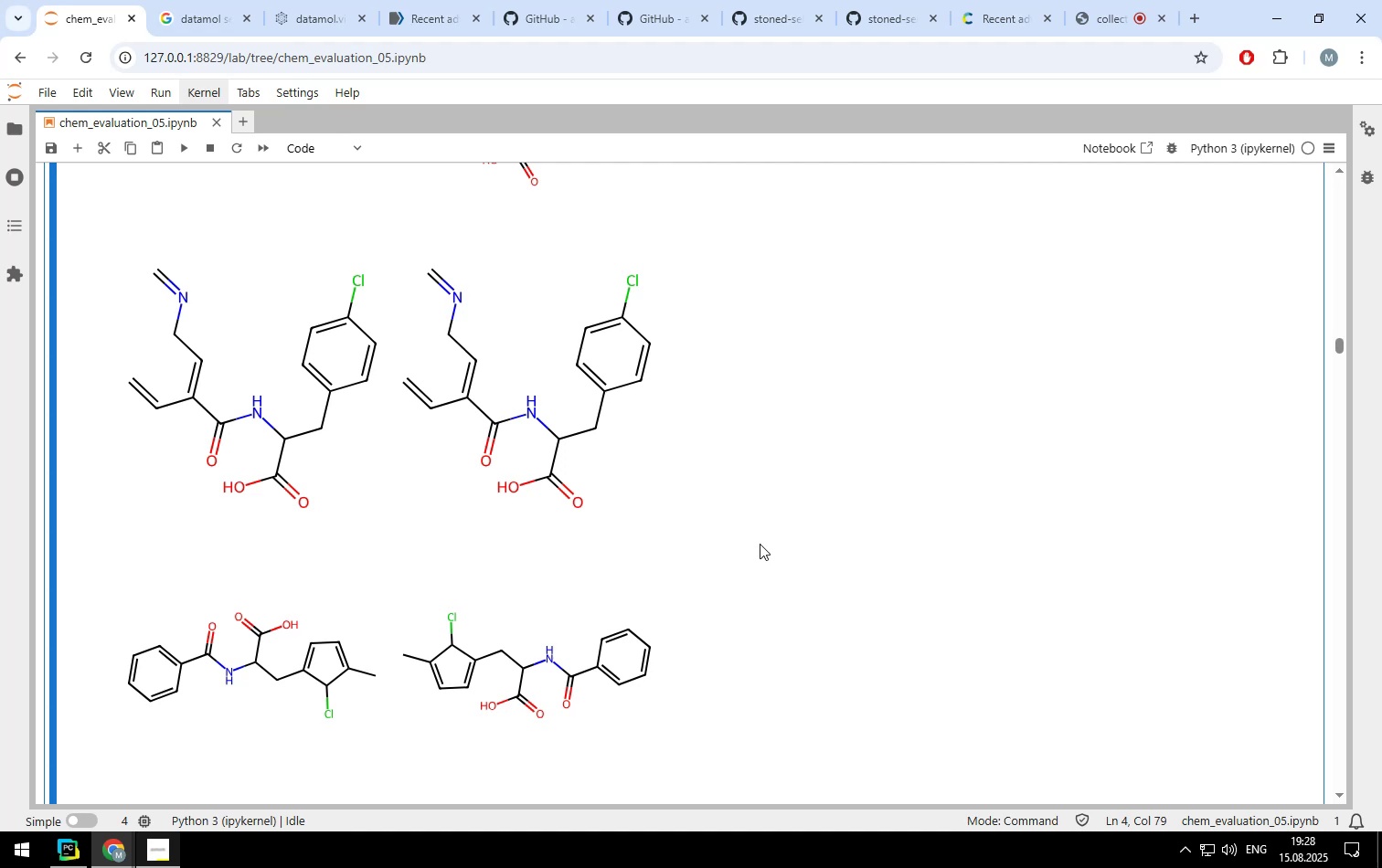 
scroll: coordinate [901, 342], scroll_direction: down, amount: 4.0
 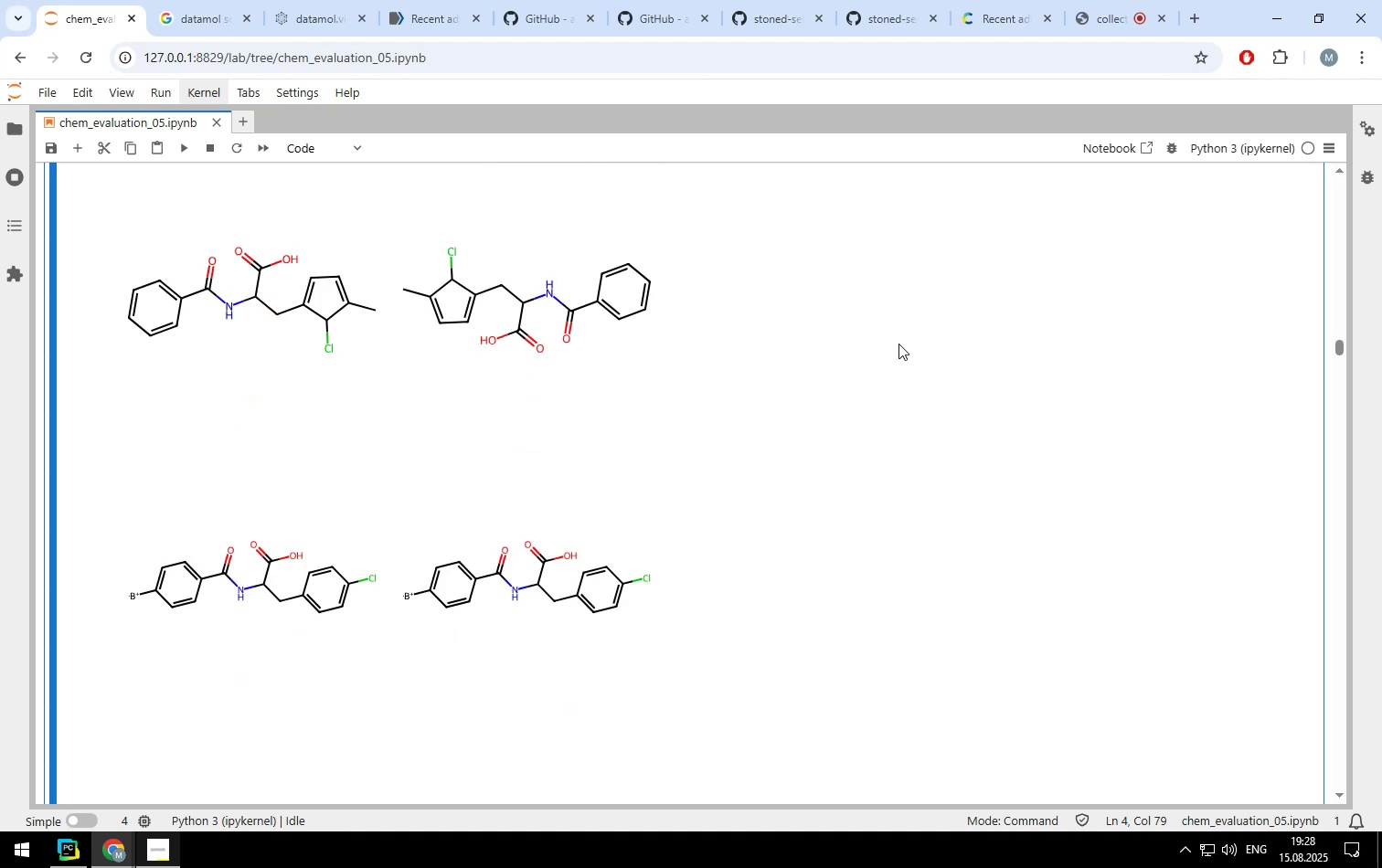 
scroll: coordinate [898, 344], scroll_direction: up, amount: 1.0
 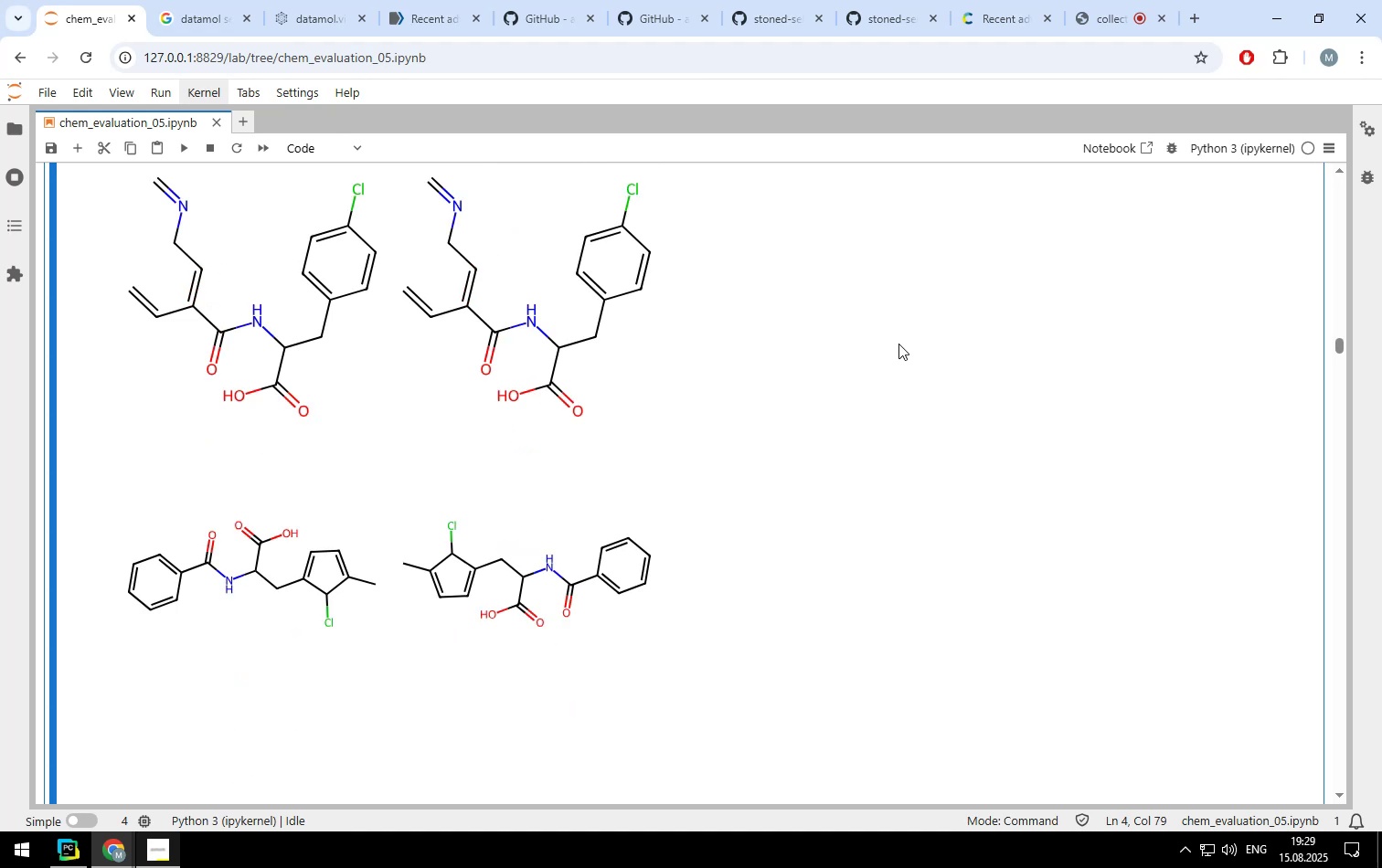 
wait(10.01)
 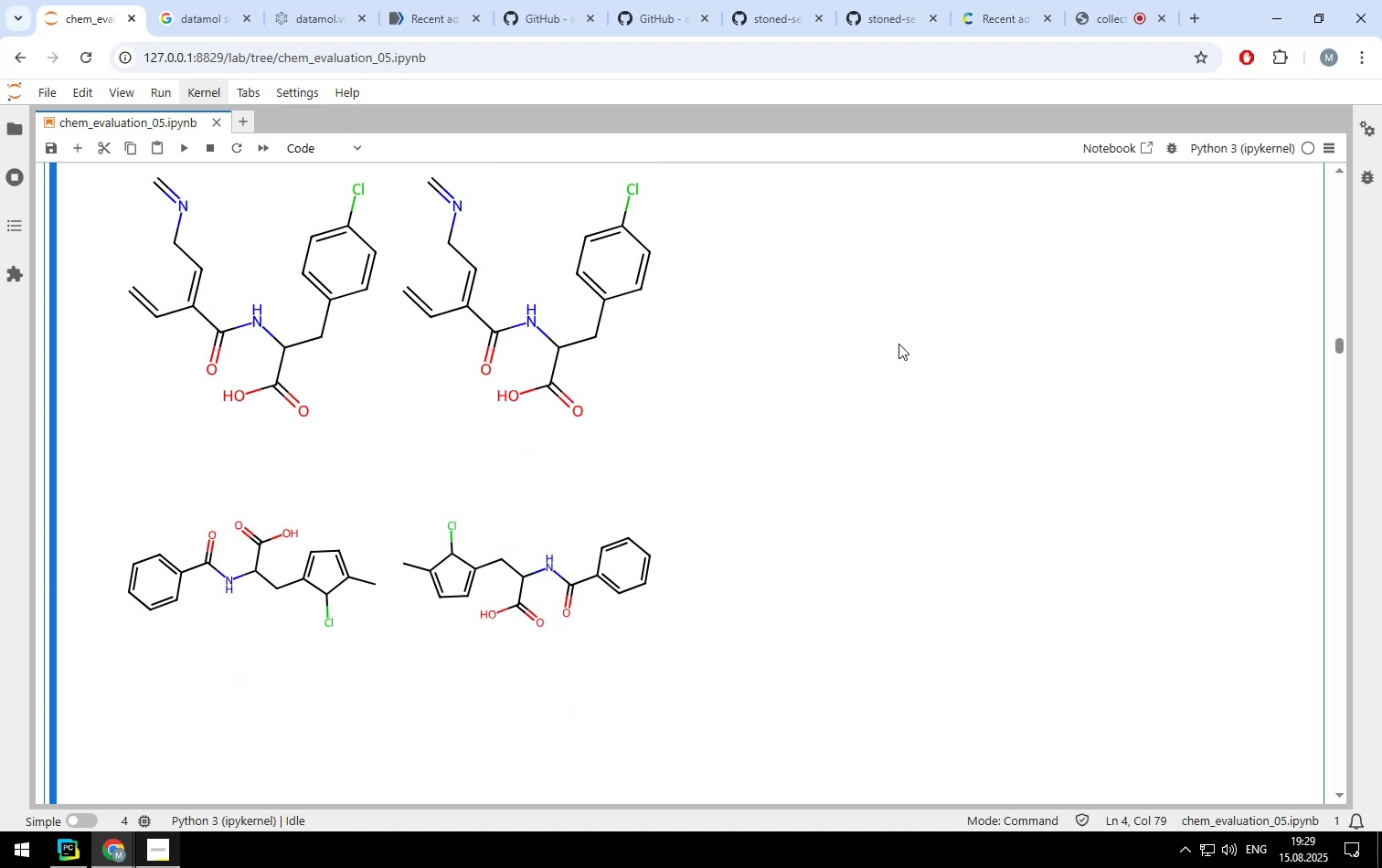 
scroll: coordinate [898, 344], scroll_direction: down, amount: 17.0
 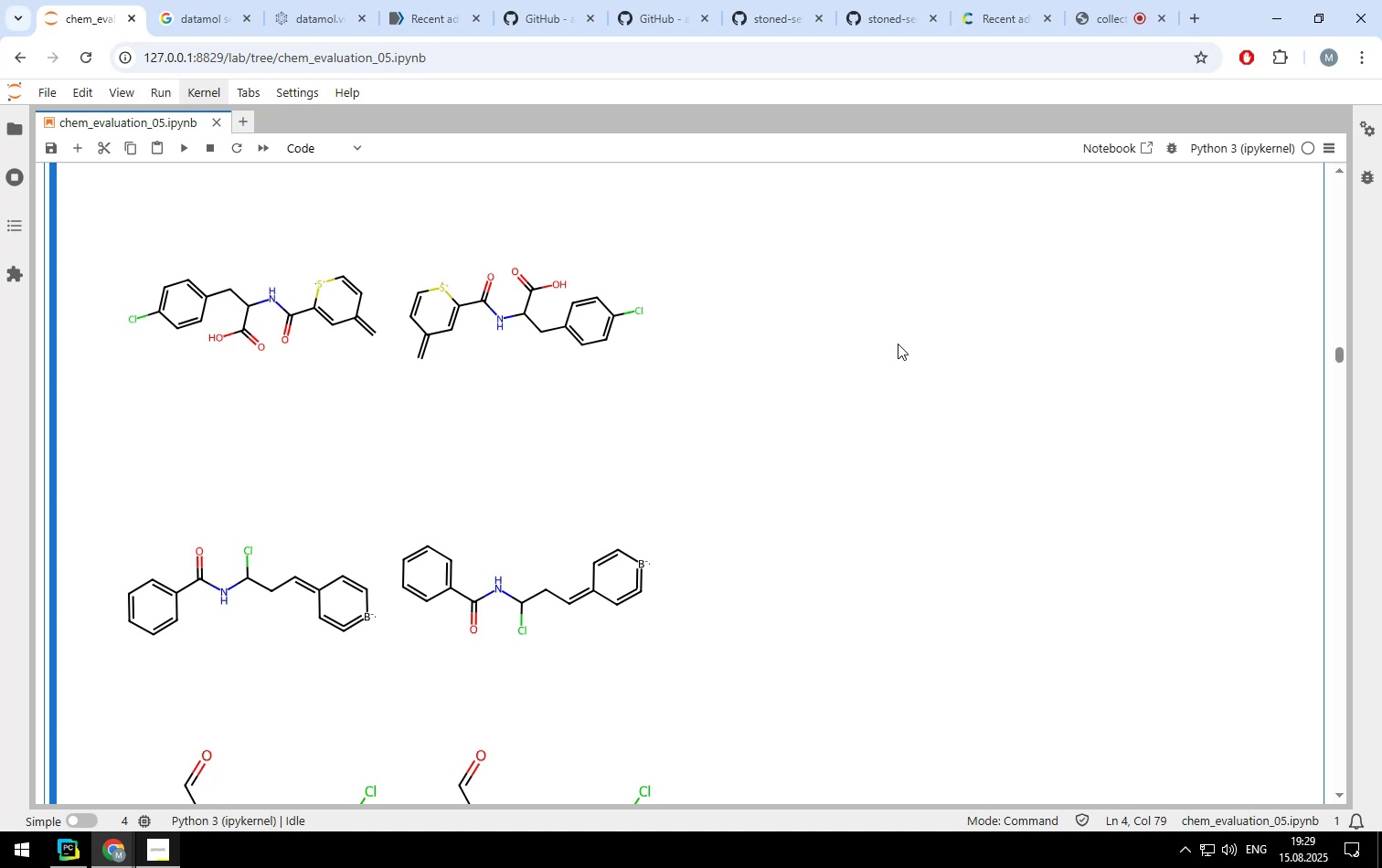 
scroll: coordinate [898, 344], scroll_direction: down, amount: 16.0
 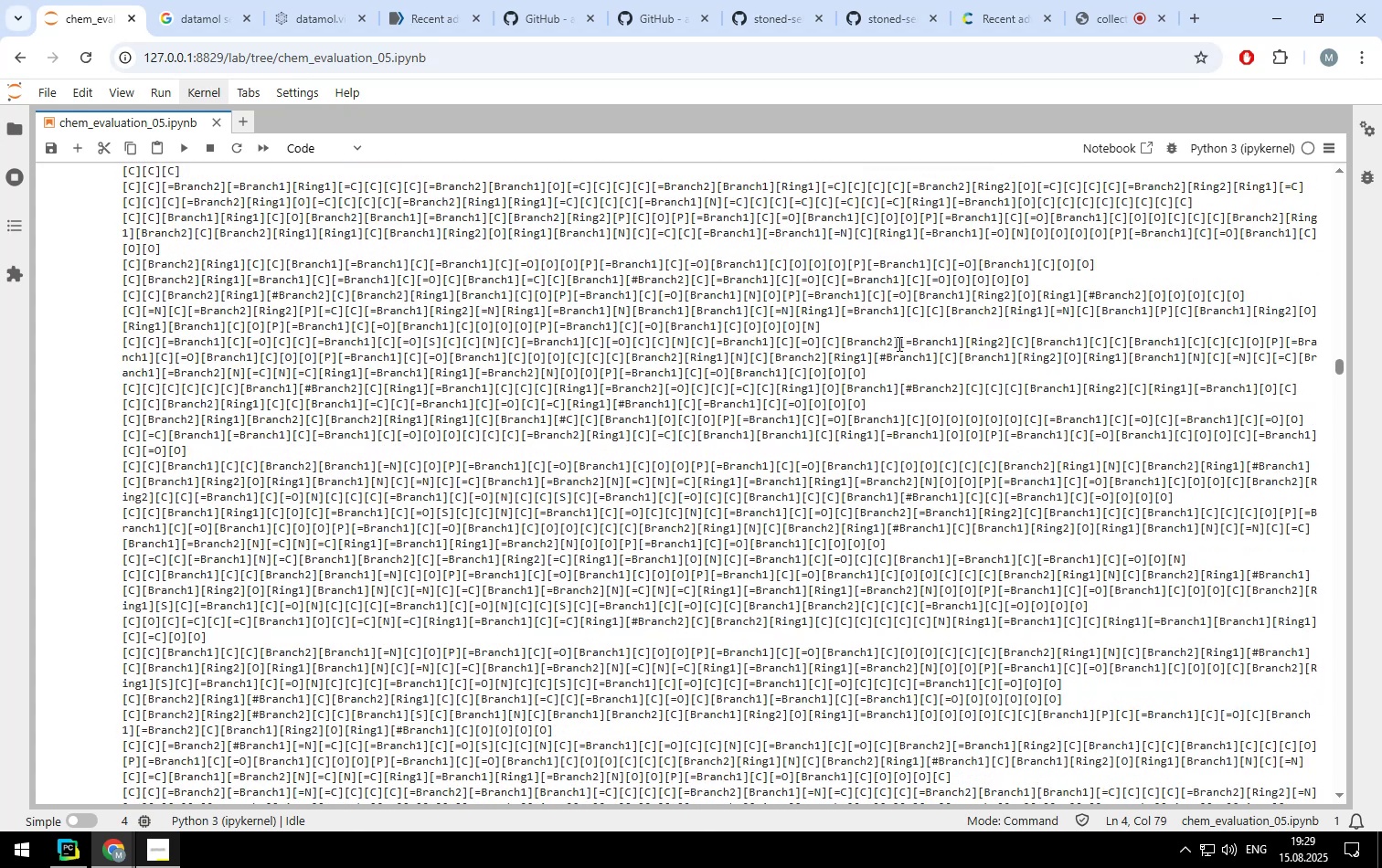 
wait(5.34)
 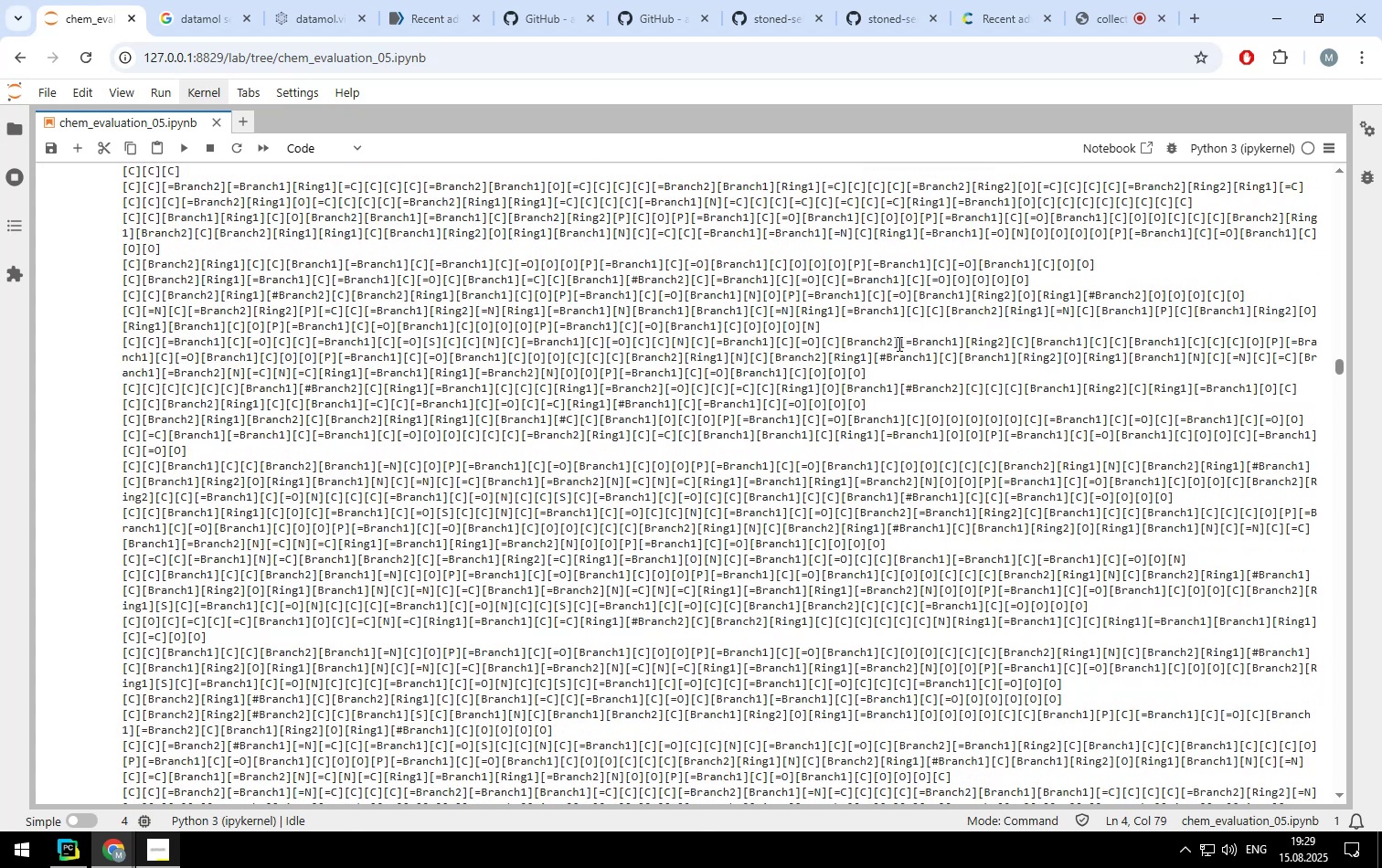 
scroll: coordinate [898, 344], scroll_direction: down, amount: 7.0
 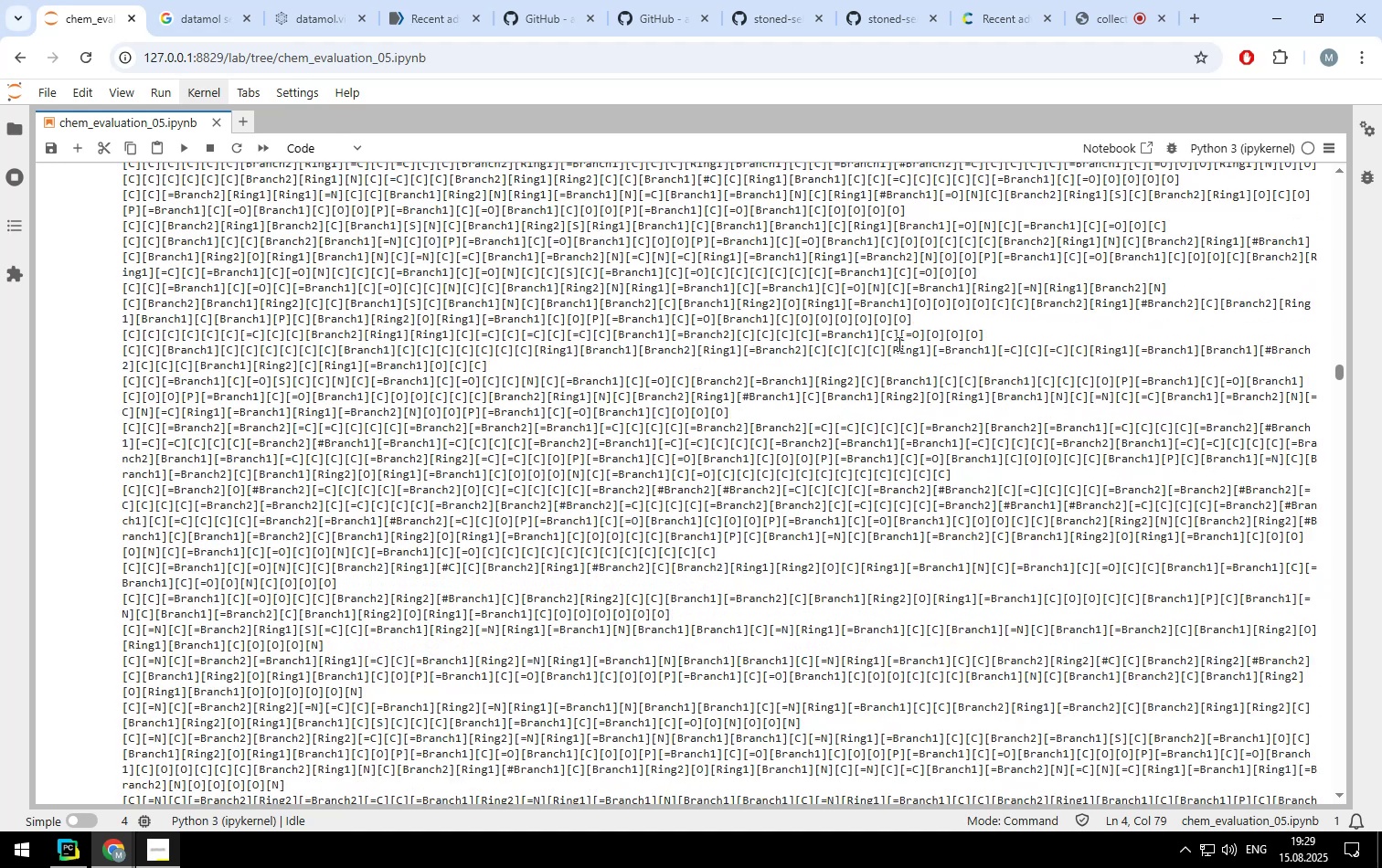 
wait(8.26)
 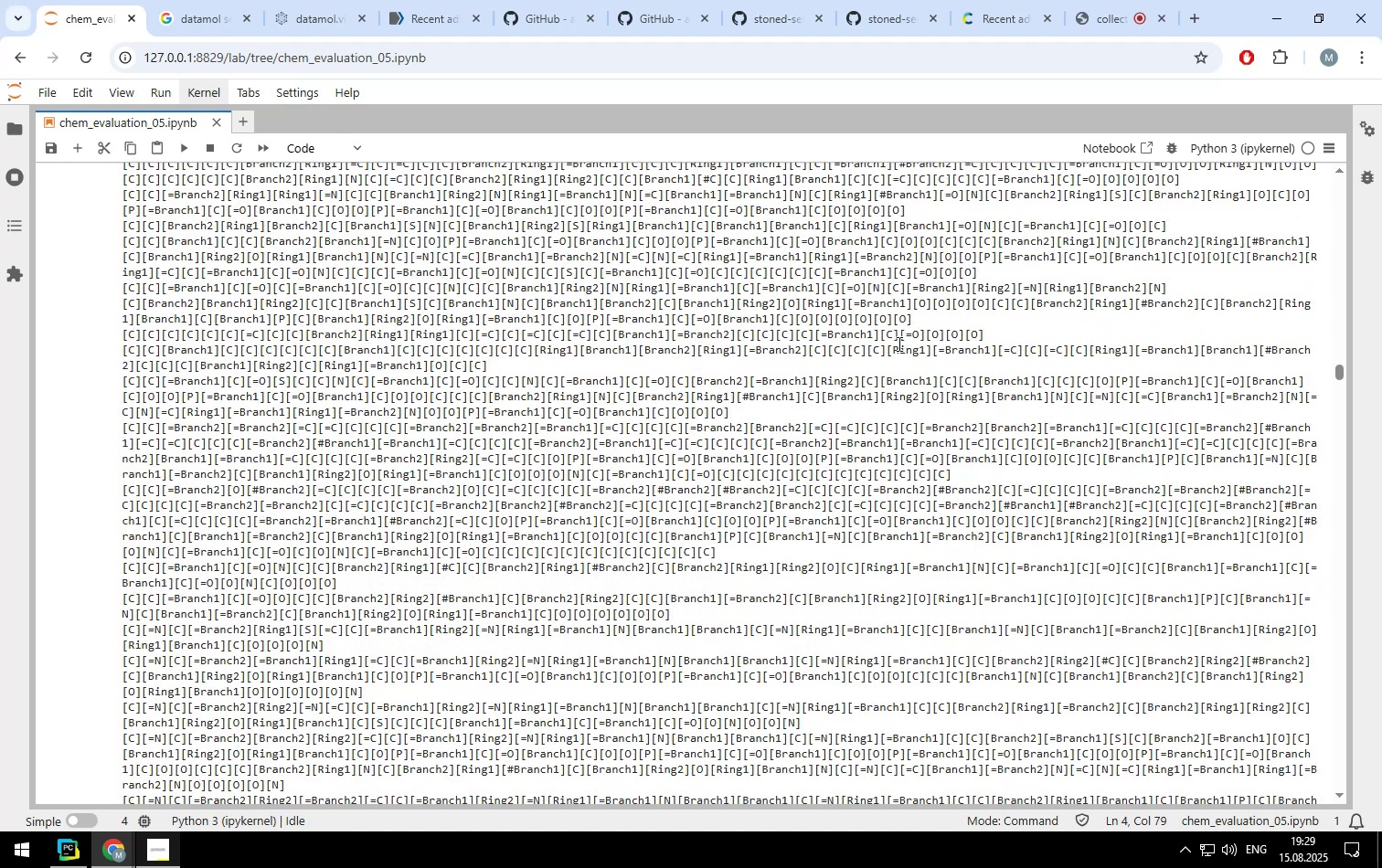 
scroll: coordinate [844, 381], scroll_direction: down, amount: 25.0
 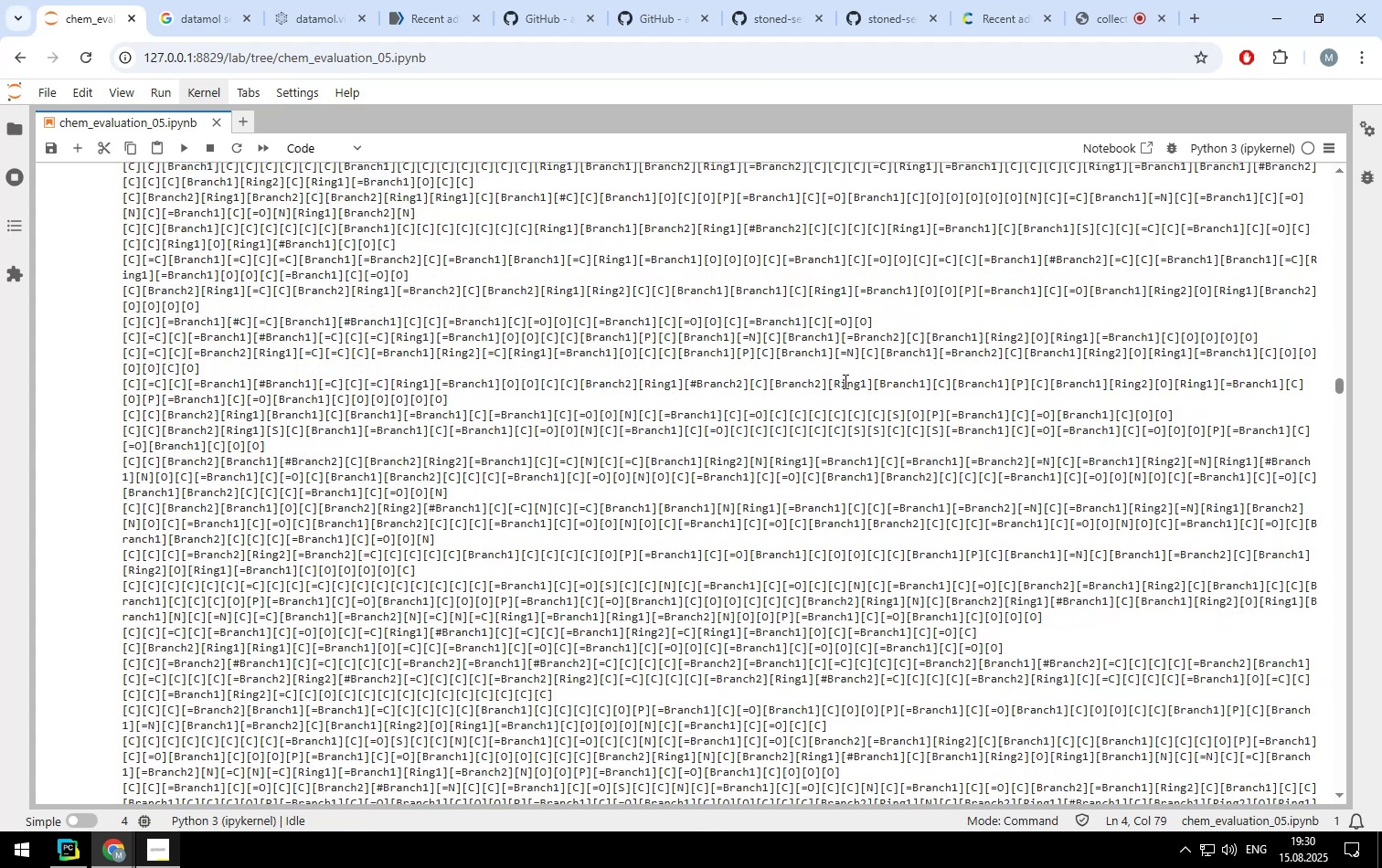 
scroll: coordinate [844, 381], scroll_direction: up, amount: 75.0
 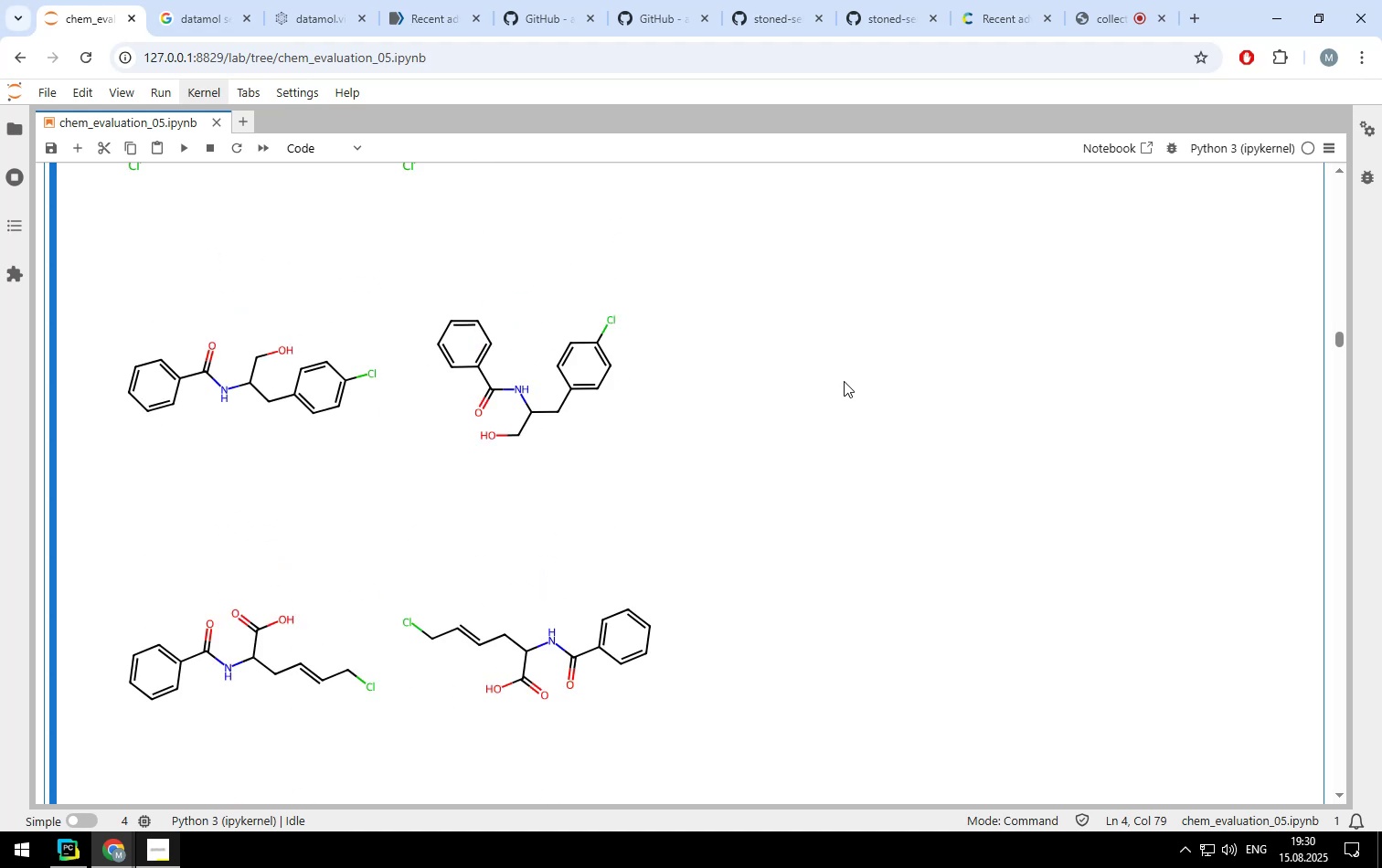 
scroll: coordinate [844, 381], scroll_direction: up, amount: 139.0
 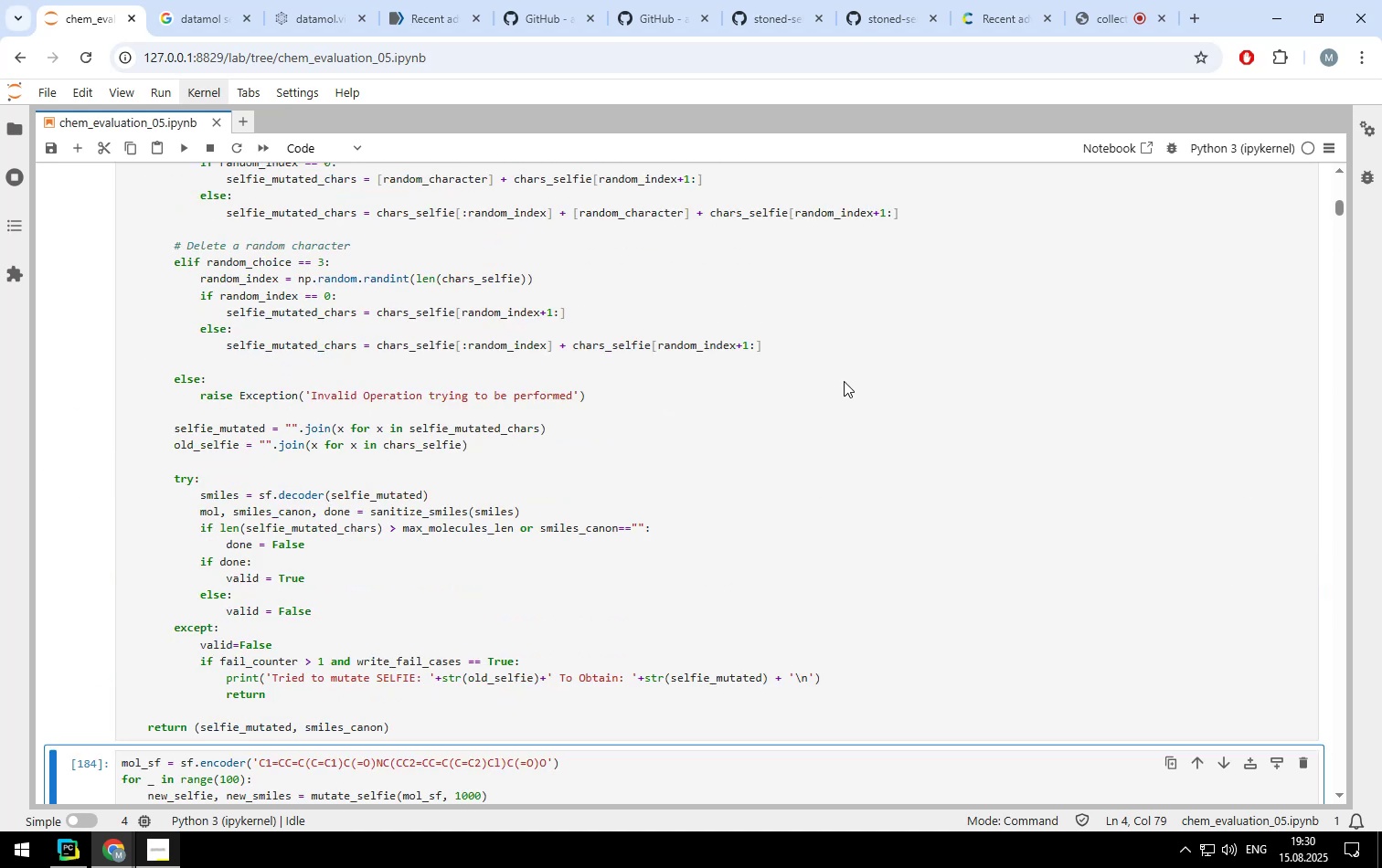 
scroll: coordinate [844, 381], scroll_direction: down, amount: 1.0
 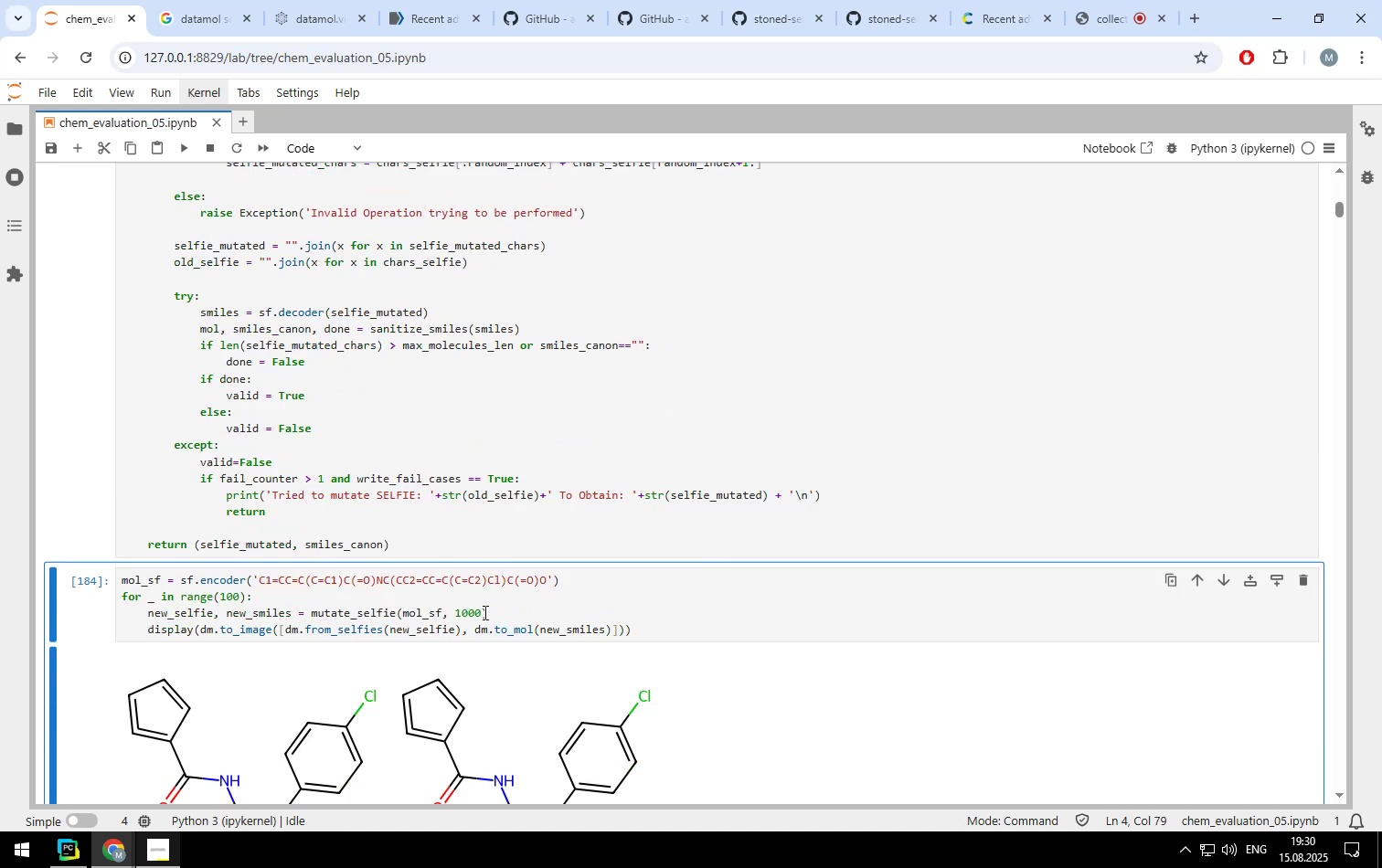 
left_click([482, 611])
 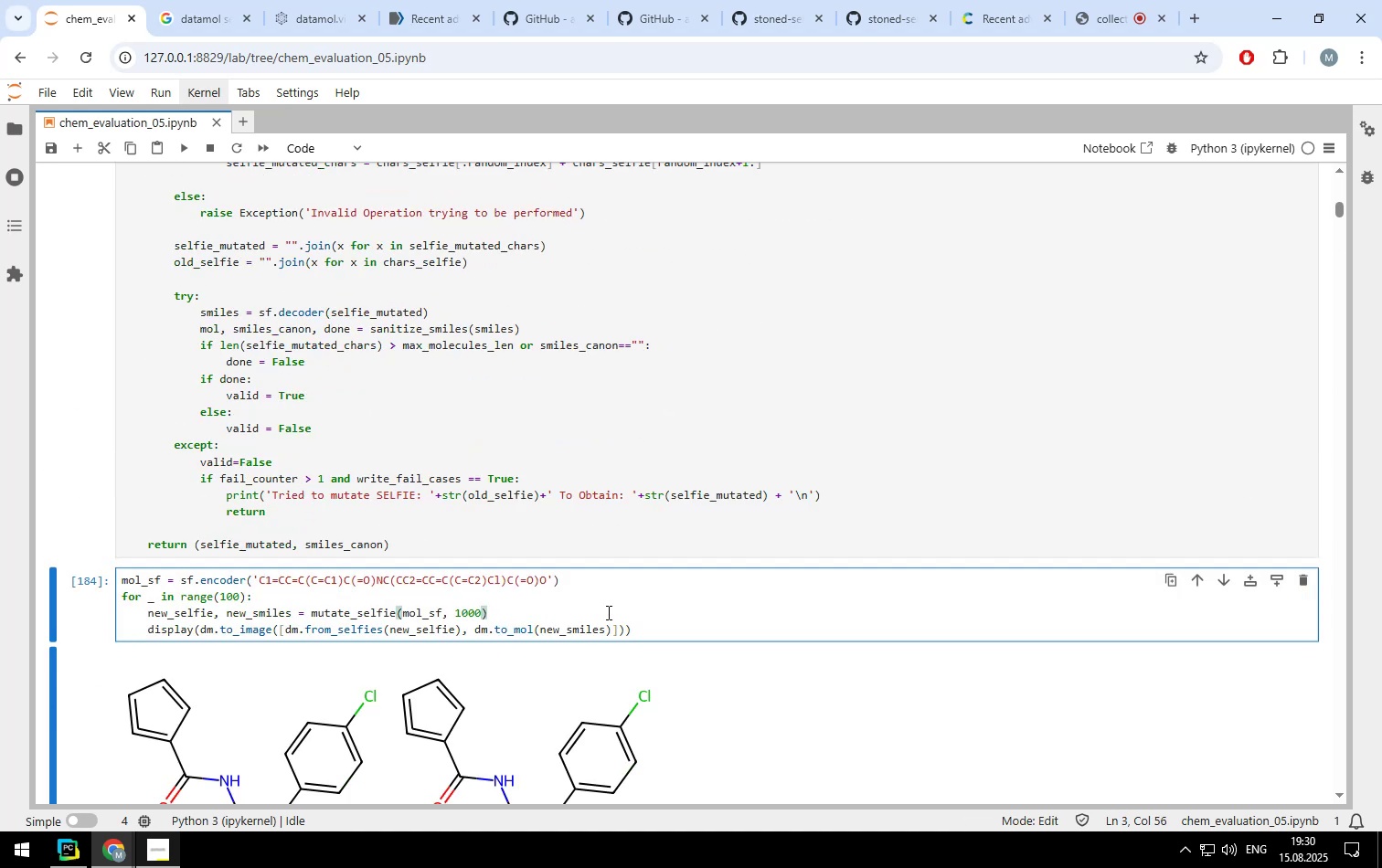 
key(Backspace)
 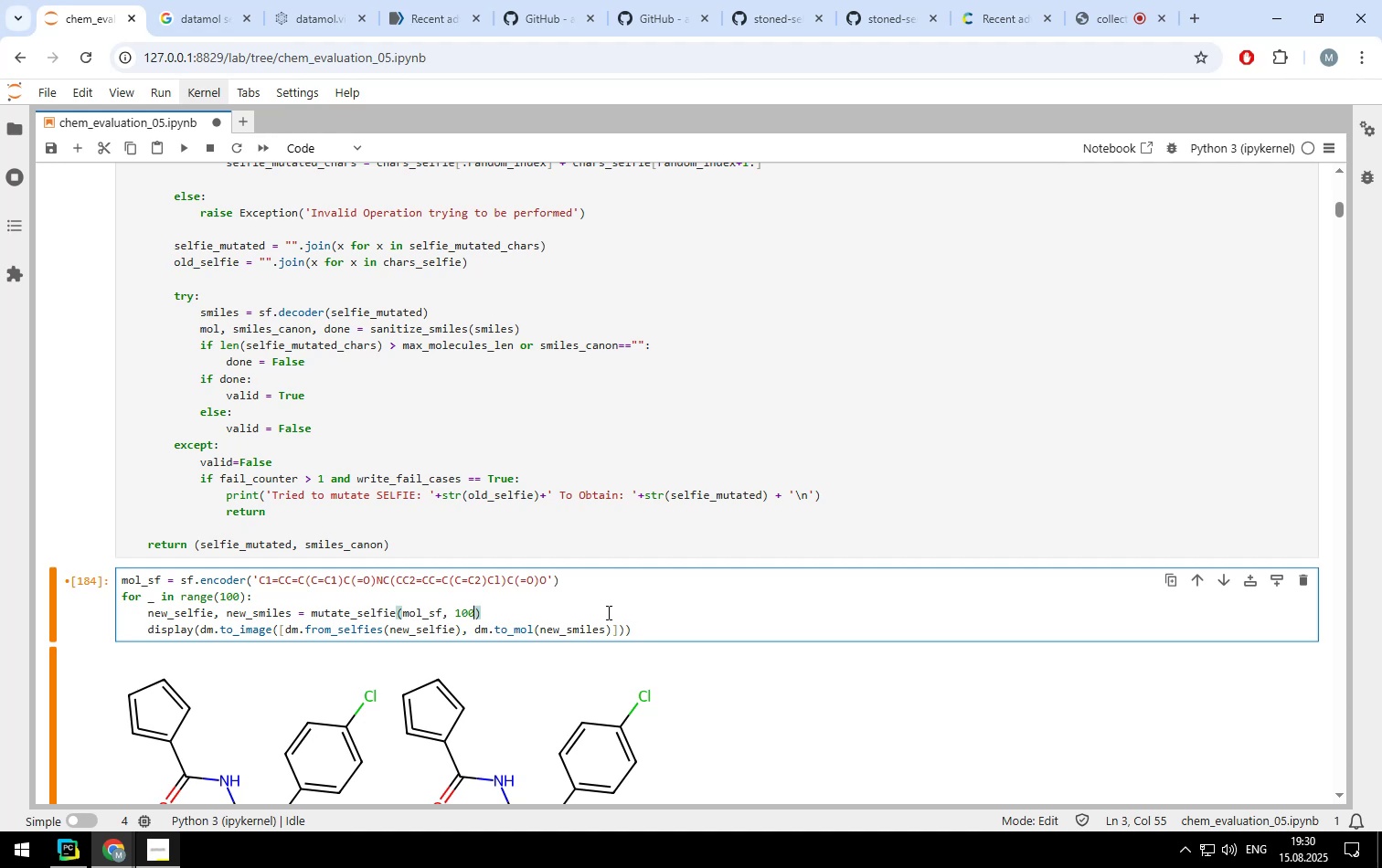 
wait(7.16)
 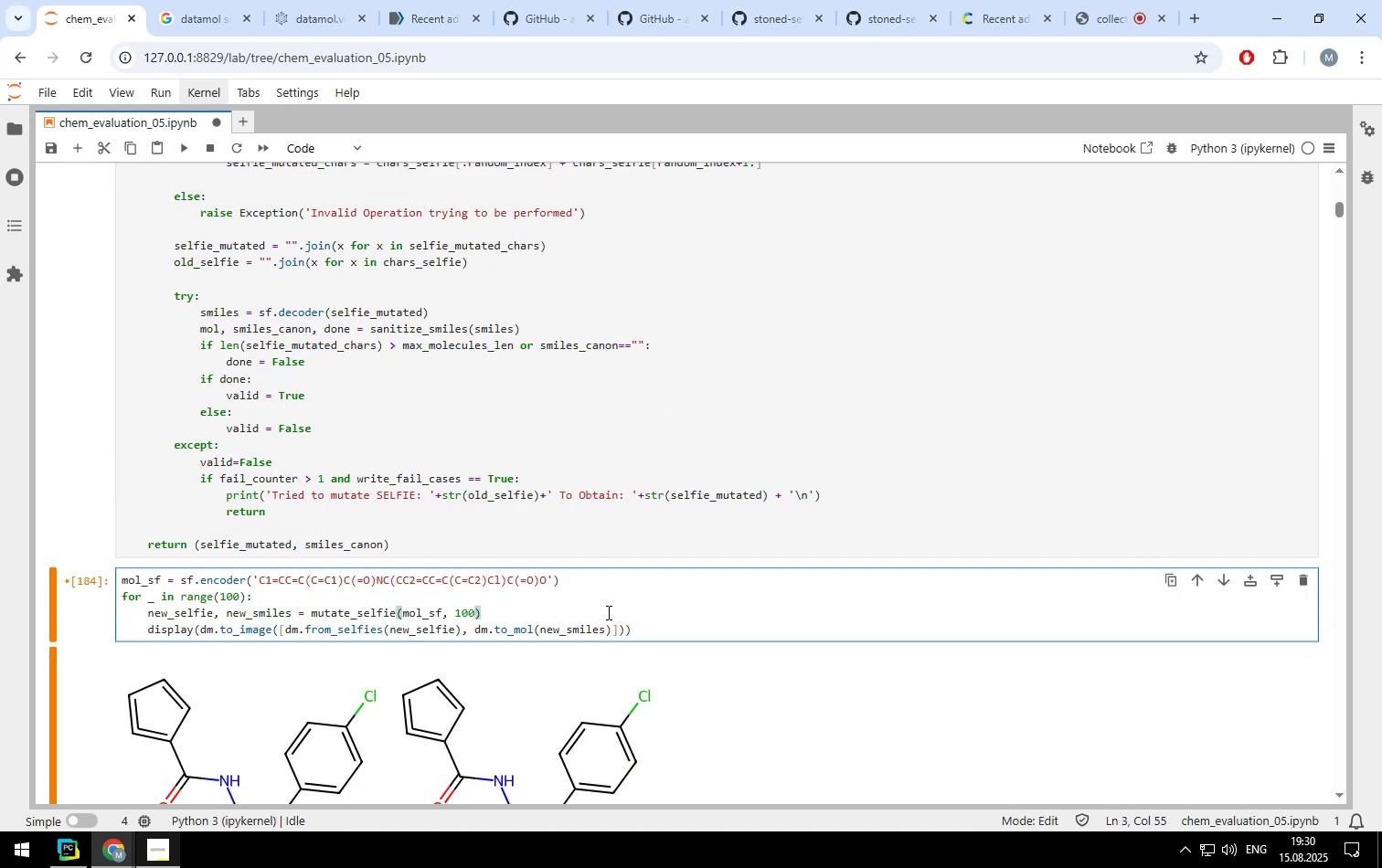 
scroll: coordinate [632, 618], scroll_direction: down, amount: 2.0
 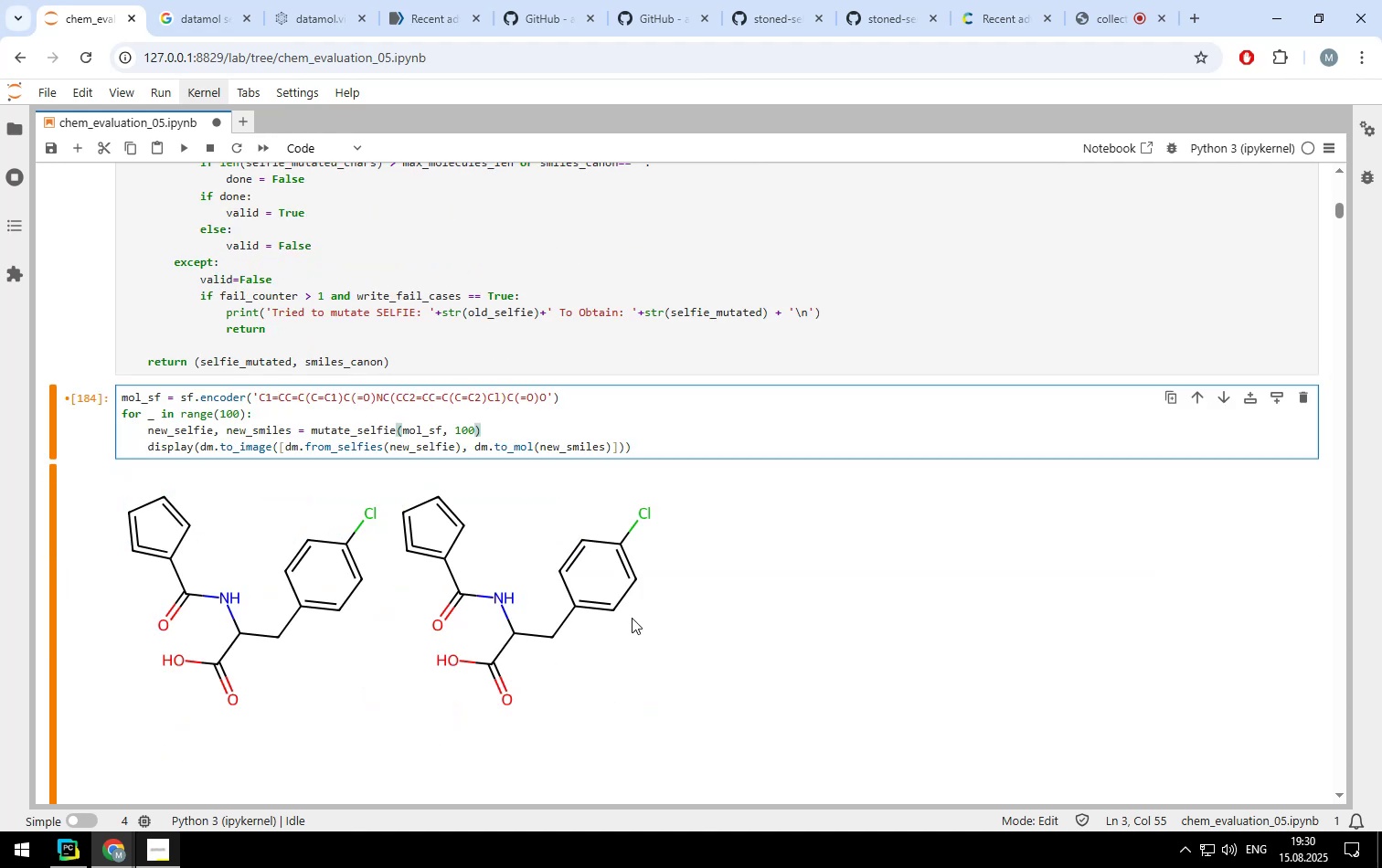 
key(Backspace)
key(Backspace)
key(Backspace)
type(50)
 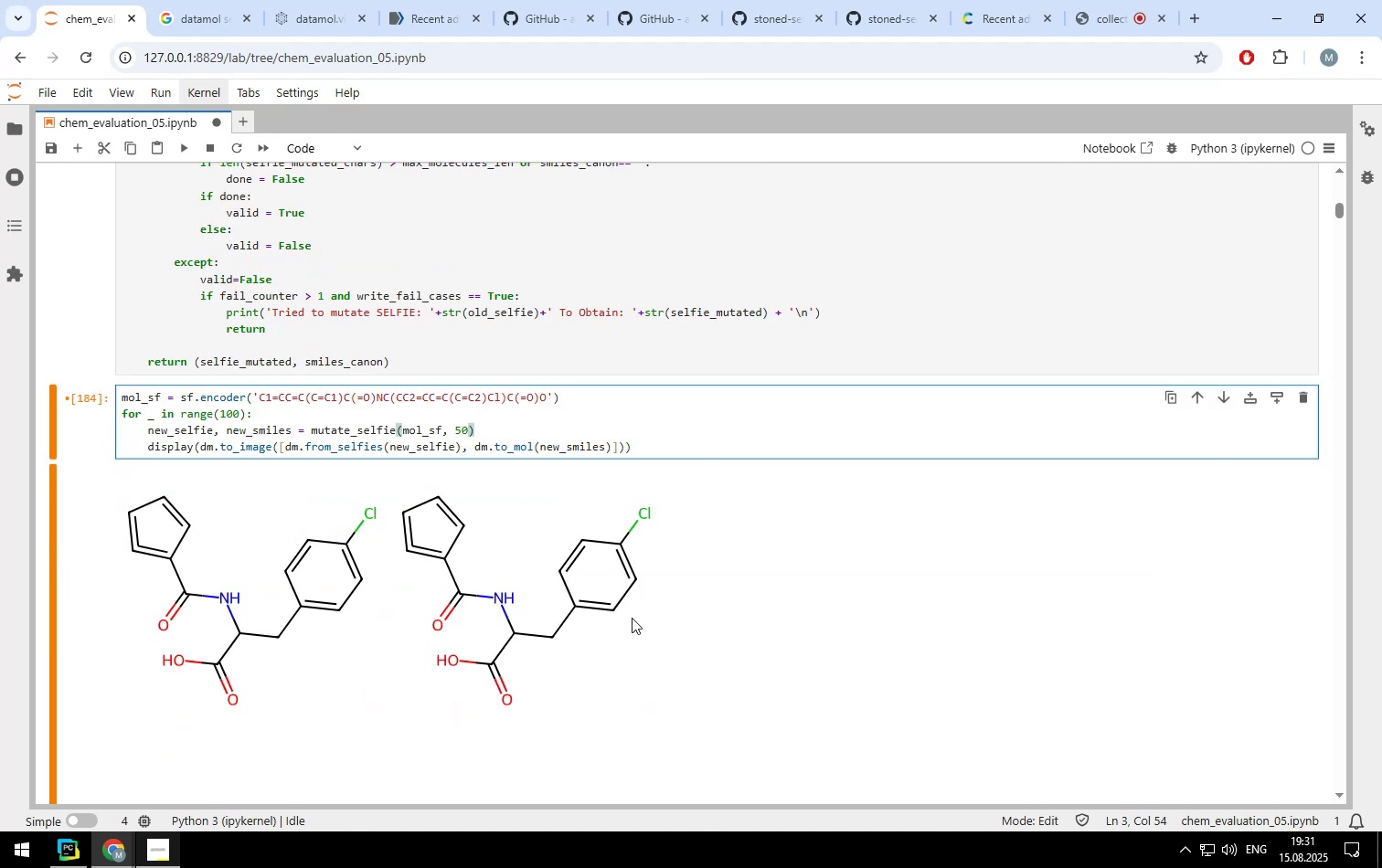 
key(Control+Enter)
 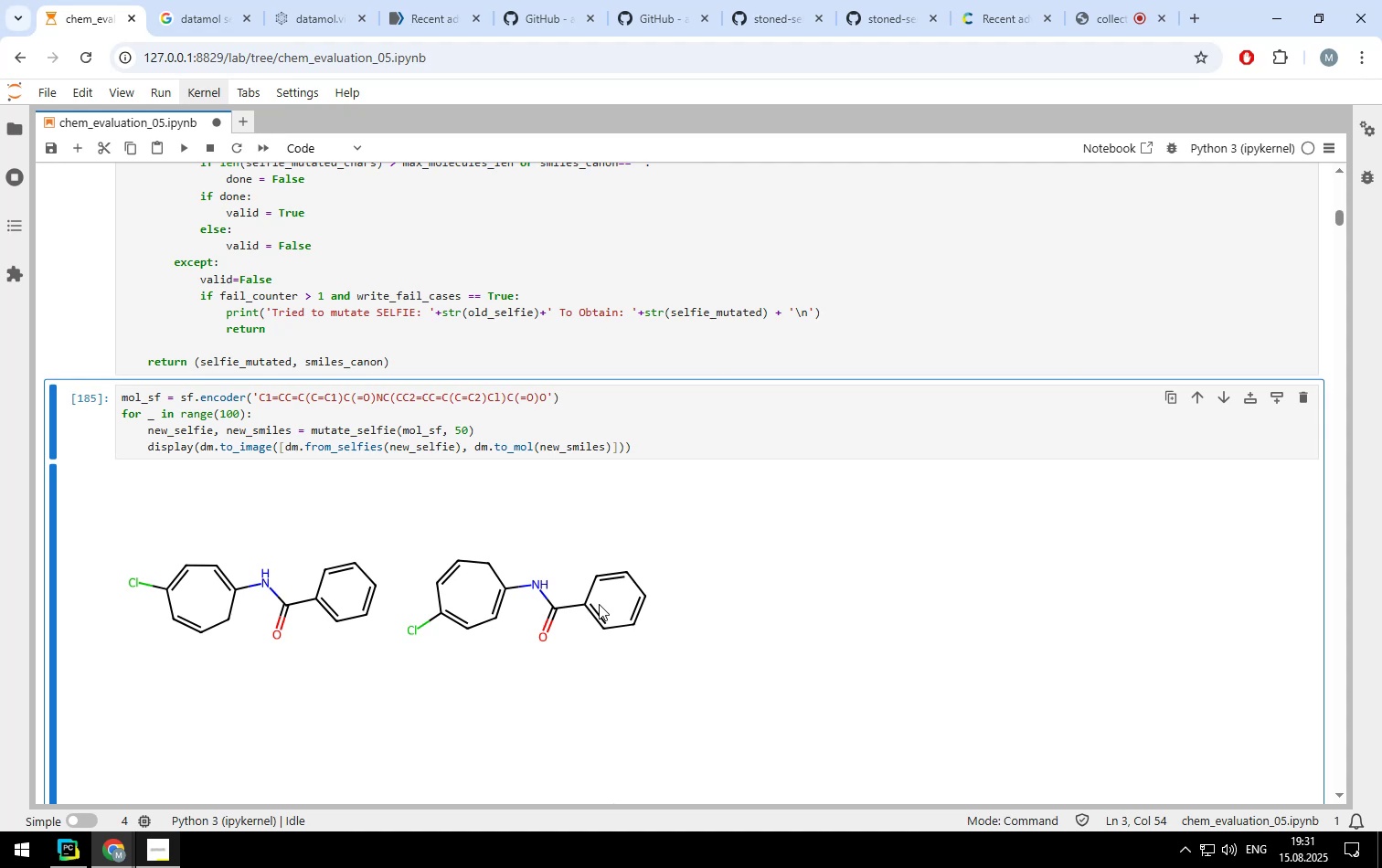 
scroll: coordinate [776, 451], scroll_direction: down, amount: 5.0
 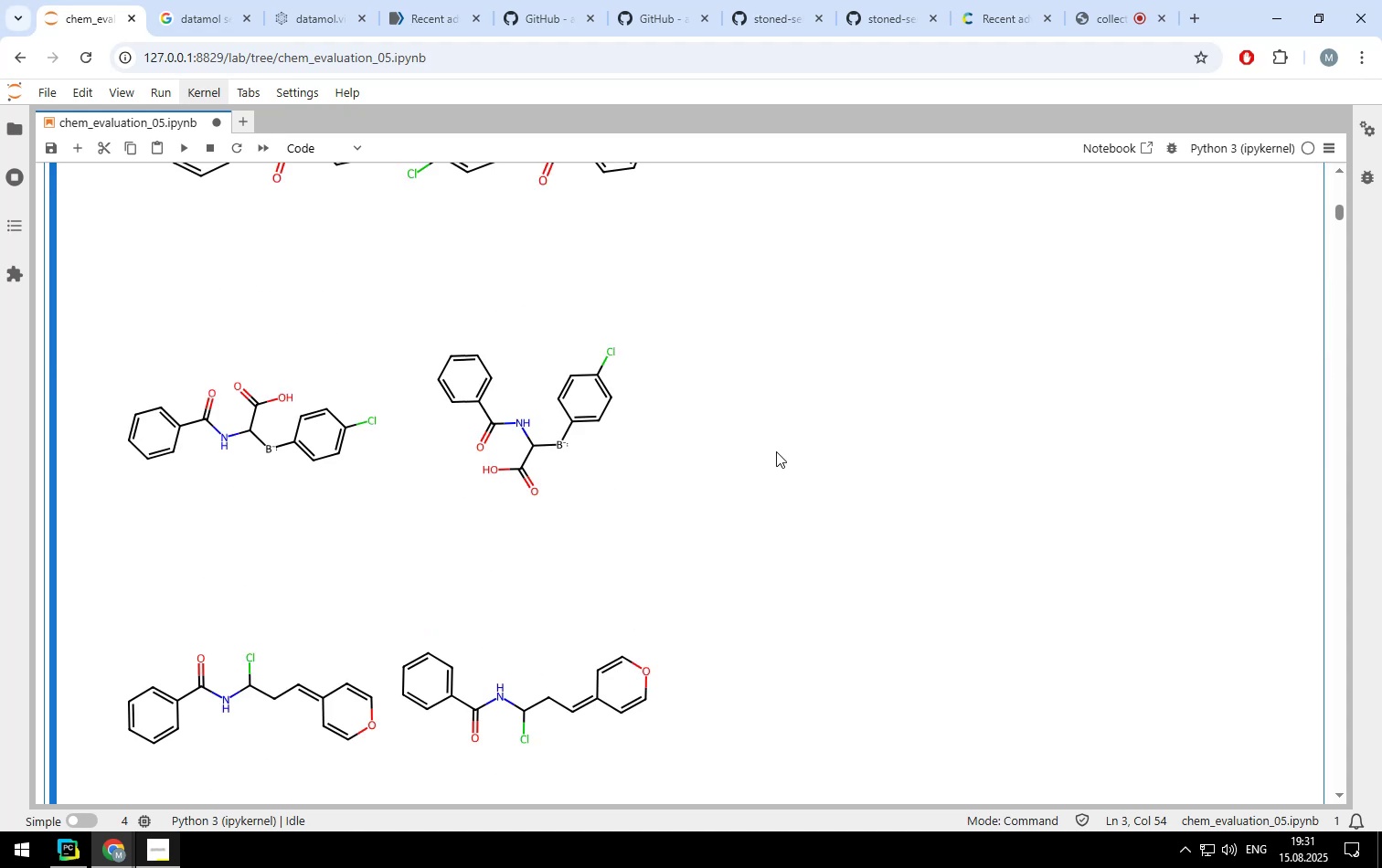 
scroll: coordinate [776, 451], scroll_direction: up, amount: 2.0
 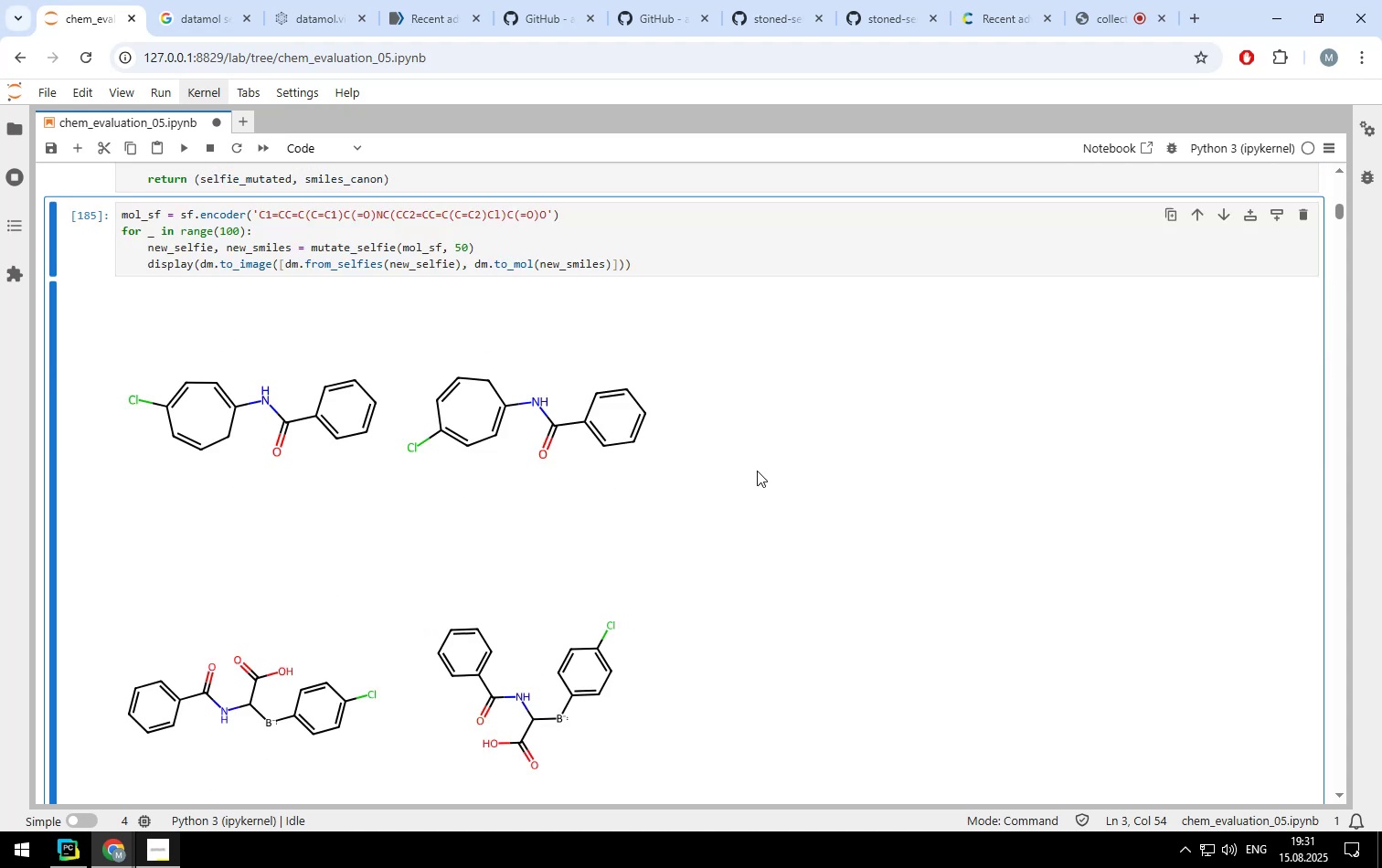 
scroll: coordinate [755, 471], scroll_direction: down, amount: 8.0
 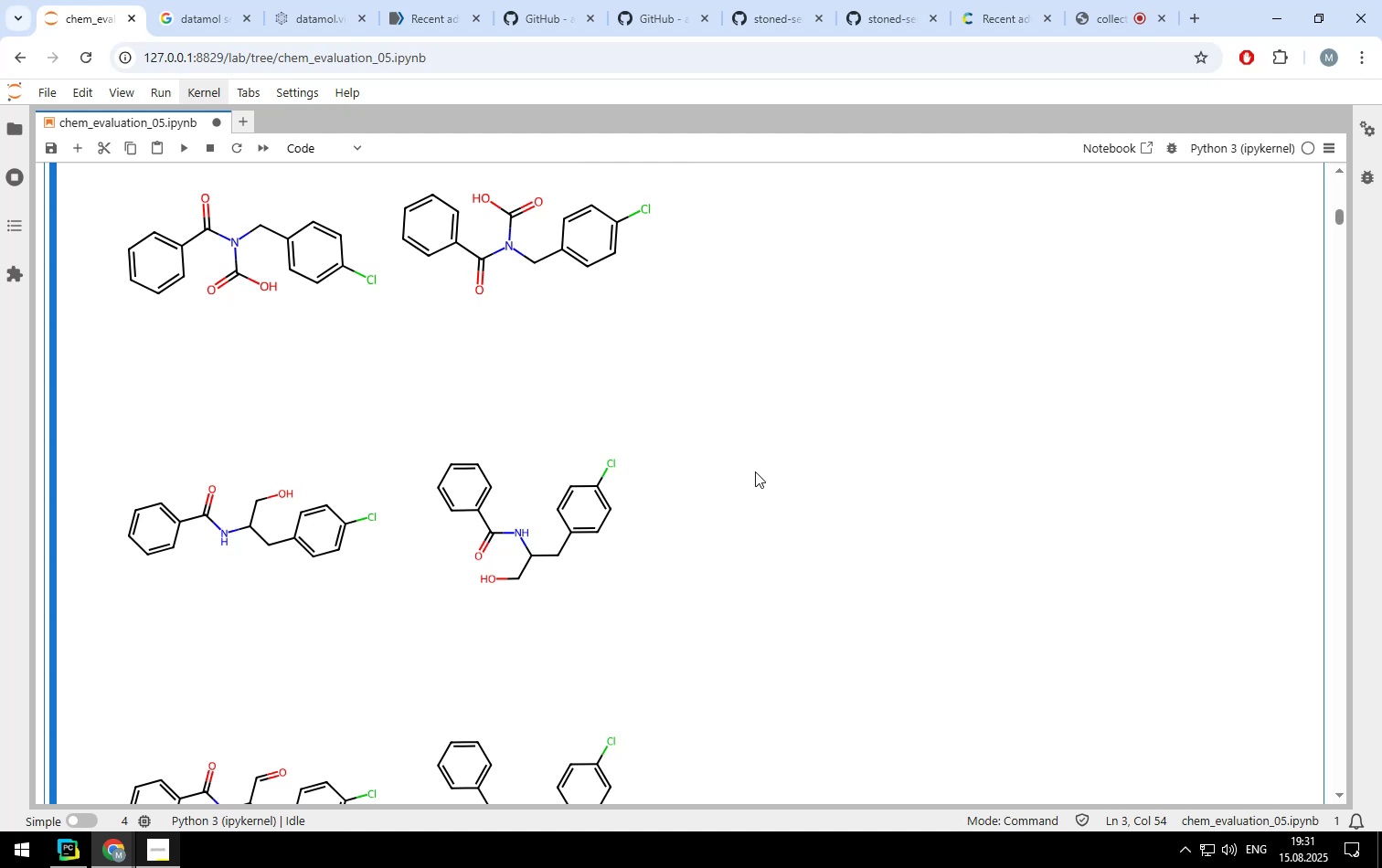 
wait(6.93)
 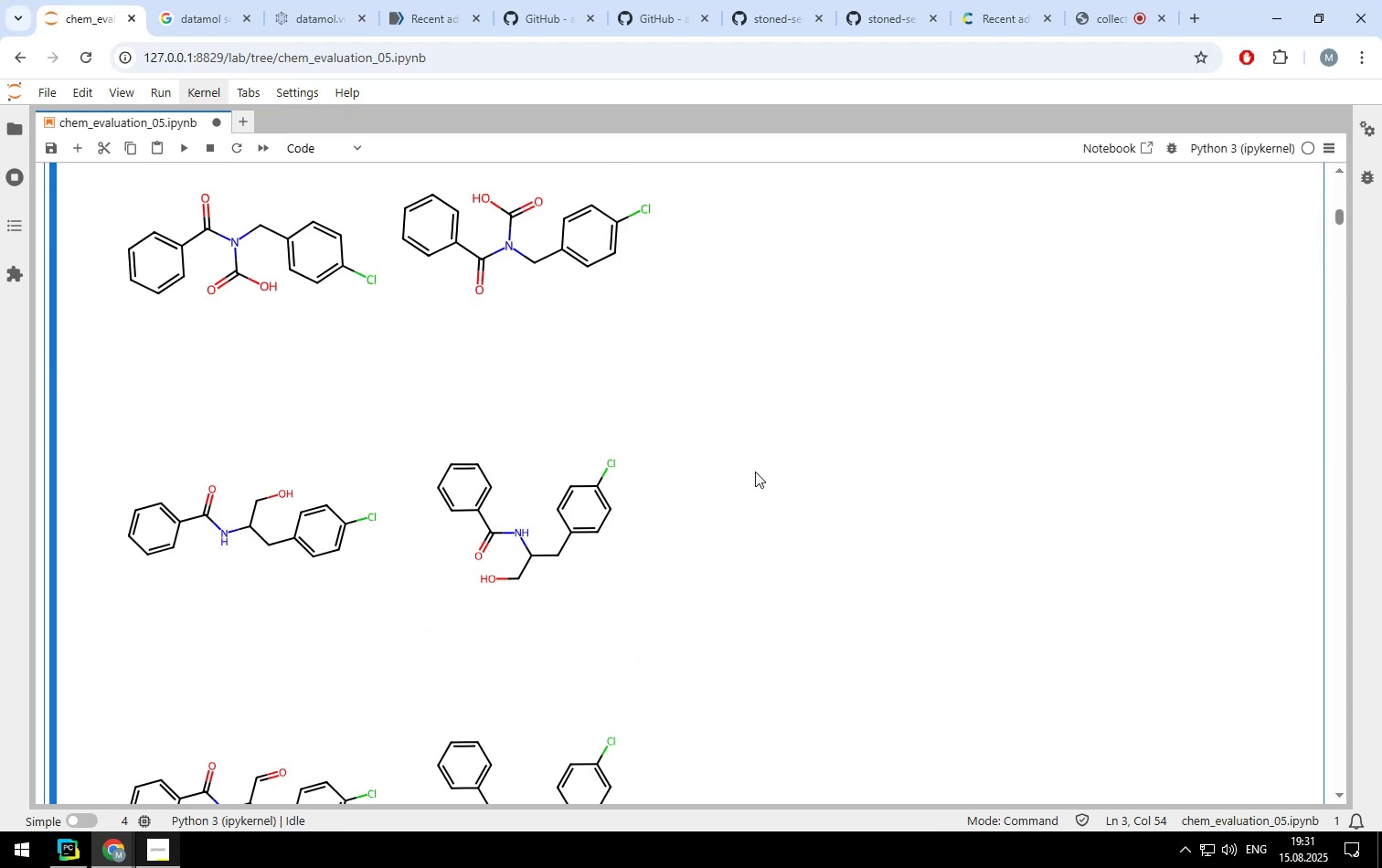 
scroll: coordinate [729, 474], scroll_direction: down, amount: 4.0
 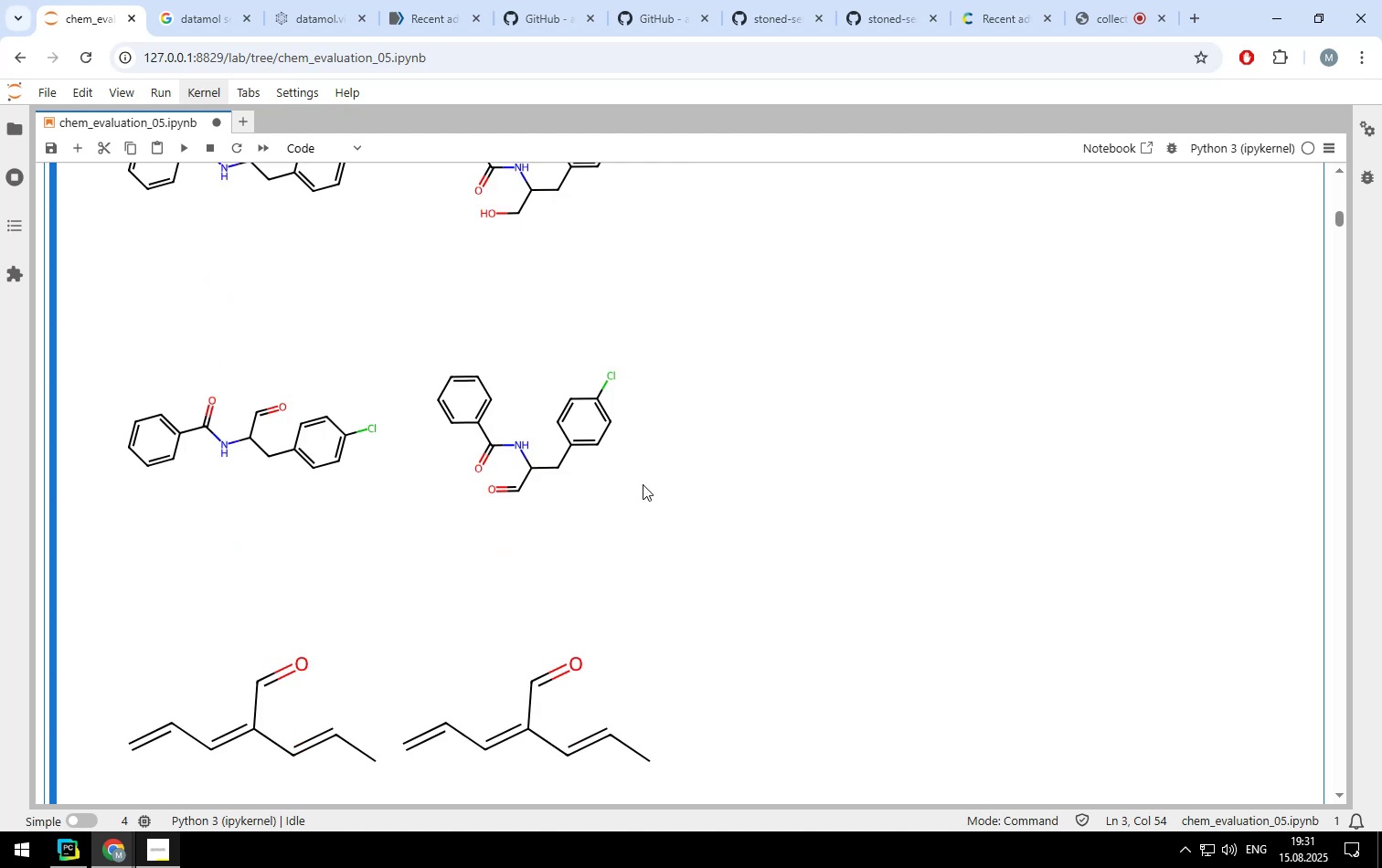 
scroll: coordinate [643, 484], scroll_direction: up, amount: 10.0
 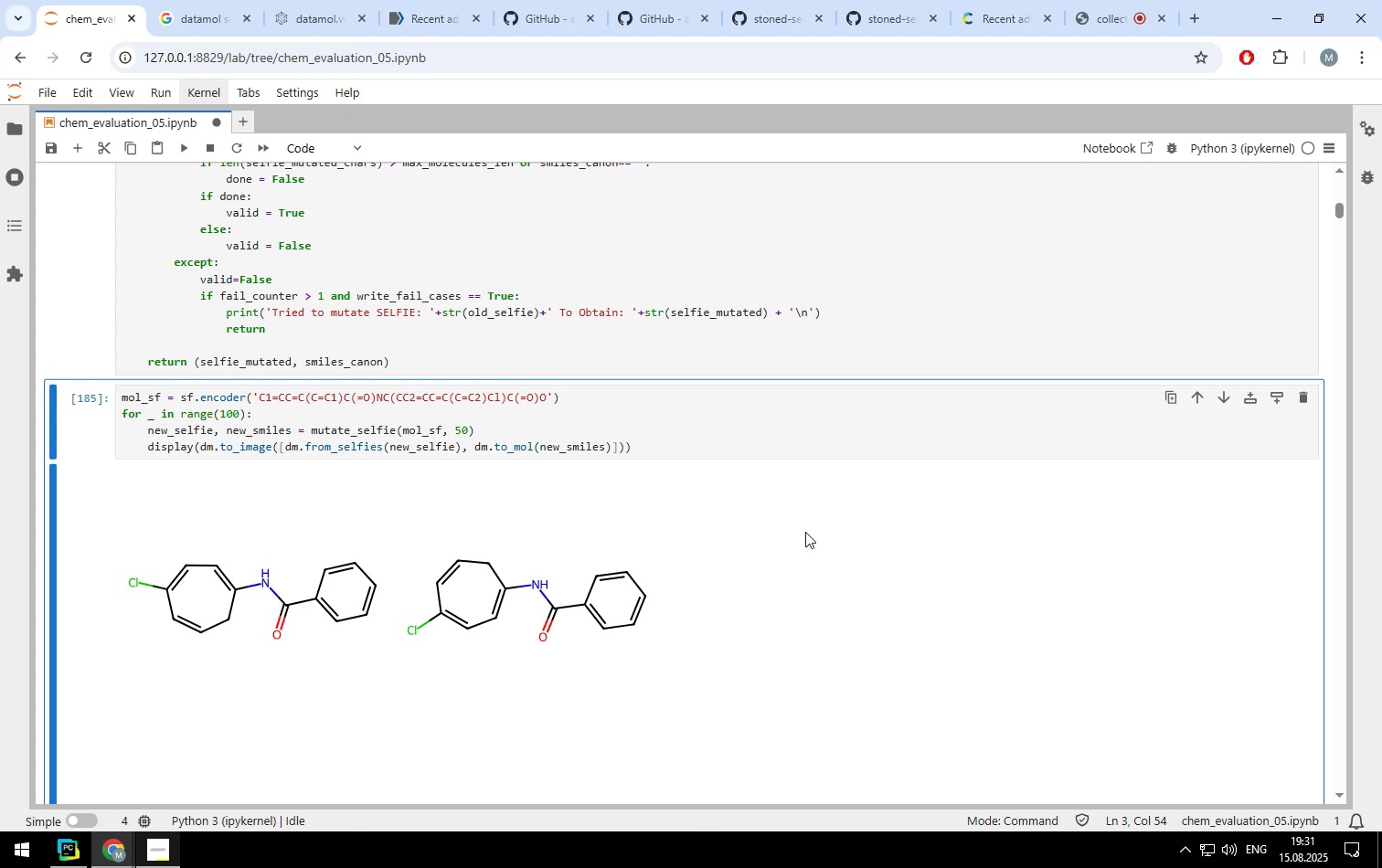 
wait(5.12)
 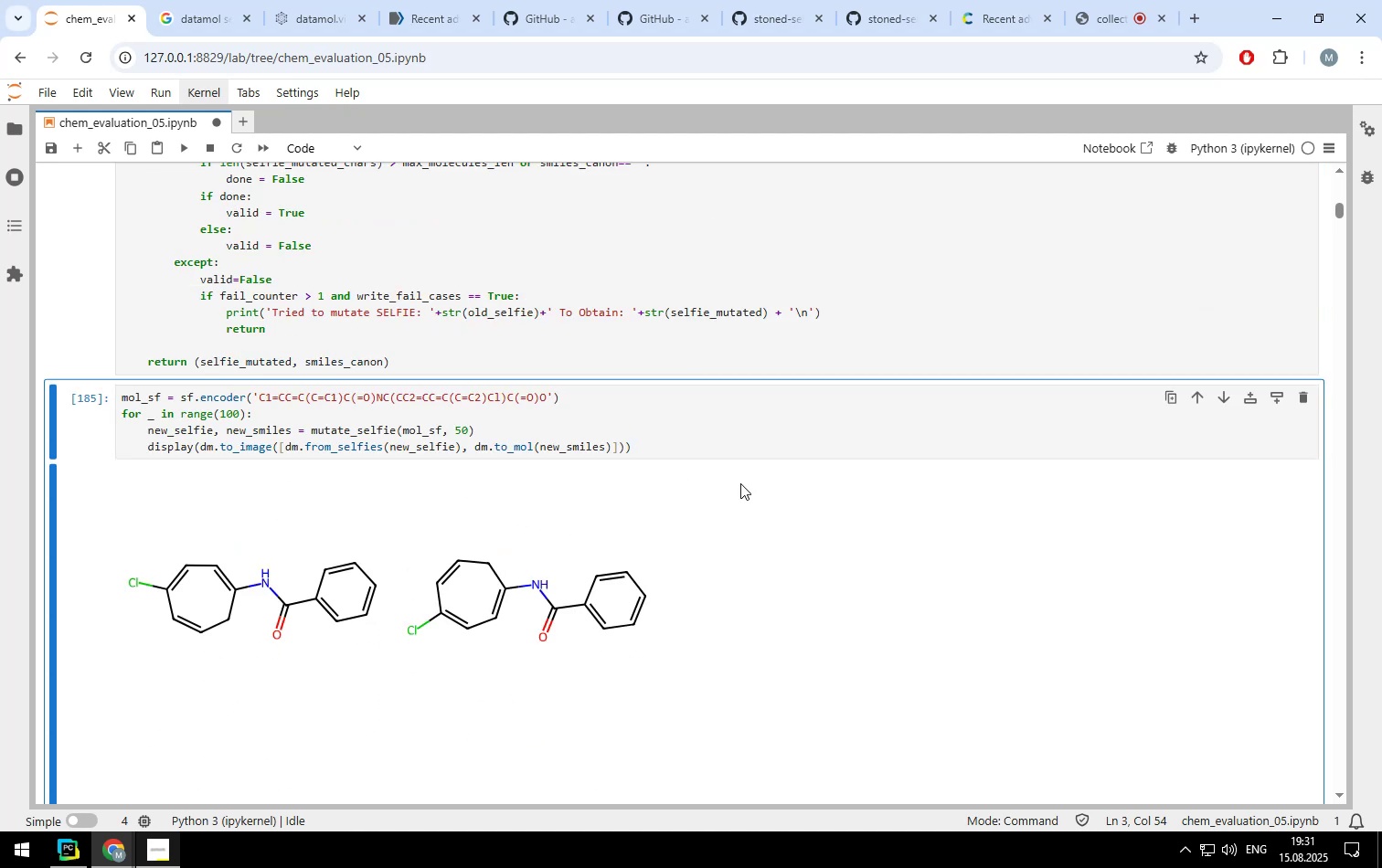 
scroll: coordinate [805, 532], scroll_direction: down, amount: 11.0
 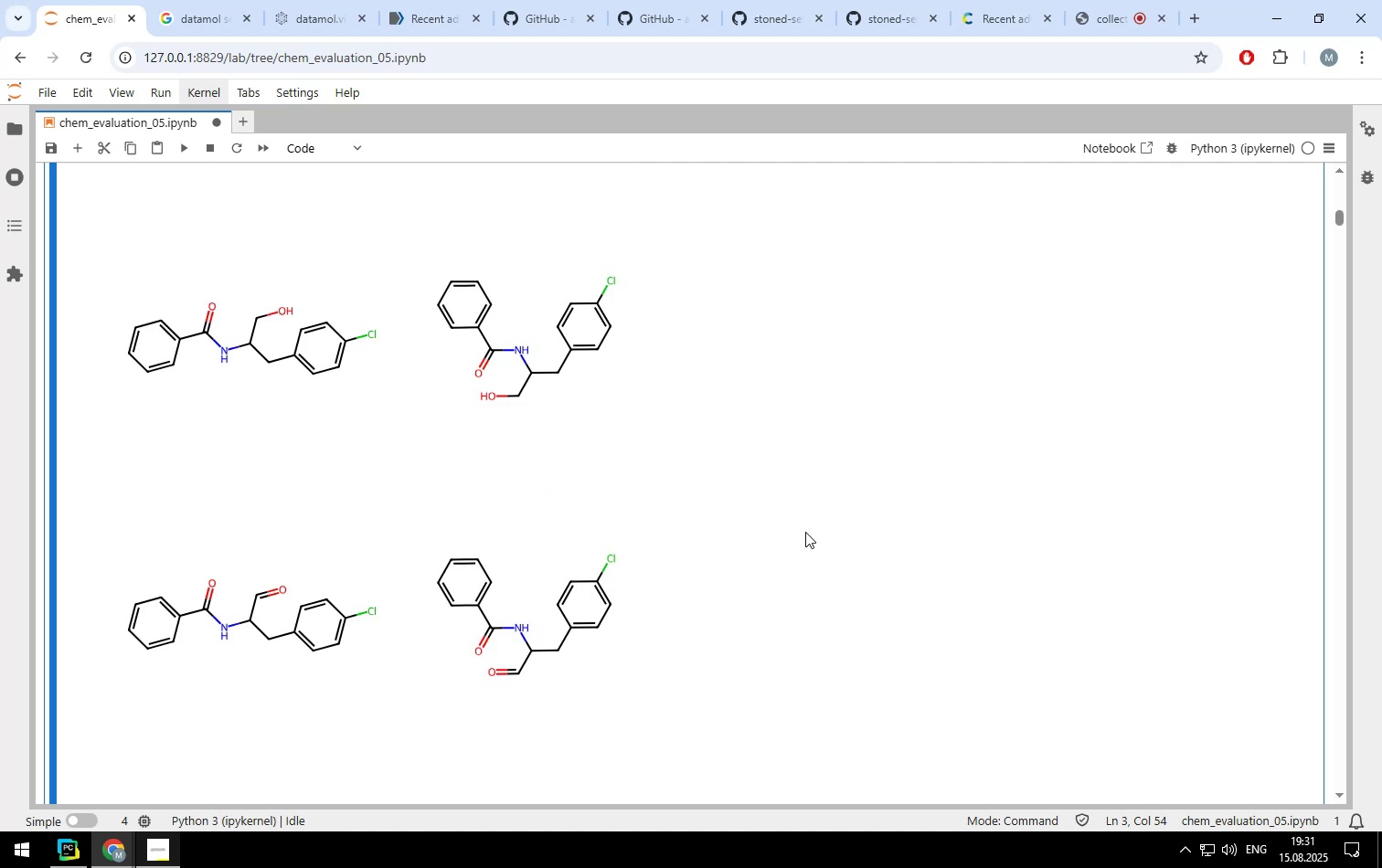 
scroll: coordinate [797, 478], scroll_direction: down, amount: 31.0
 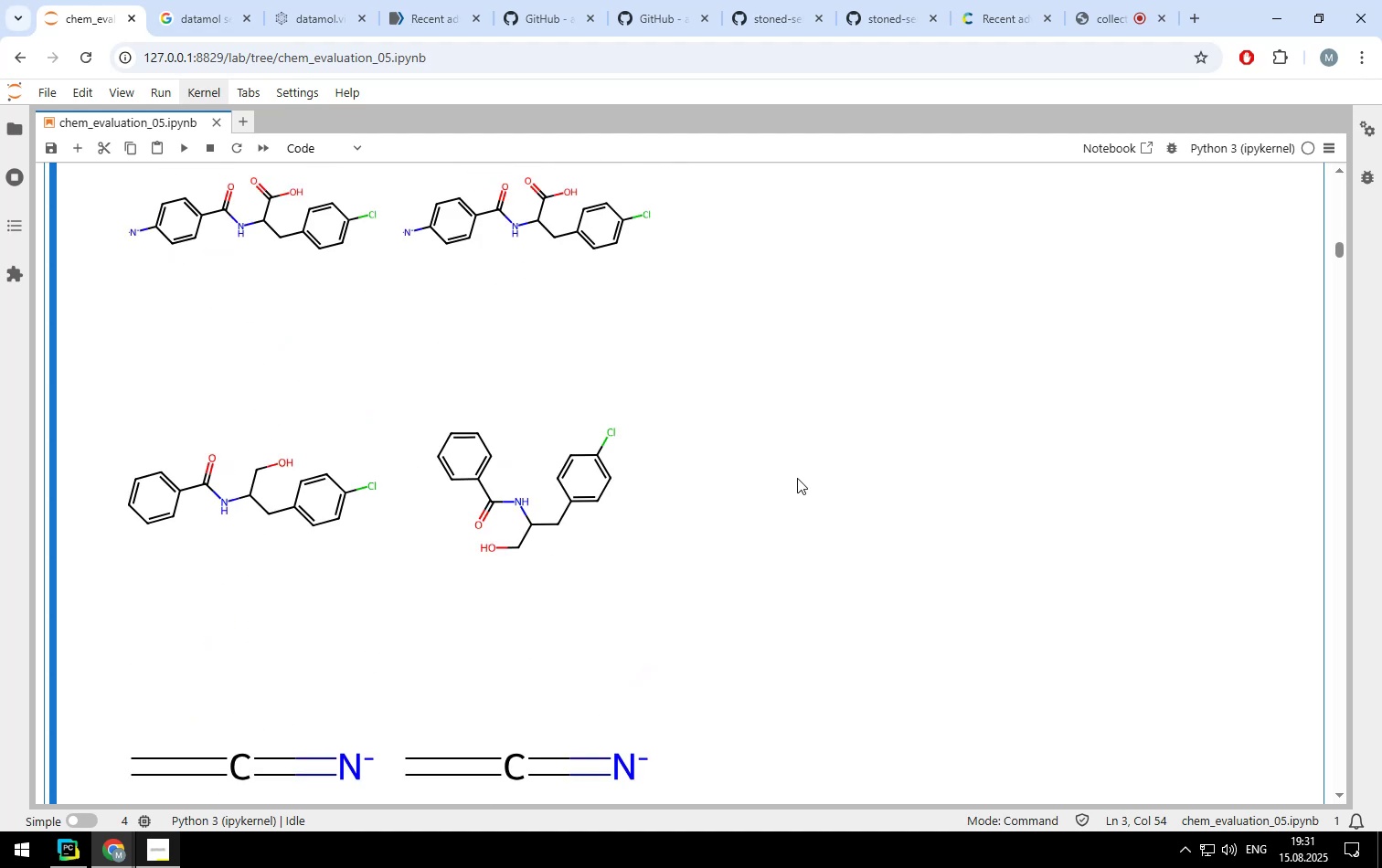 
scroll: coordinate [797, 478], scroll_direction: down, amount: 8.0
 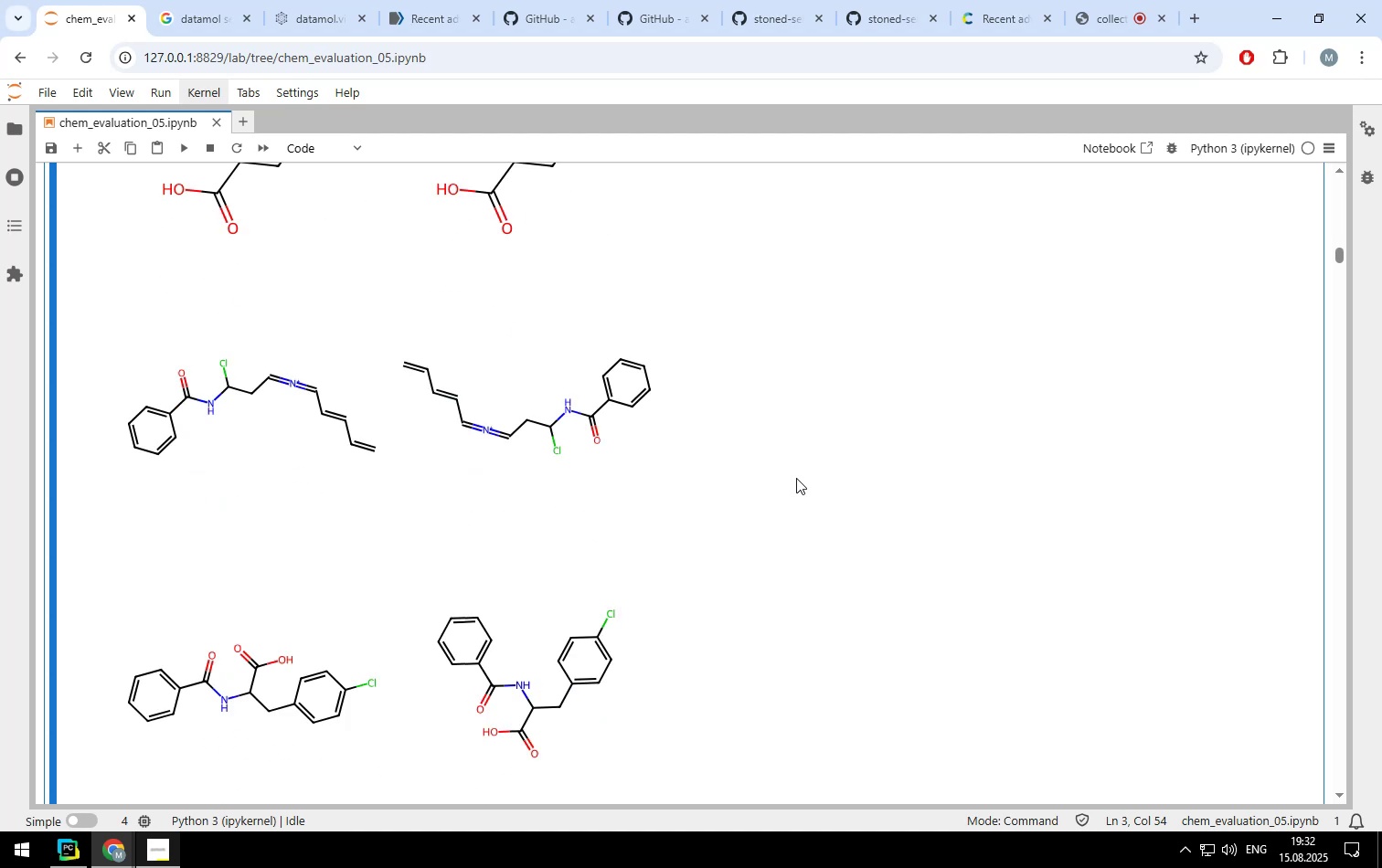 
wait(6.44)
 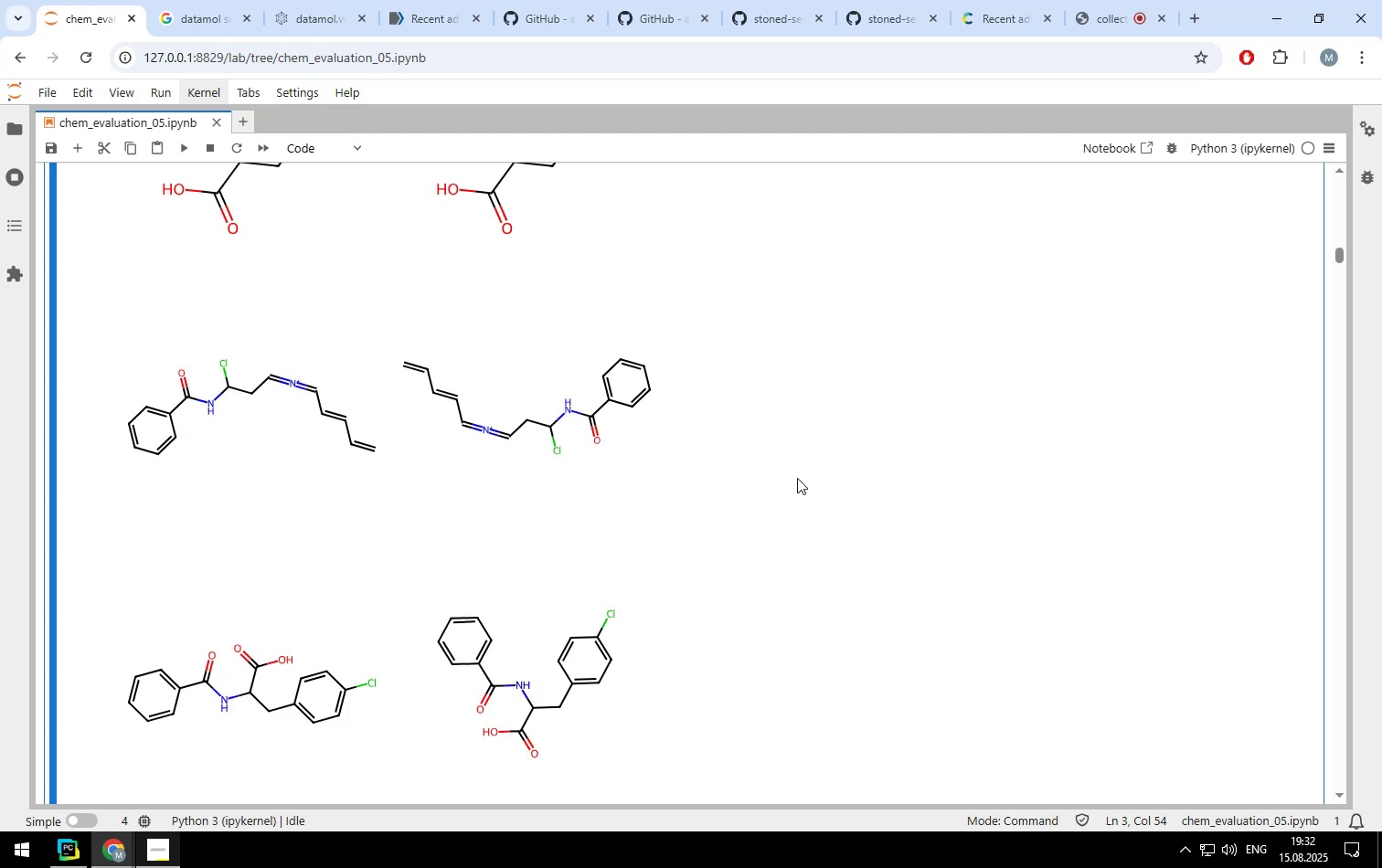 
scroll: coordinate [796, 478], scroll_direction: down, amount: 4.0
 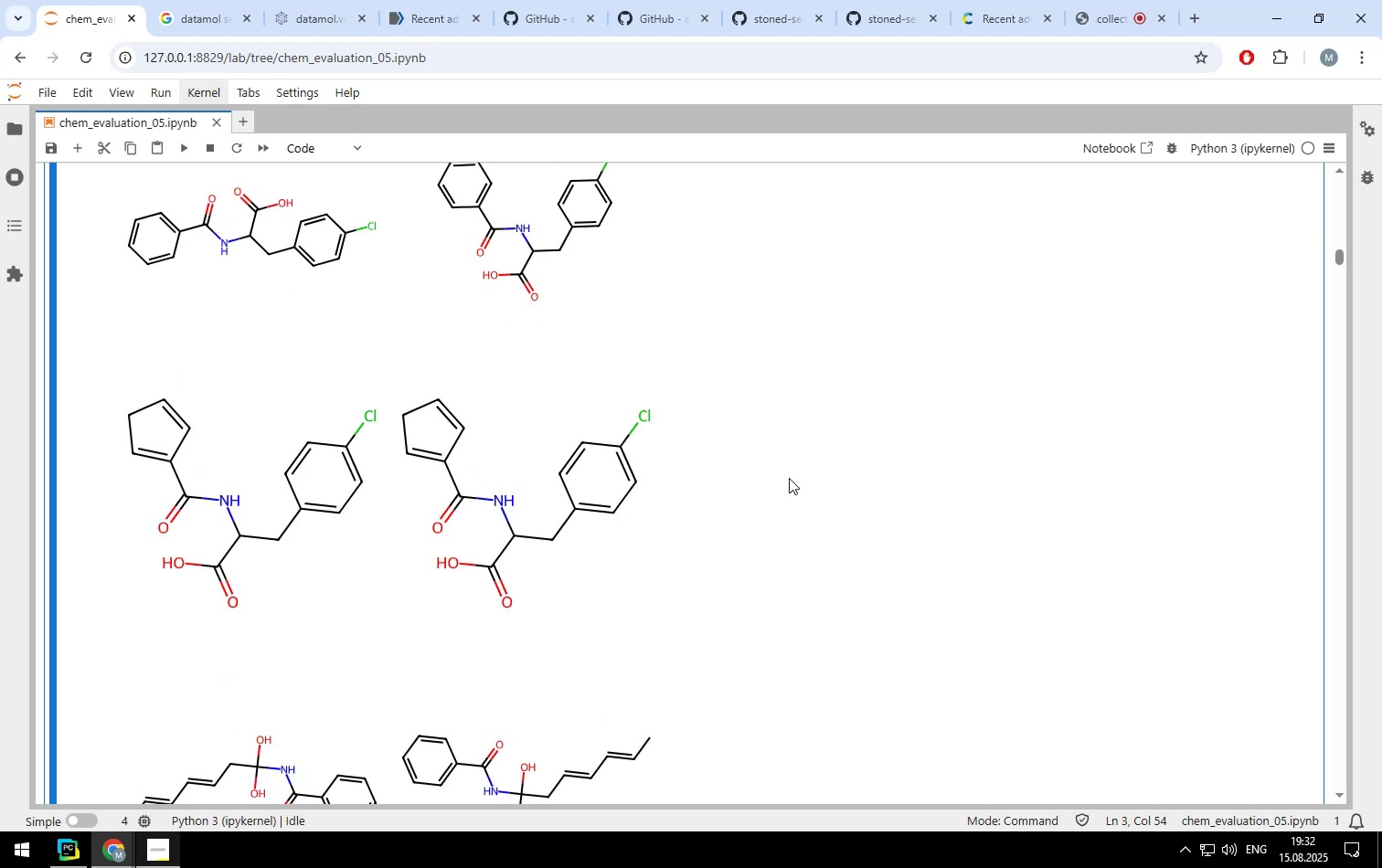 
scroll: coordinate [789, 478], scroll_direction: up, amount: 3.0
 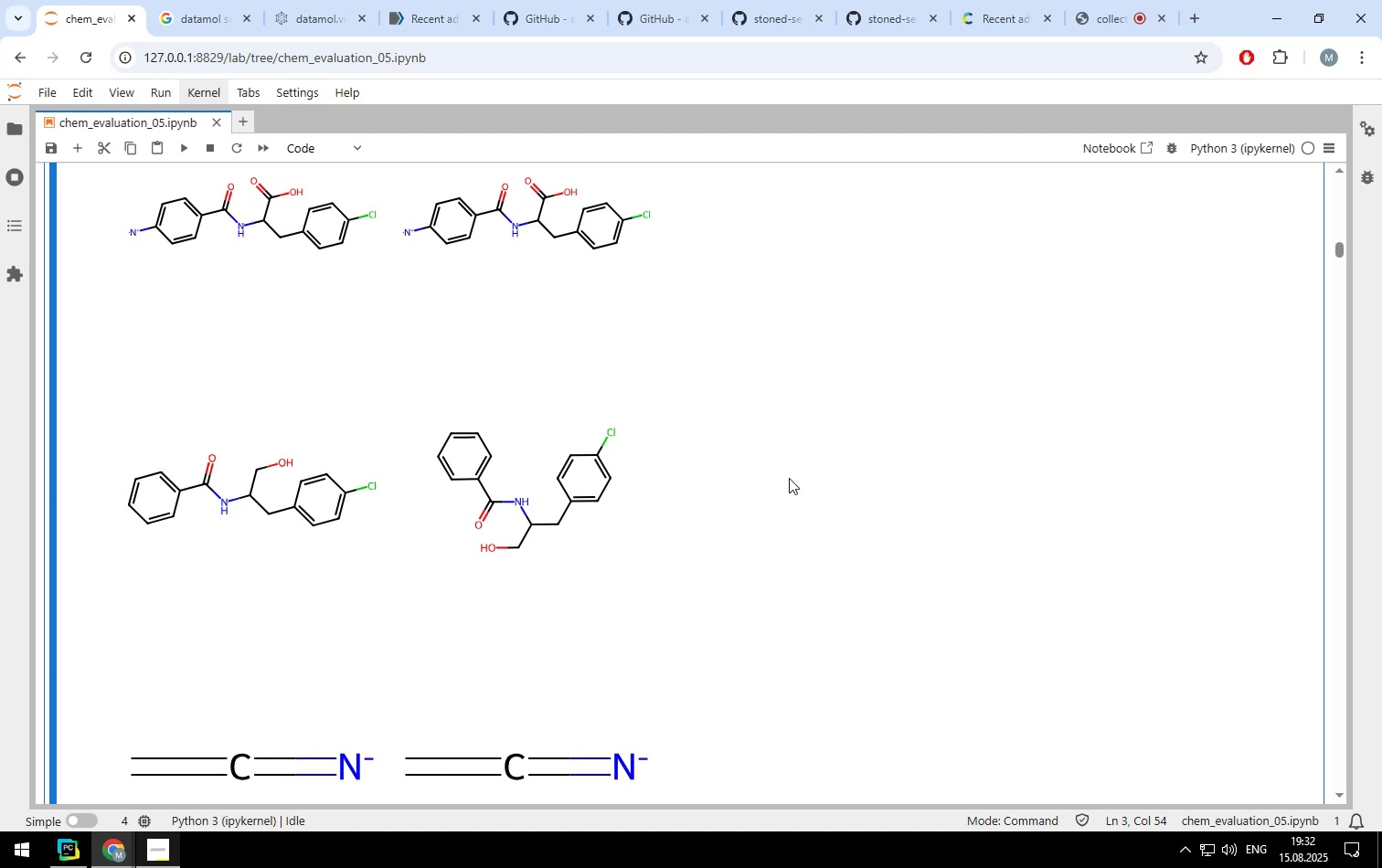 
wait(5.47)
 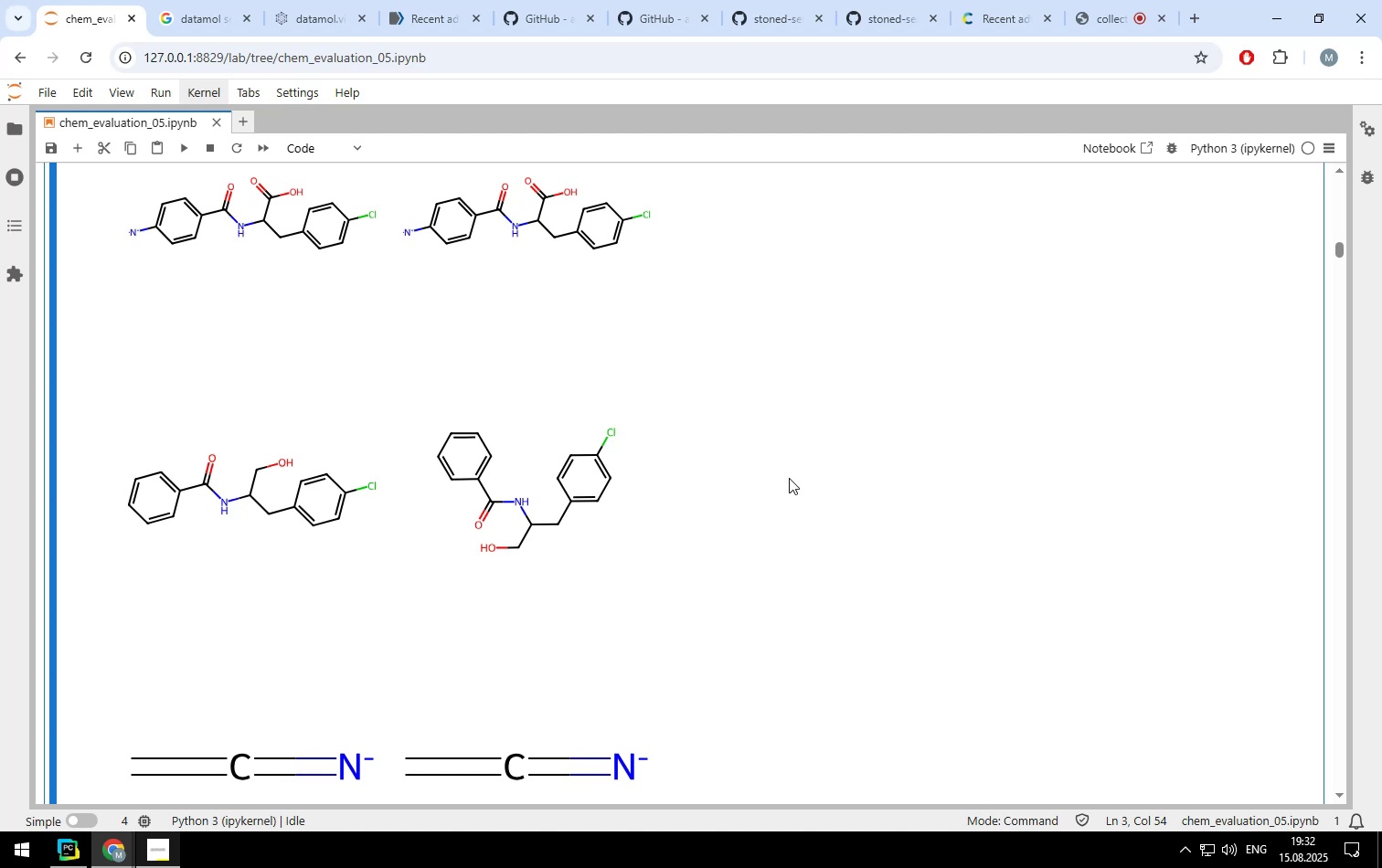 
scroll: coordinate [775, 495], scroll_direction: up, amount: 11.0
 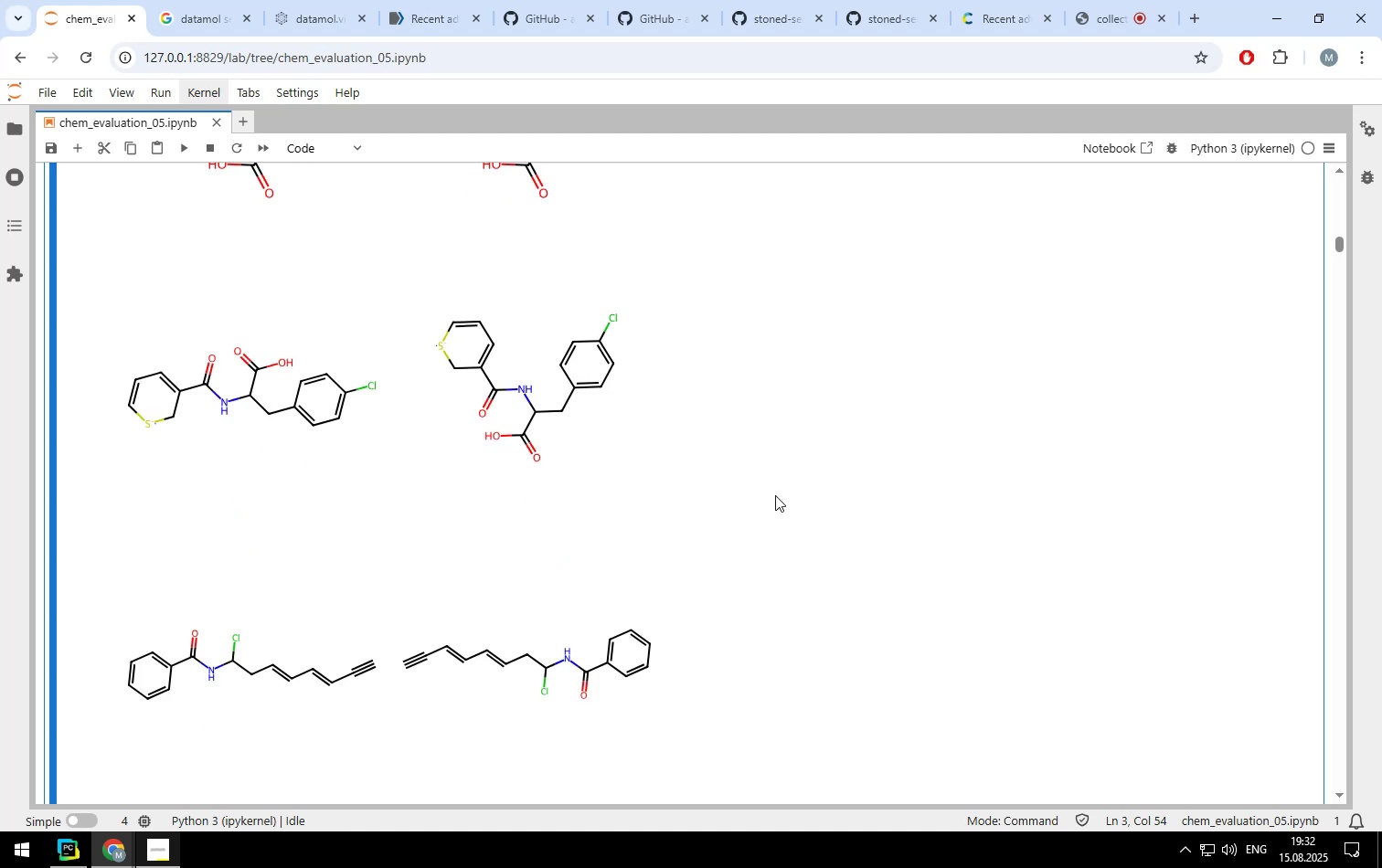 
scroll: coordinate [717, 554], scroll_direction: down, amount: 1.0
 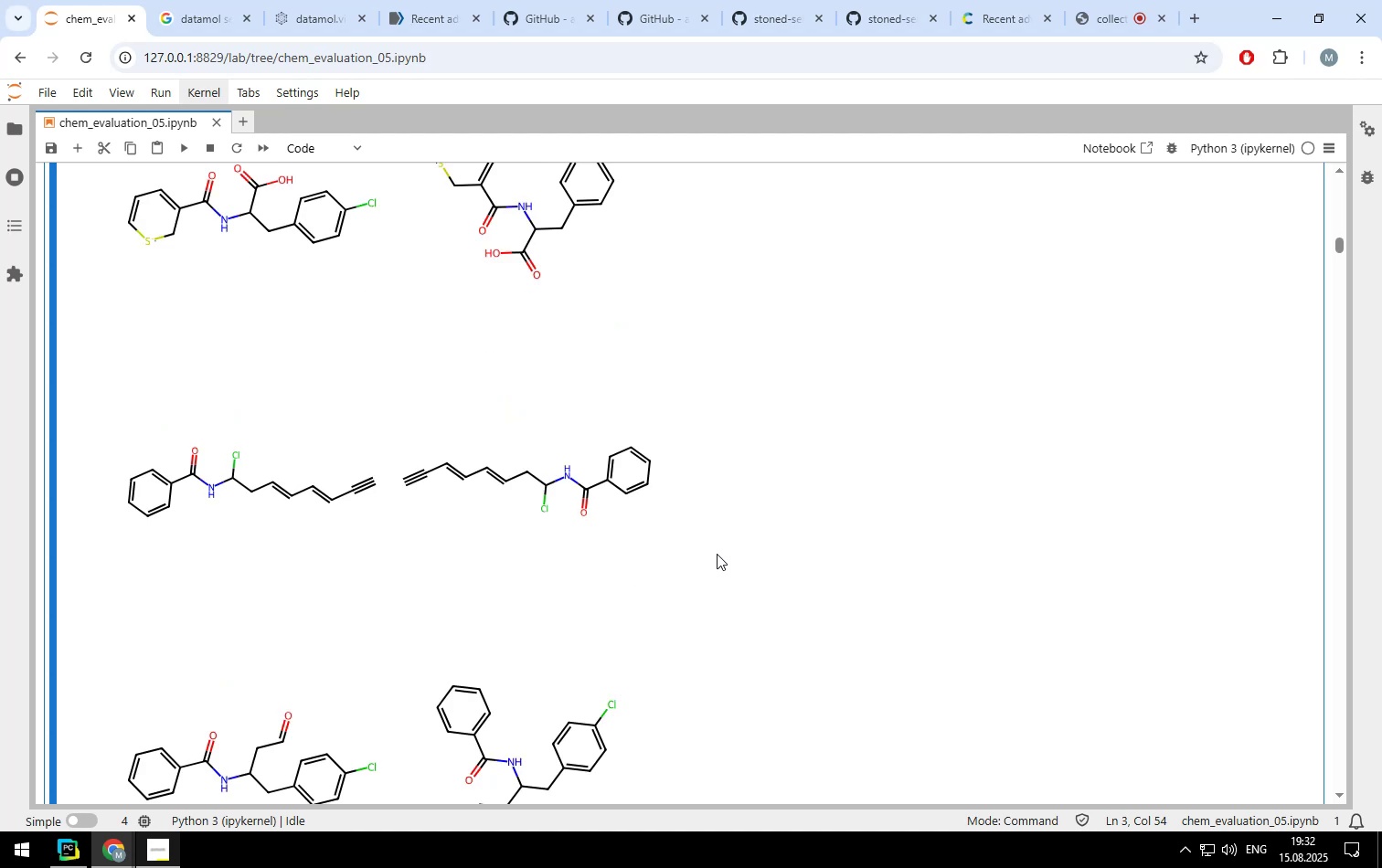 
scroll: coordinate [717, 554], scroll_direction: up, amount: 3.0
 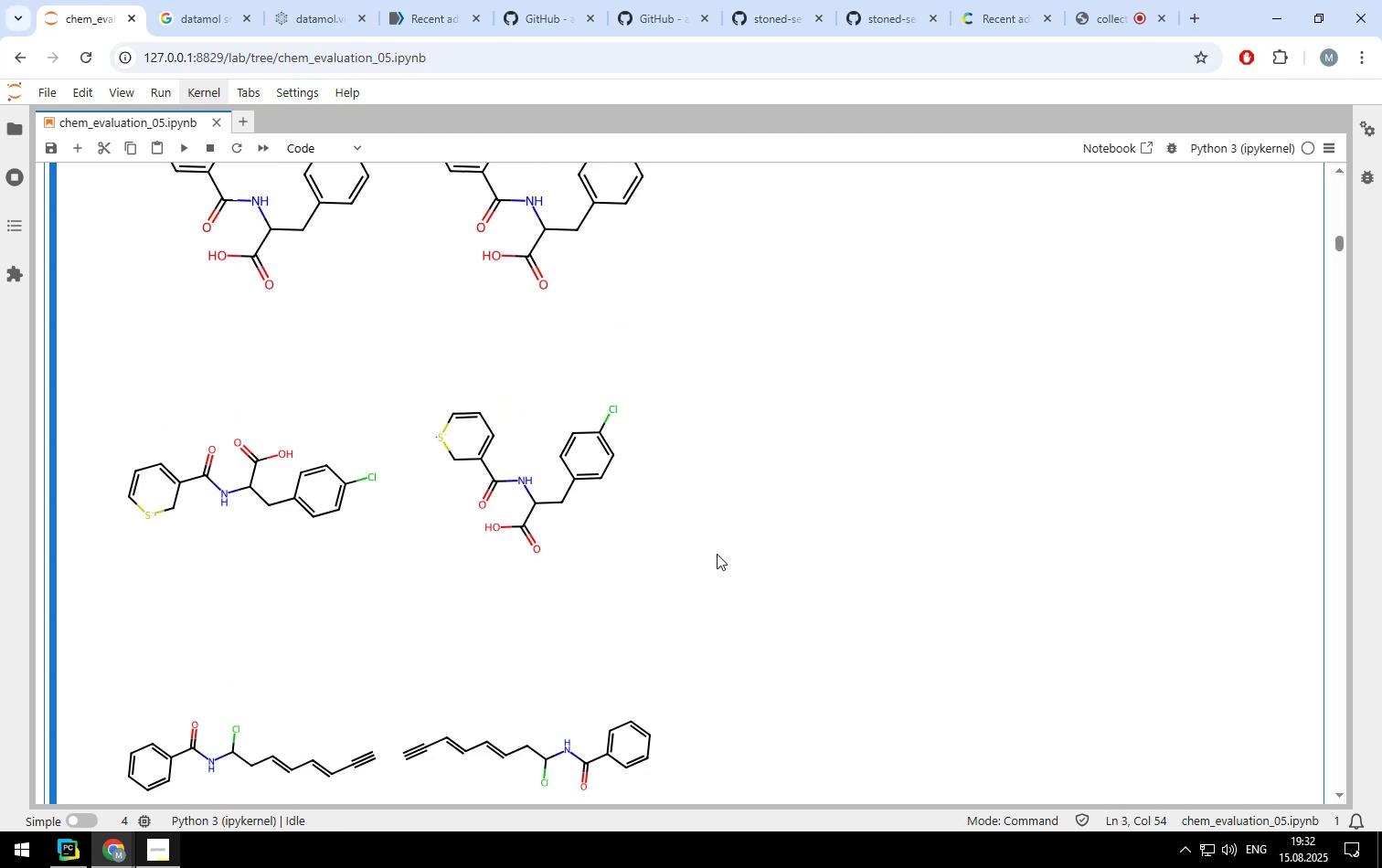 
wait(5.72)
 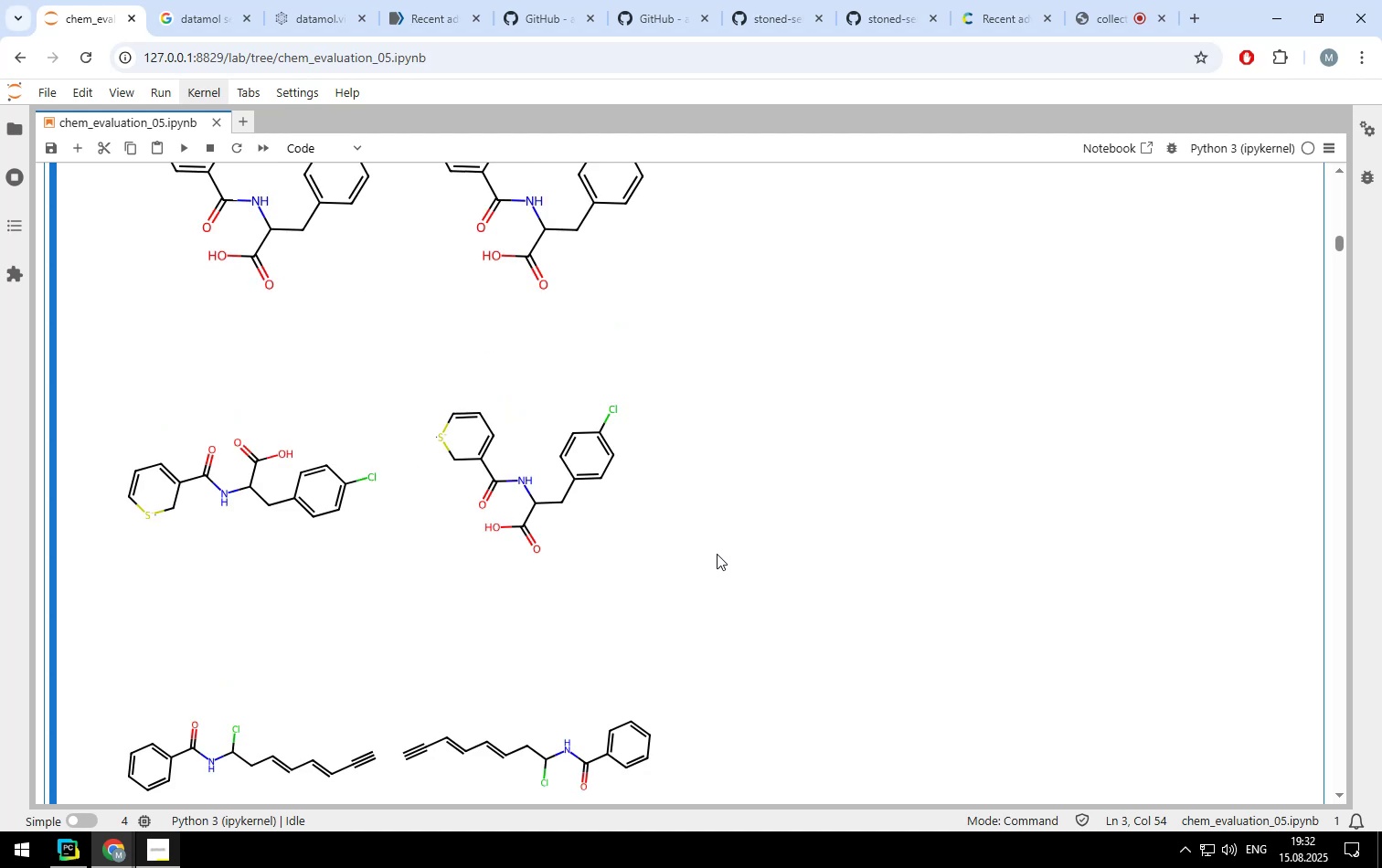 
scroll: coordinate [715, 554], scroll_direction: up, amount: 4.0
 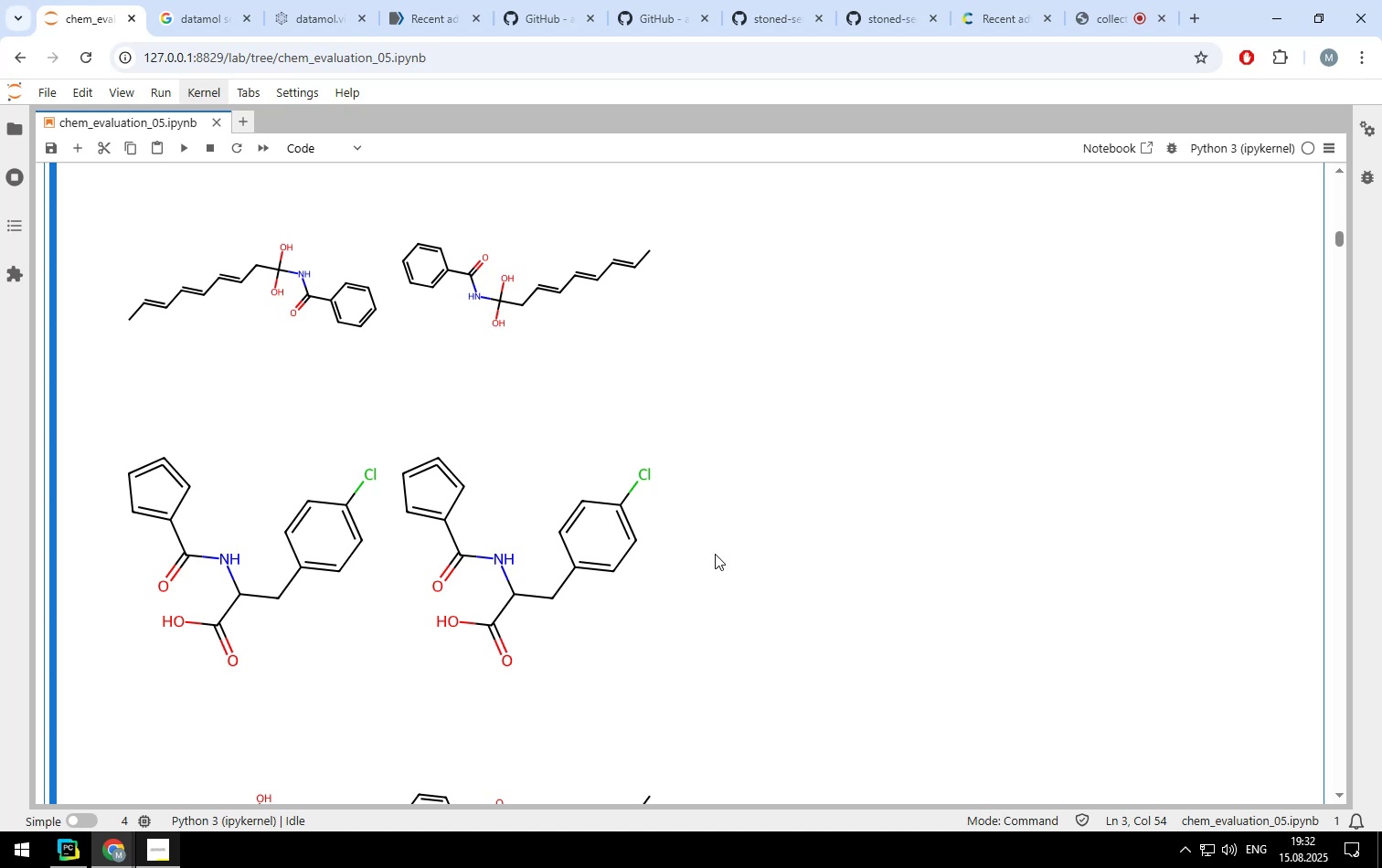 
wait(6.21)
 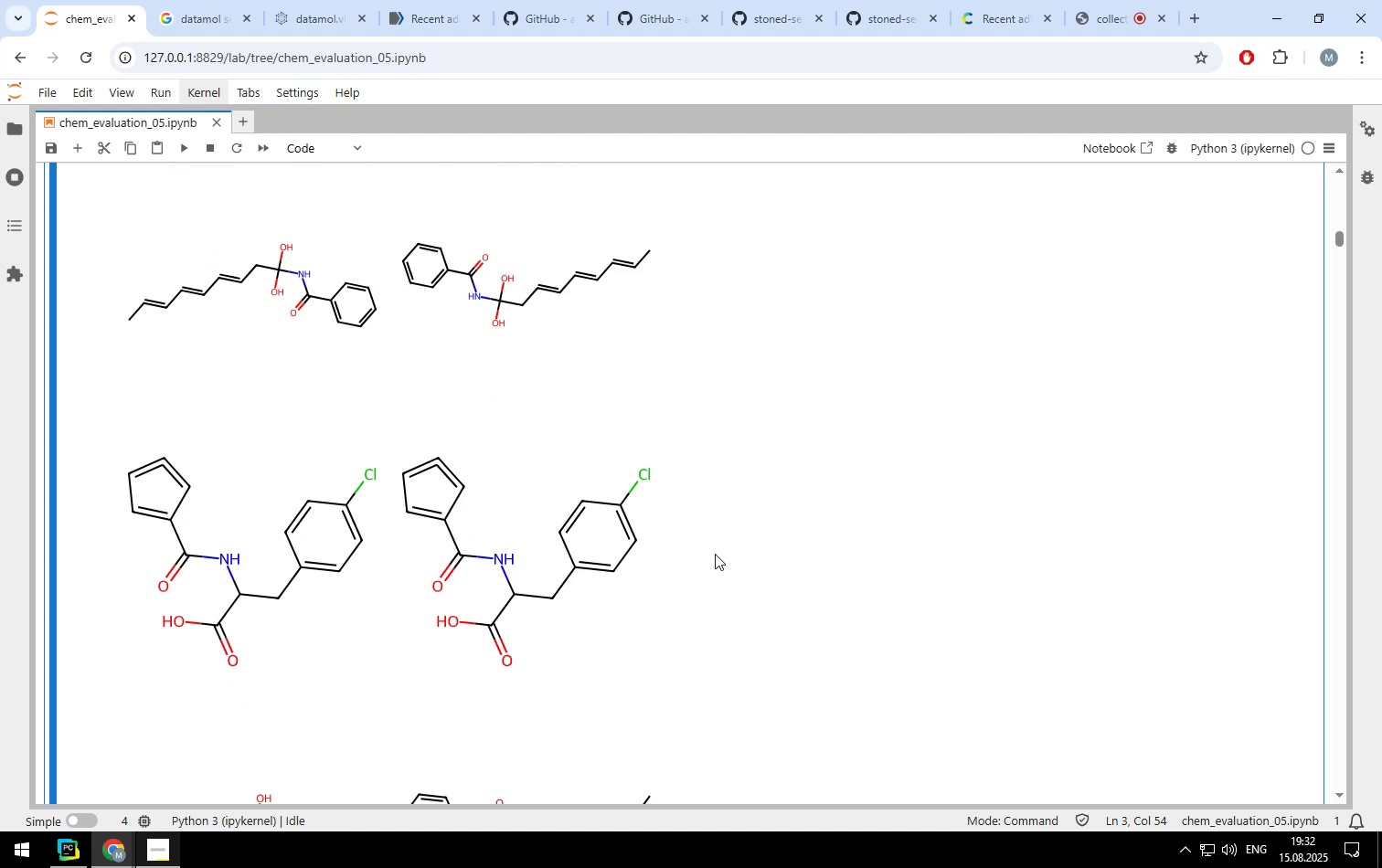 
scroll: coordinate [715, 554], scroll_direction: up, amount: 4.0
 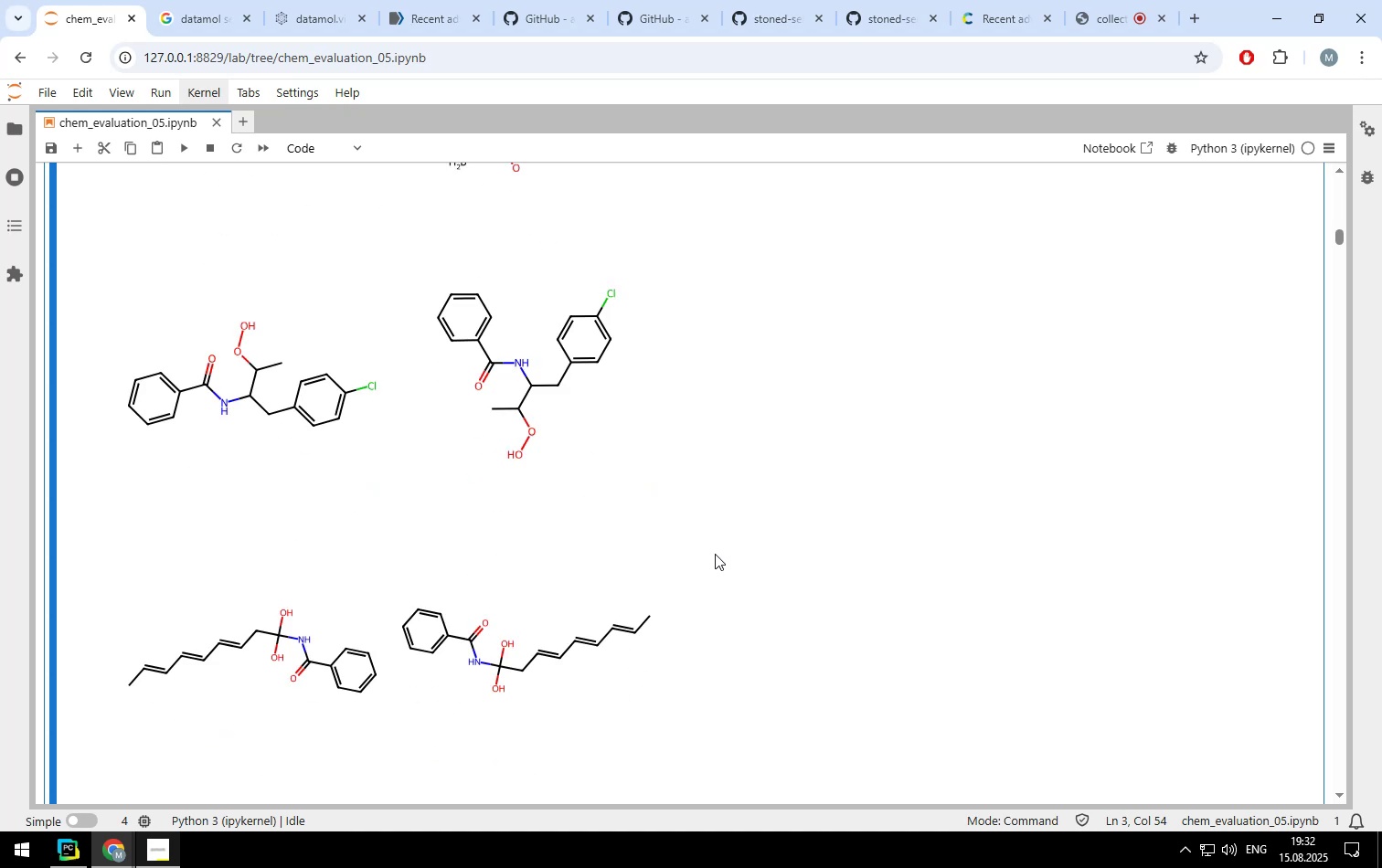 
key(ArrowUp)
 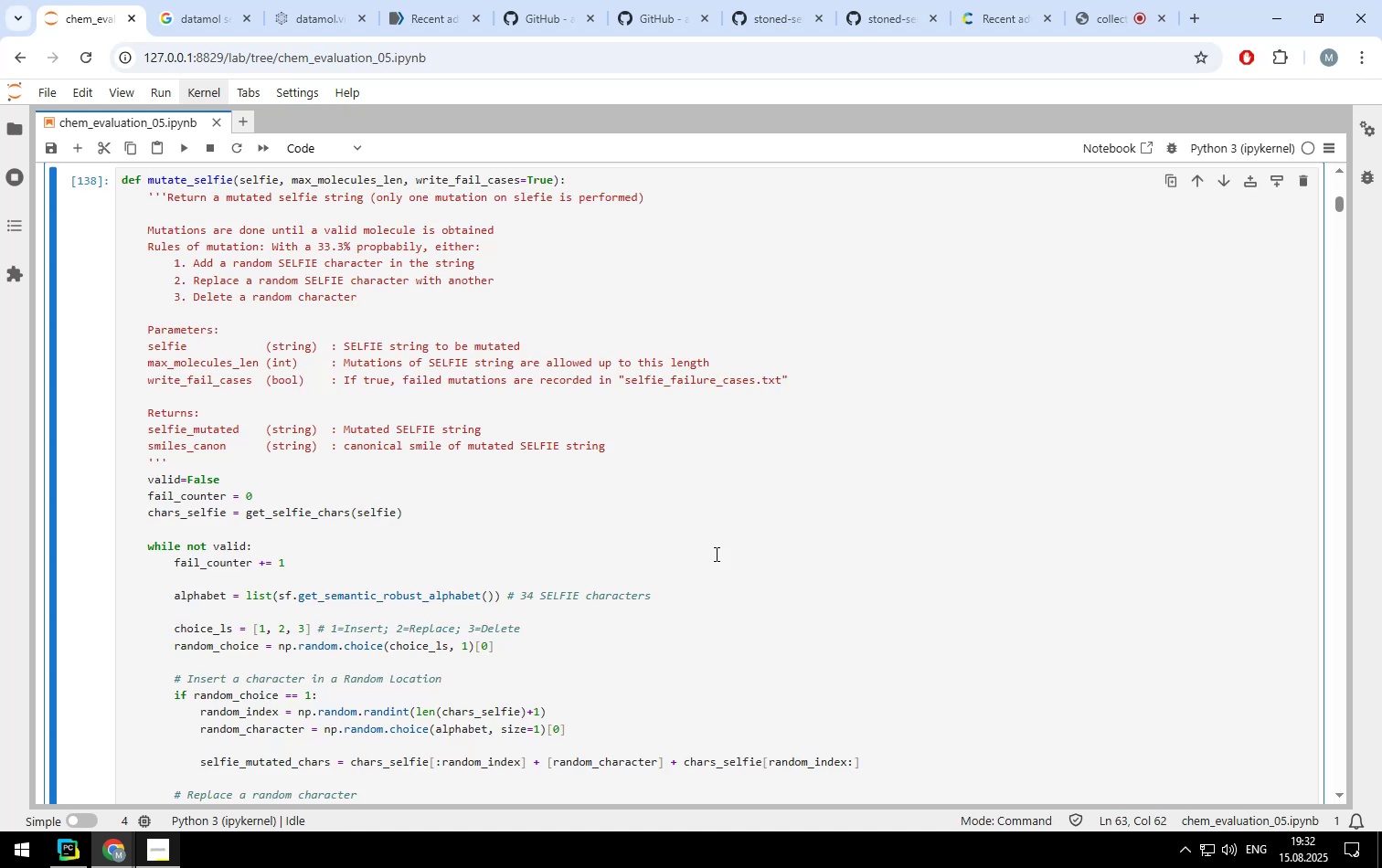 
key(ArrowUp)
 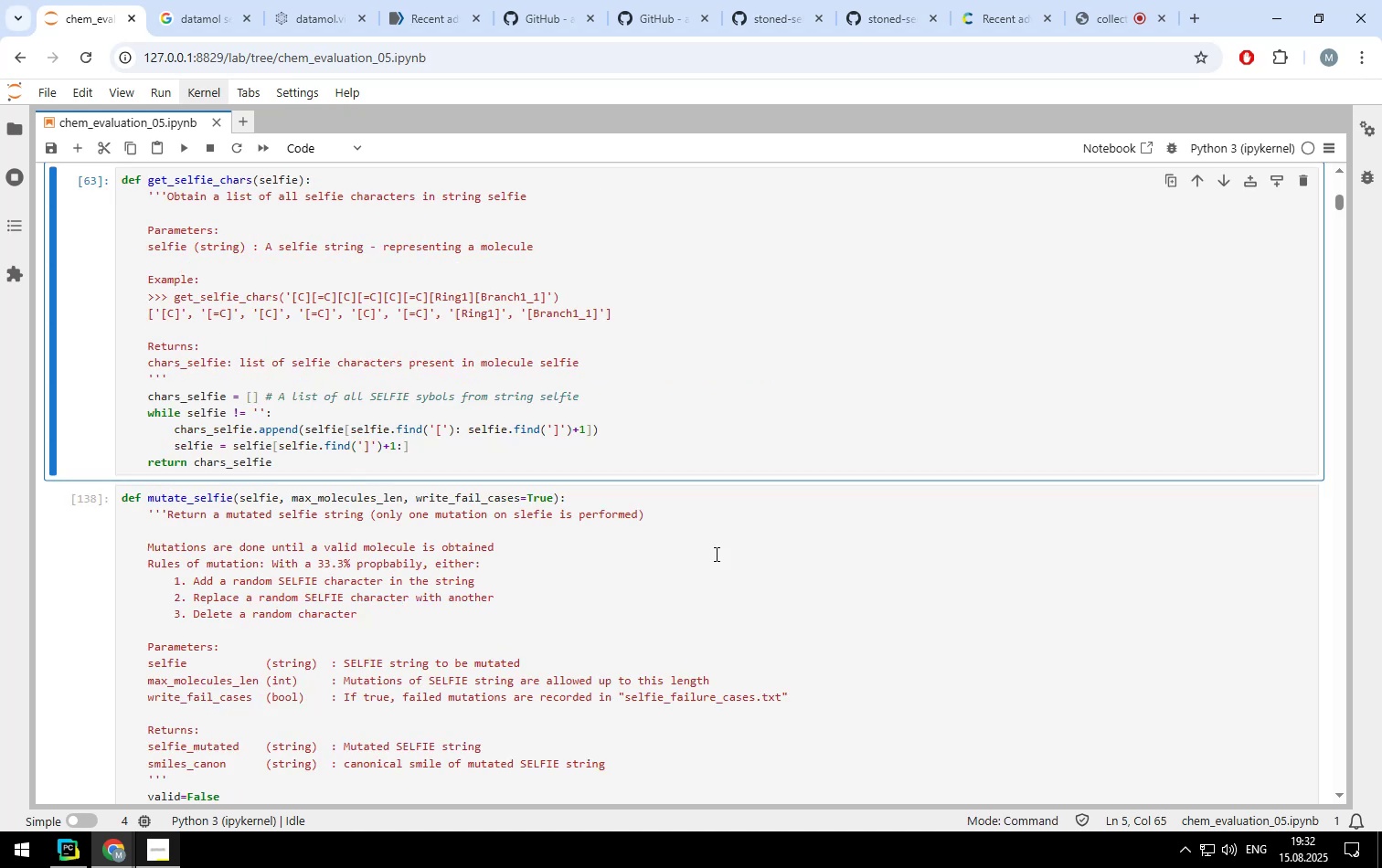 
key(ArrowUp)
 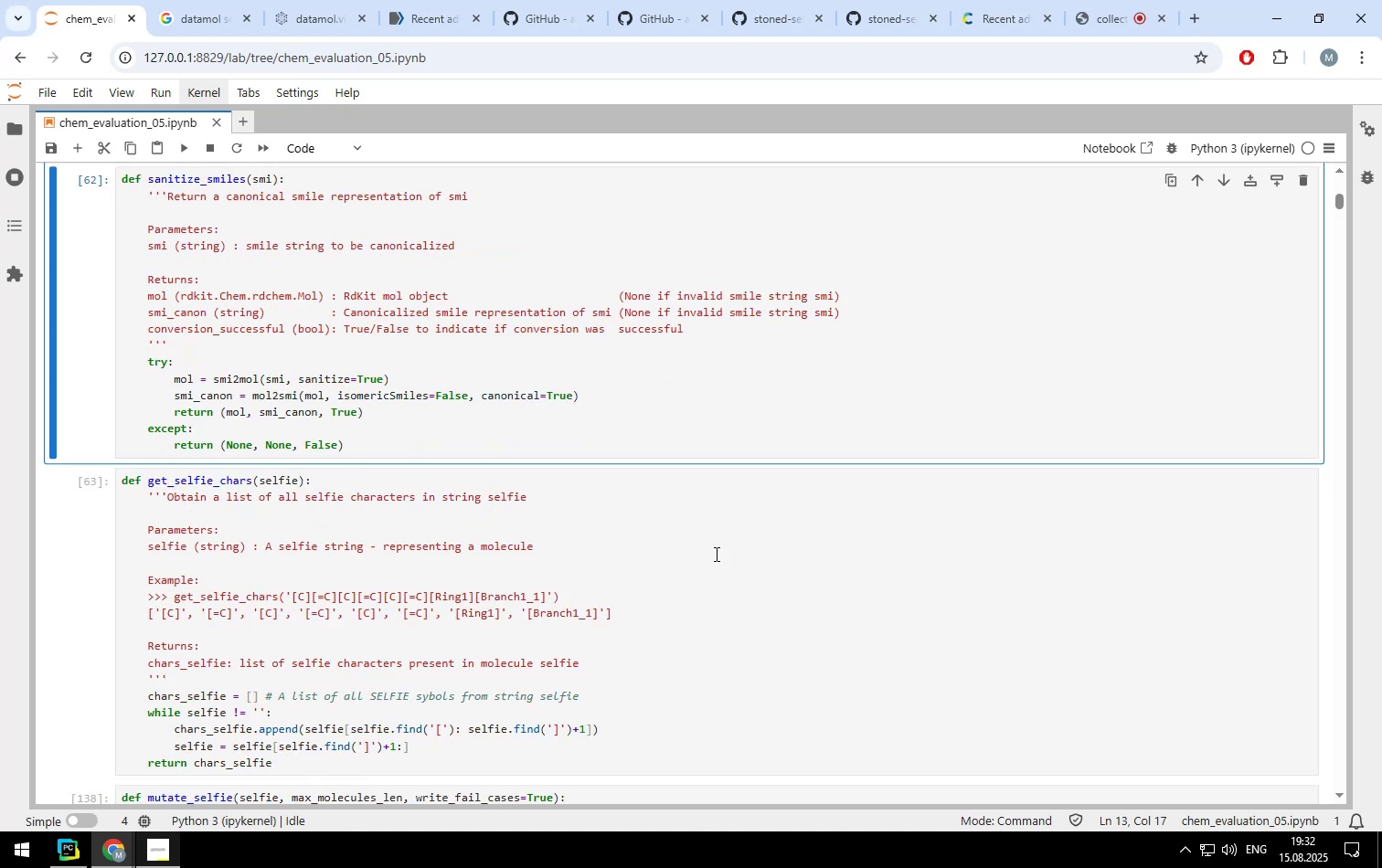 
scroll: coordinate [715, 554], scroll_direction: up, amount: 6.0
 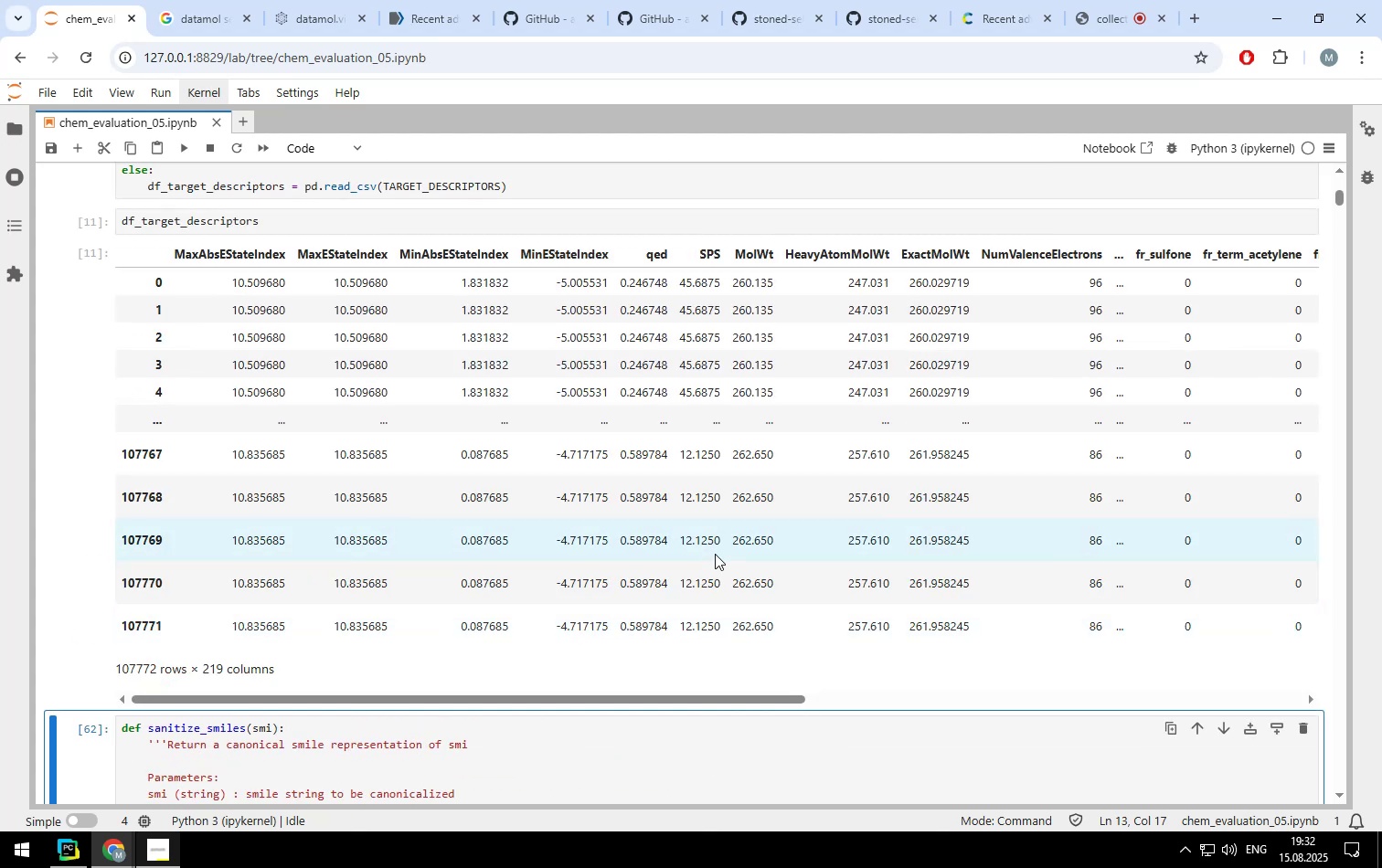 
wait(6.79)
 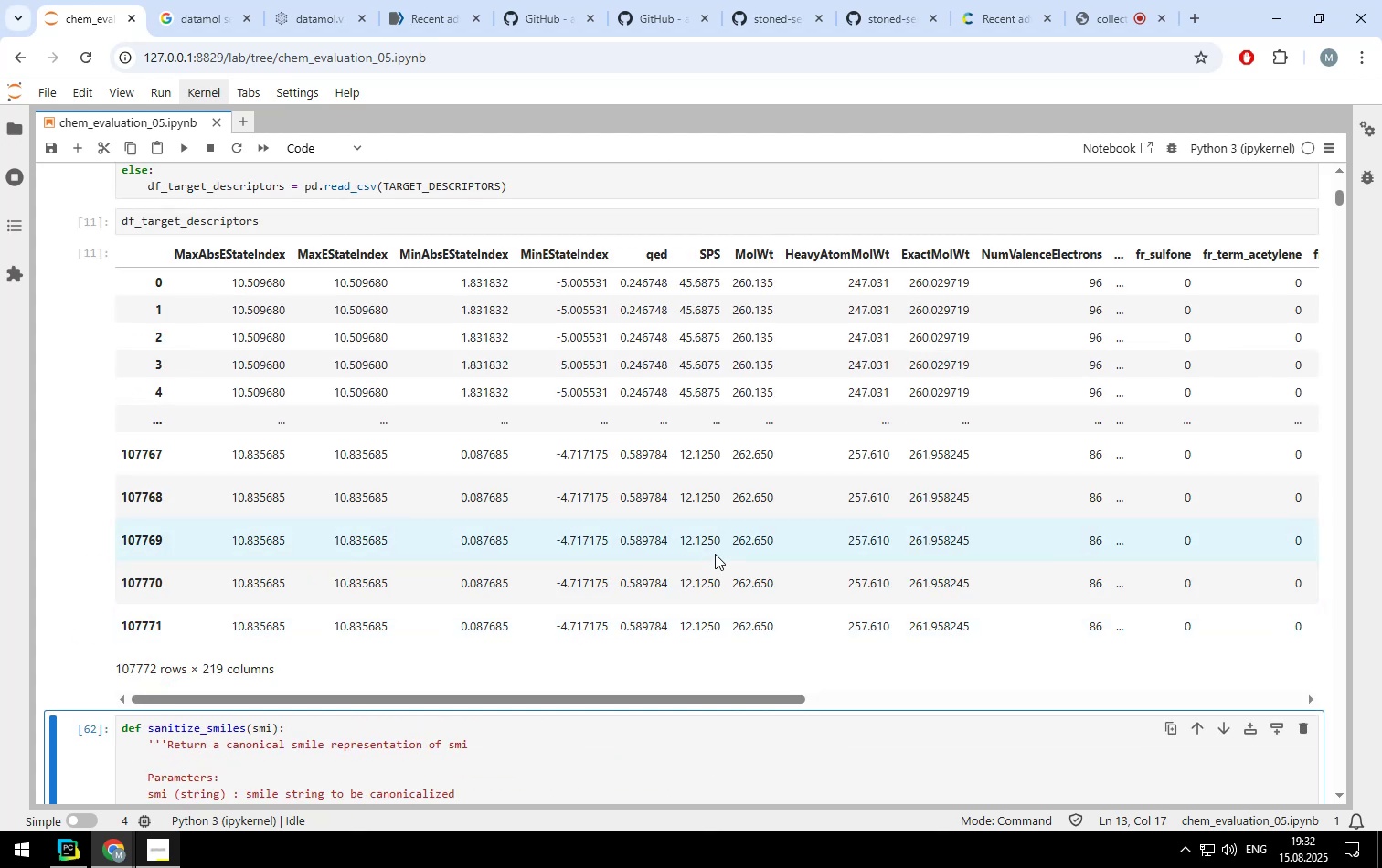 
scroll: coordinate [715, 554], scroll_direction: up, amount: 2.0
 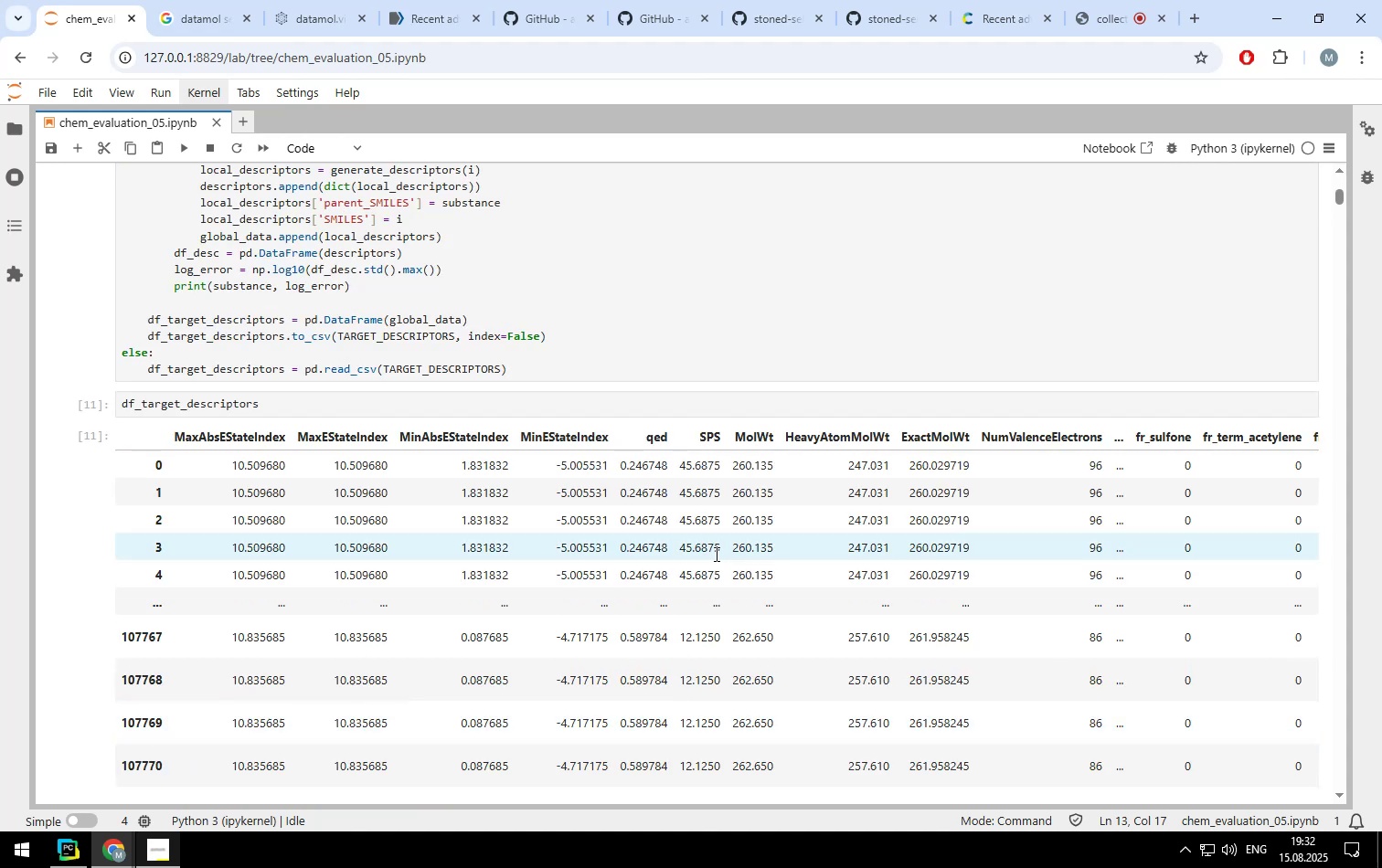 
scroll: coordinate [714, 556], scroll_direction: down, amount: 18.0
 